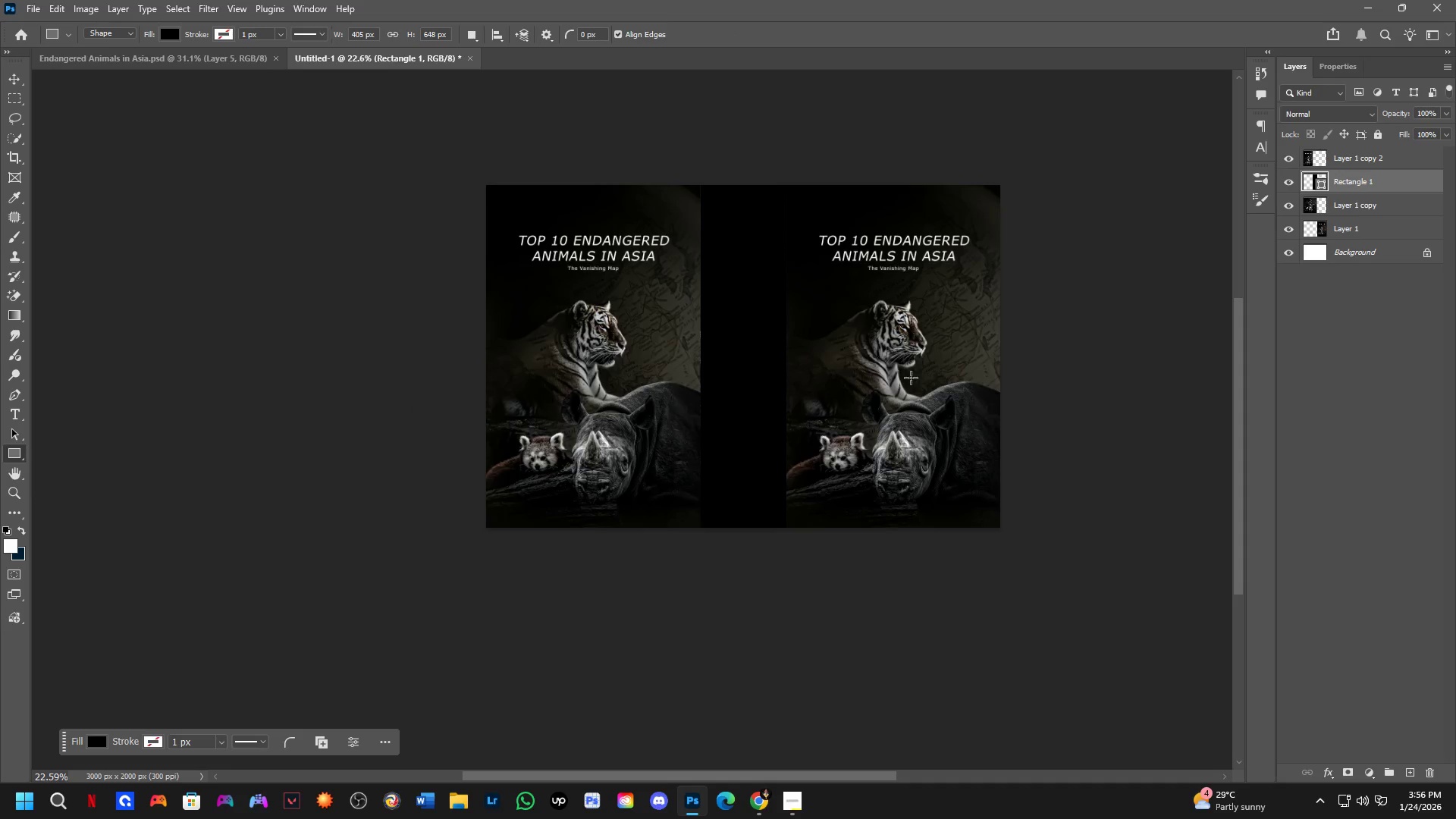 
key(B)
 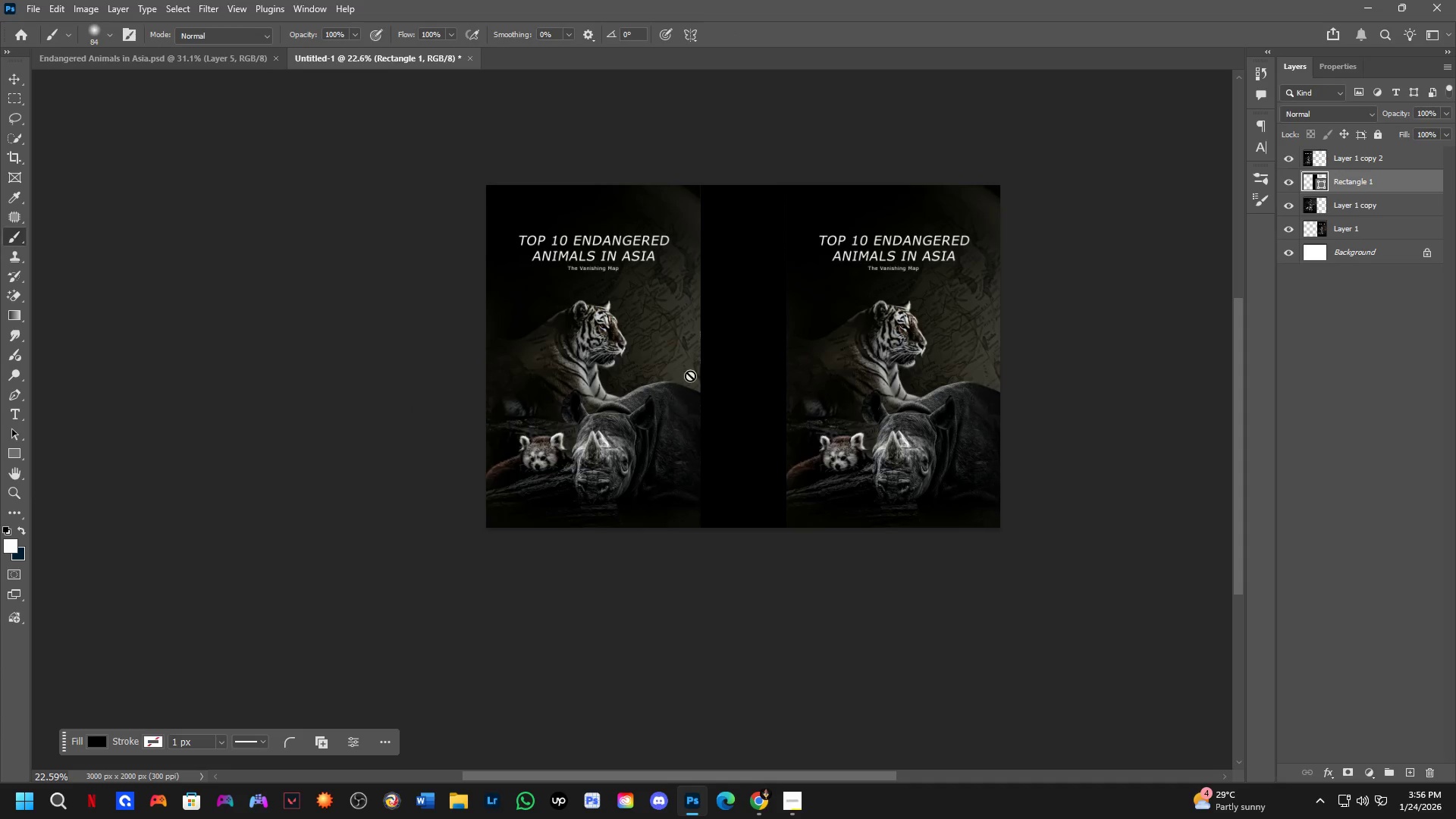 
hold_key(key=ControlLeft, duration=0.45)
 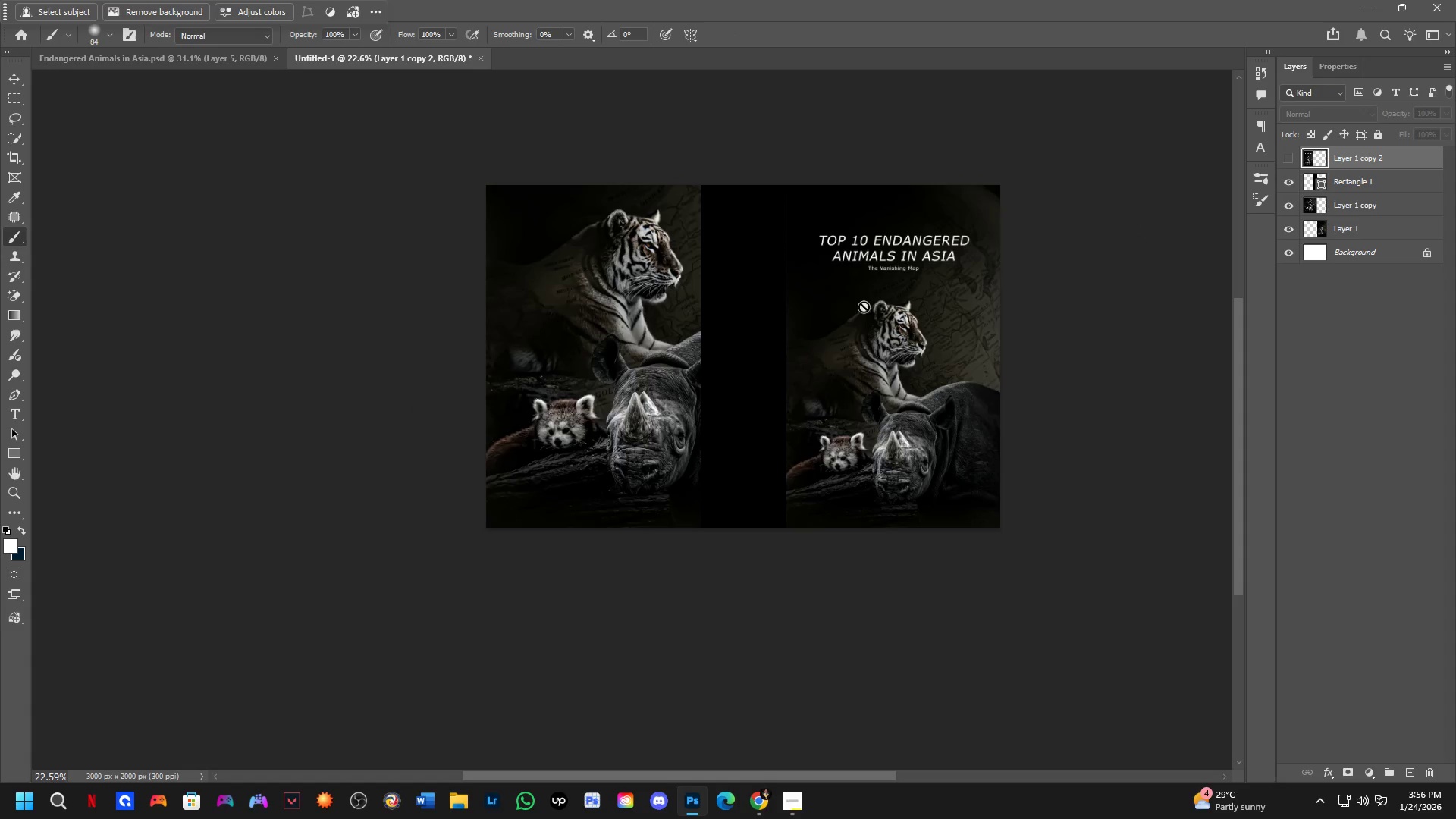 
scroll: coordinate [645, 335], scroll_direction: up, amount: 5.0
 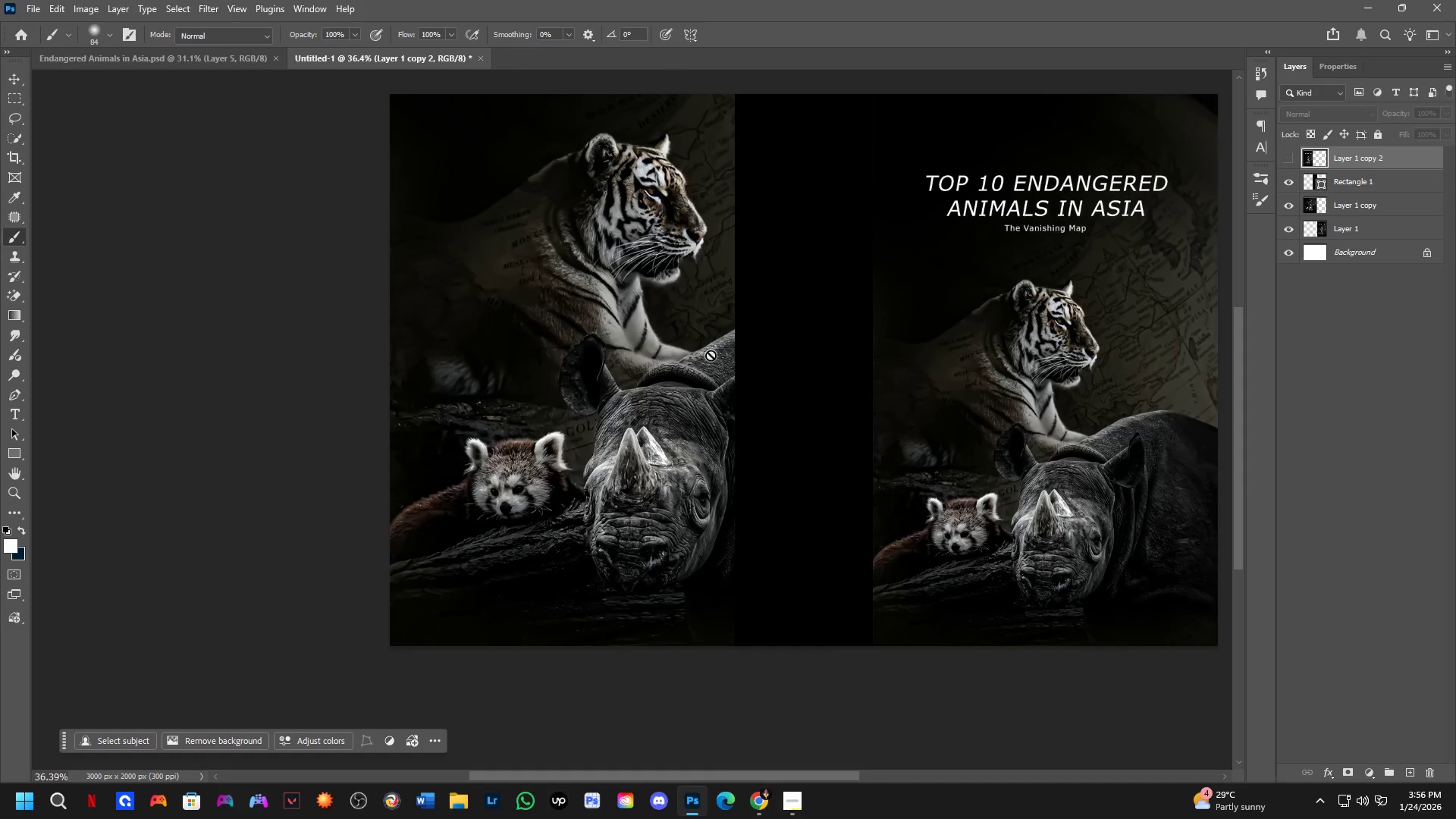 
hold_key(key=Space, duration=0.81)
 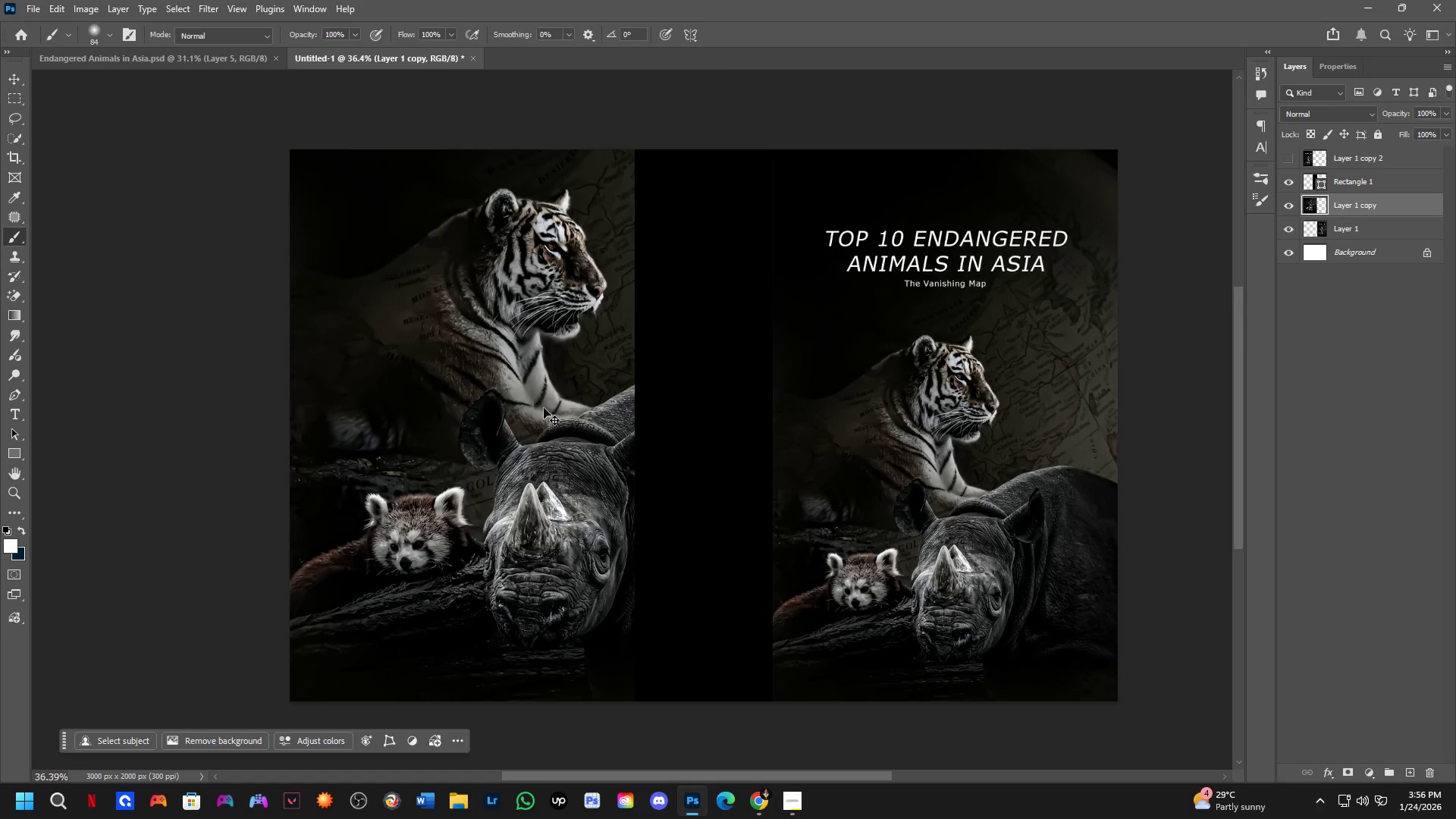 
left_click_drag(start_coordinate=[888, 357], to_coordinate=[788, 413])
 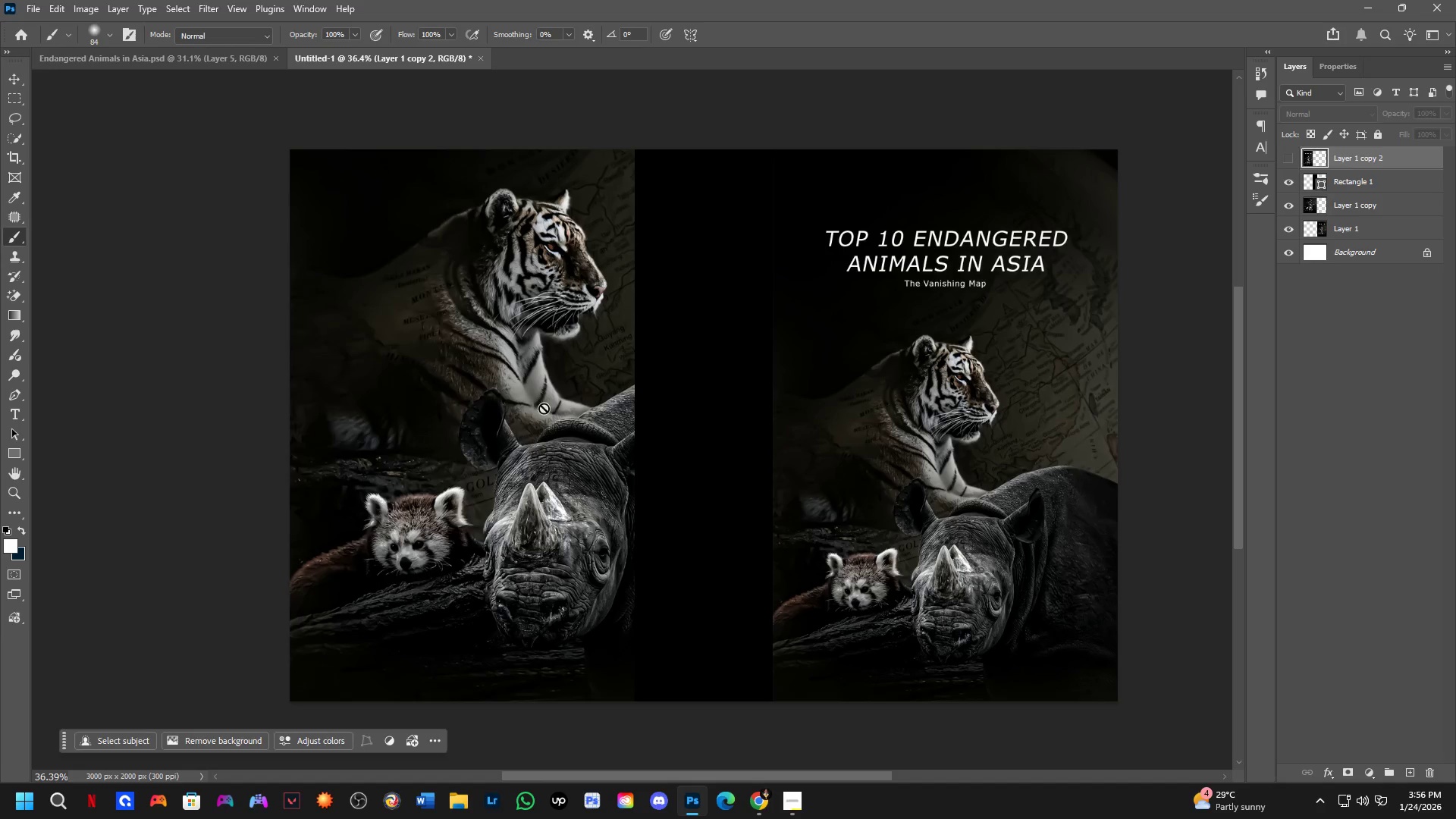 
left_click([544, 408])
 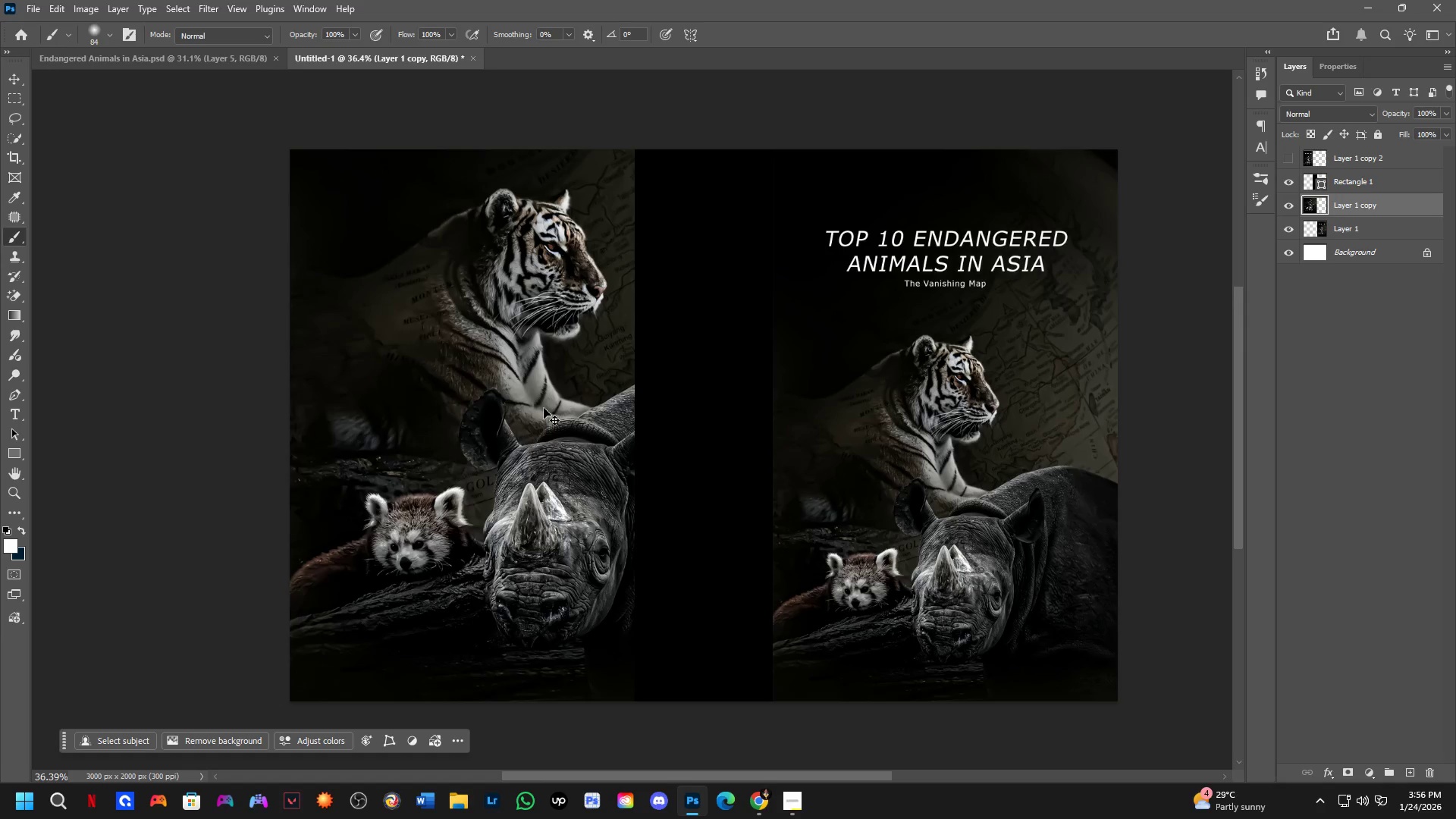 
key(Control+T)
 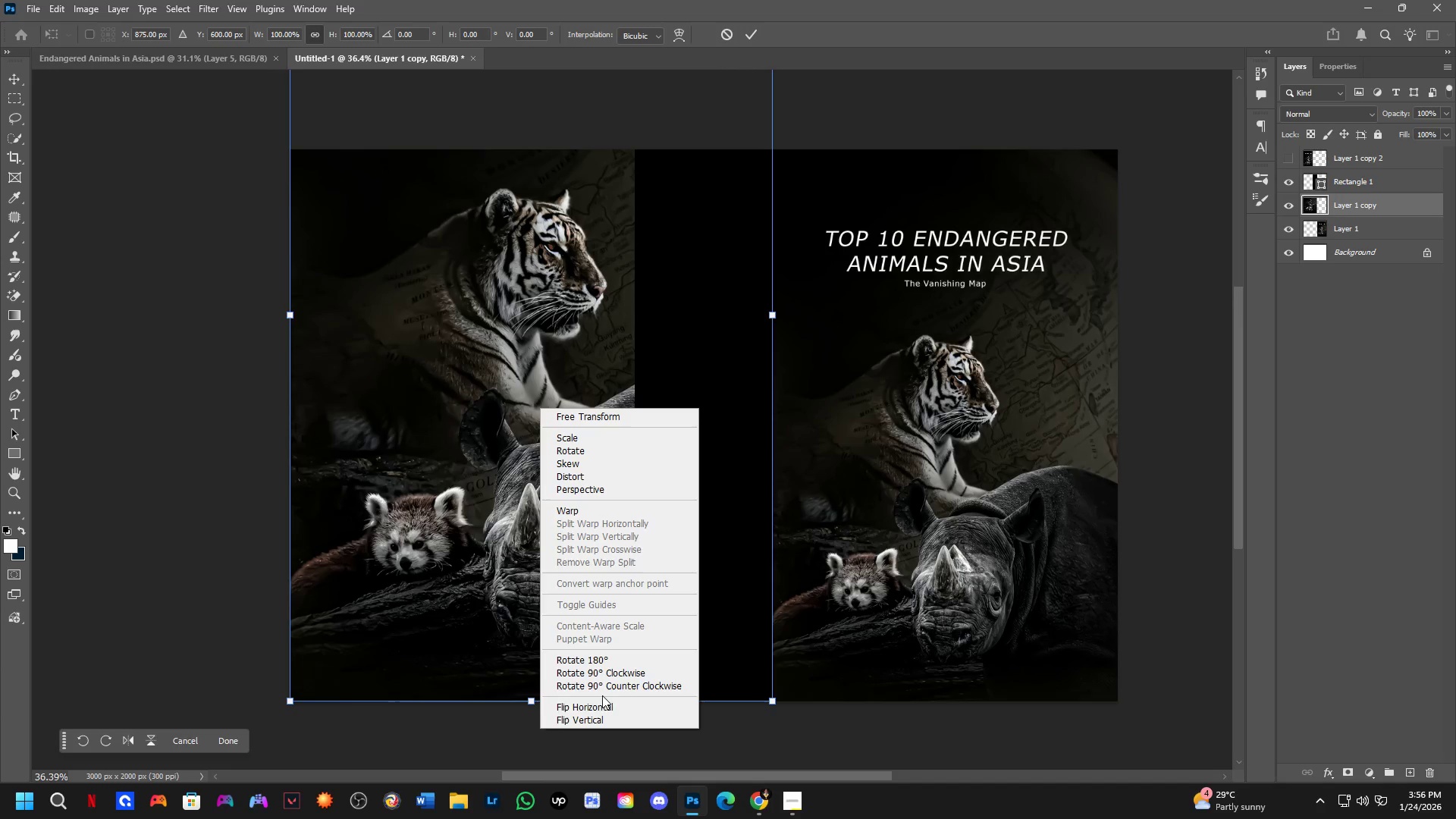 
left_click([602, 702])
 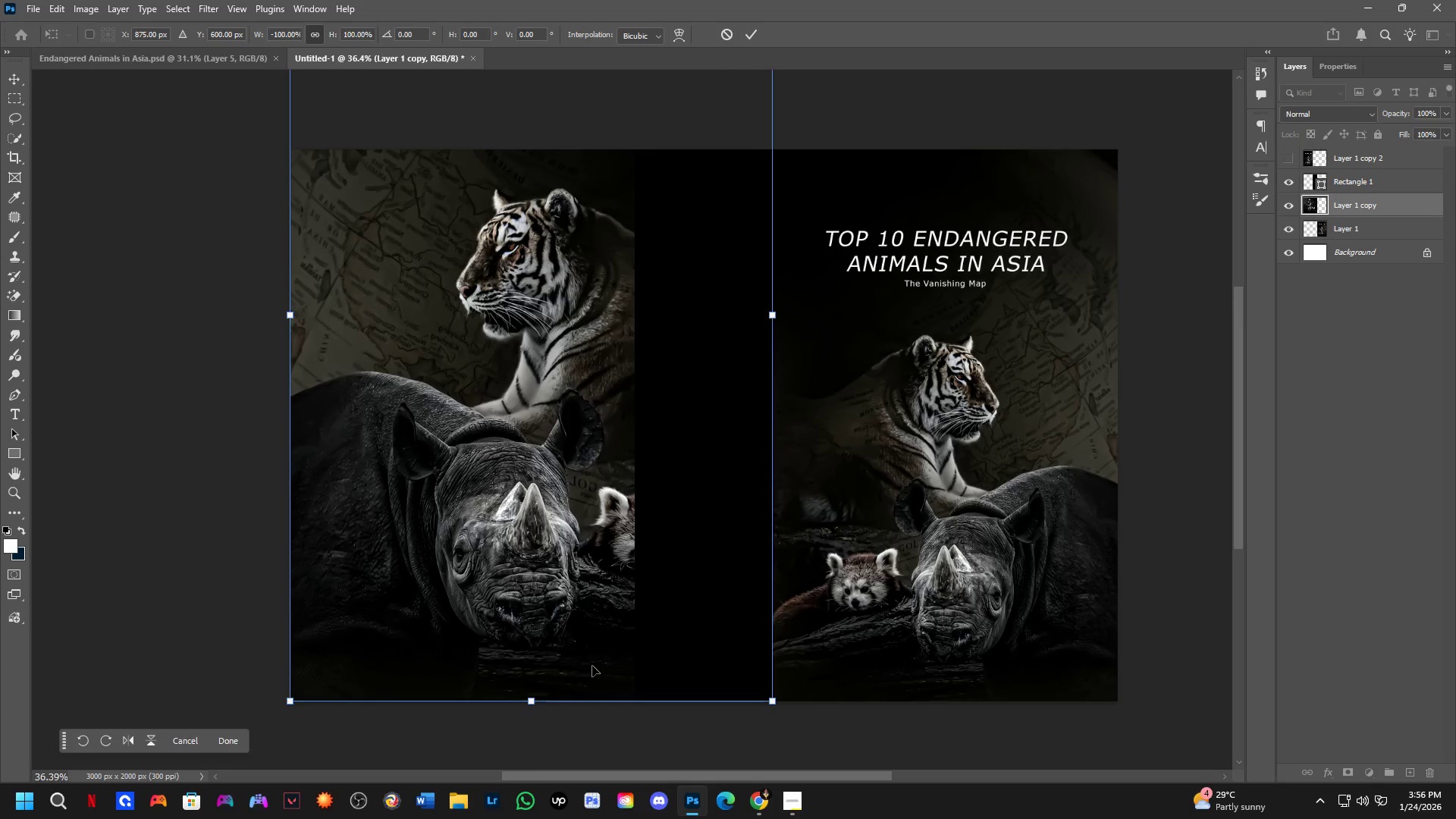 
hold_key(key=ShiftLeft, duration=1.53)
left_click_drag(start_coordinate=[621, 540], to_coordinate=[482, 529])
 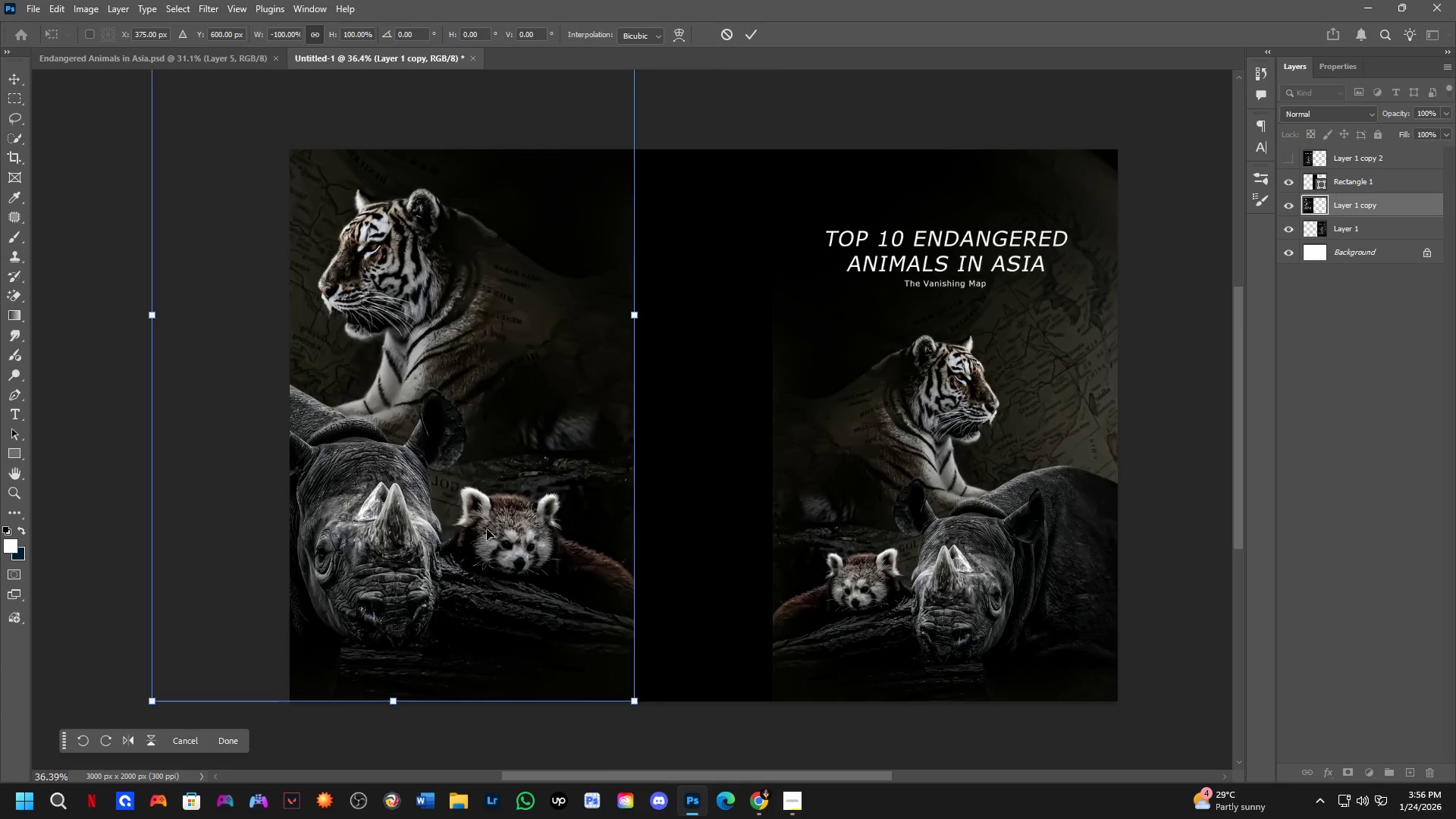 
hold_key(key=ShiftLeft, duration=1.52)
 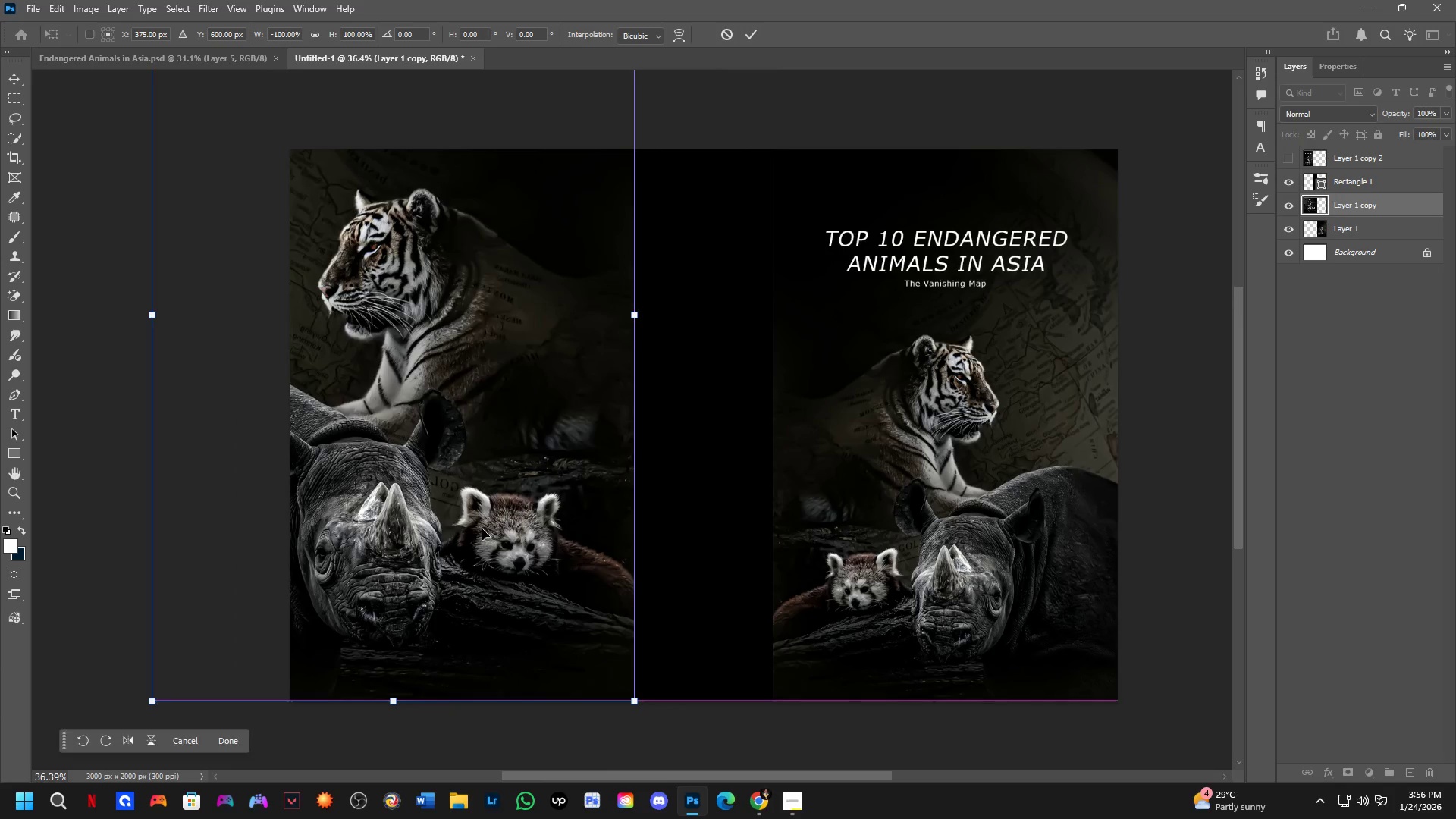 
hold_key(key=ShiftLeft, duration=0.72)
 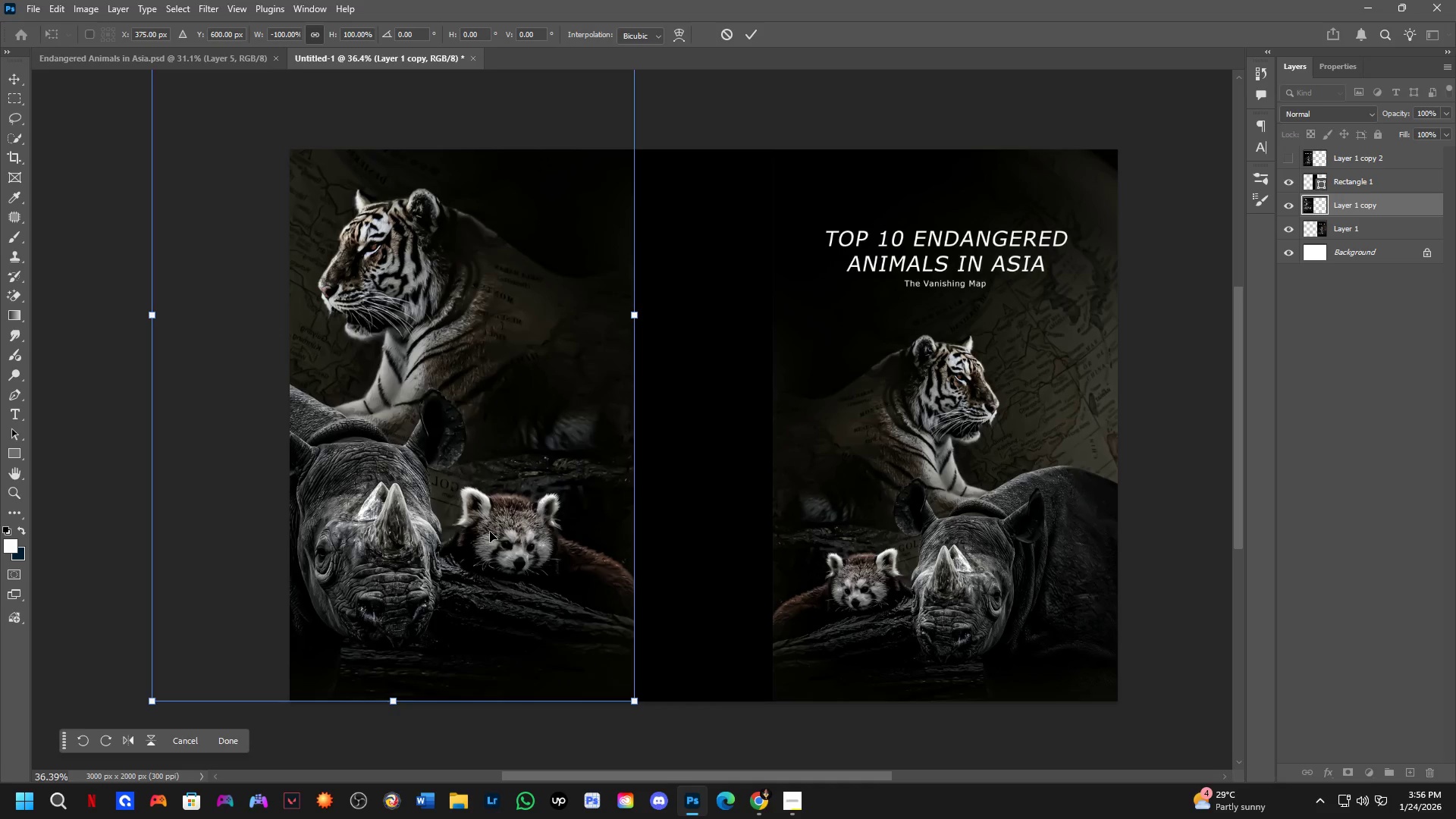 
hold_key(key=ShiftLeft, duration=1.5)
left_click_drag(start_coordinate=[453, 501], to_coordinate=[513, 494])
 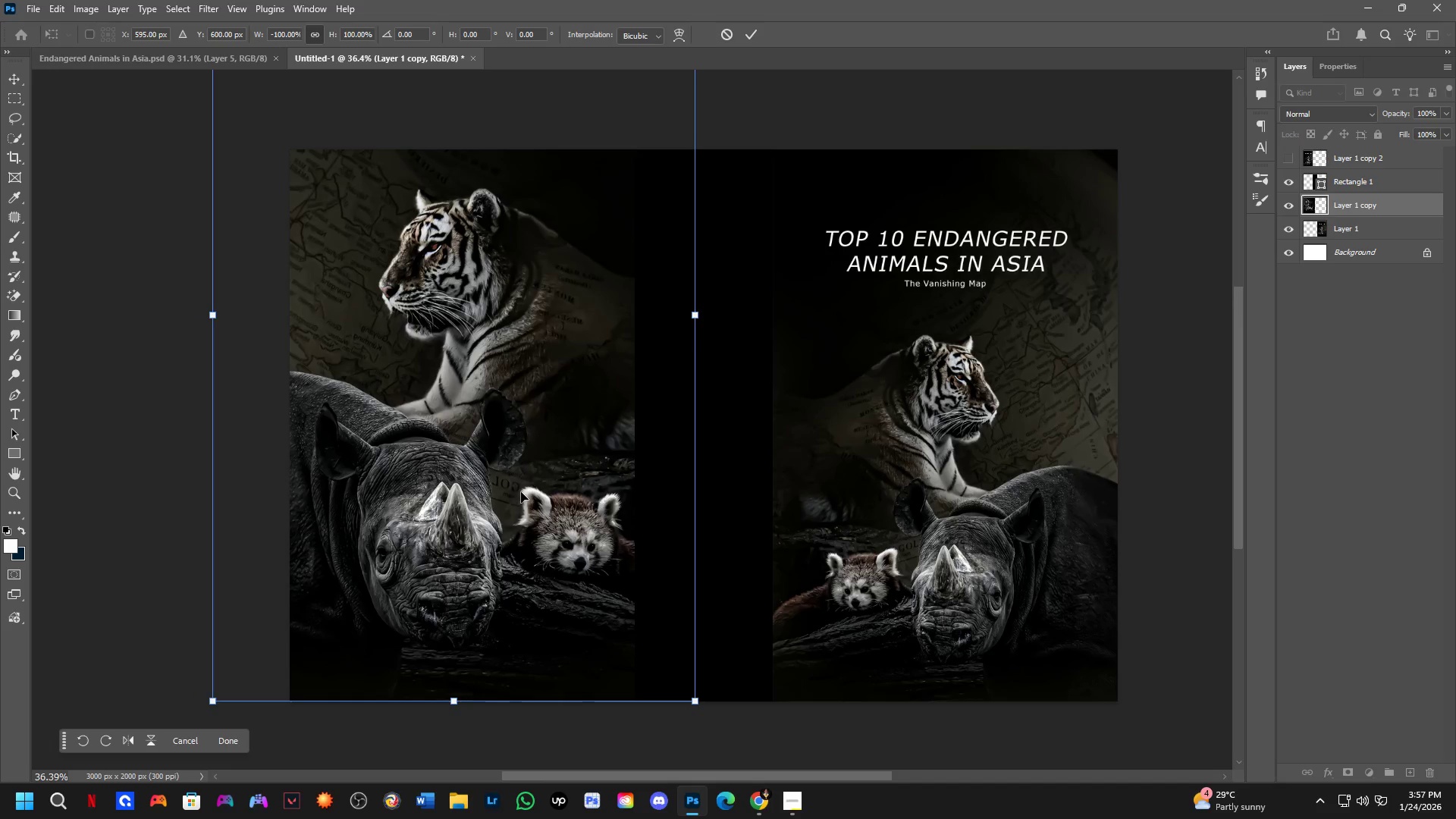 
hold_key(key=ShiftLeft, duration=0.89)
 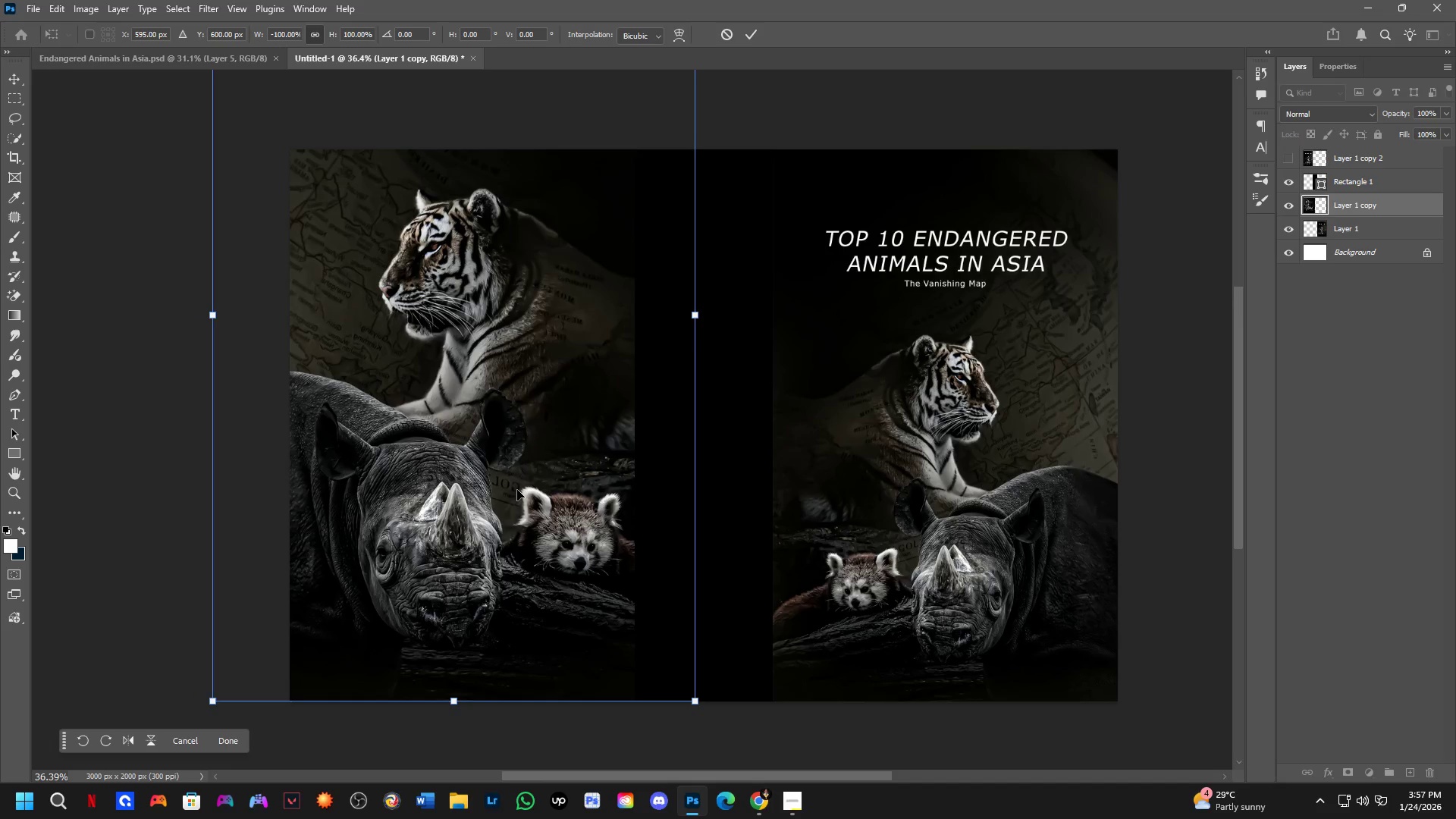 
key(NumpadEnter)
 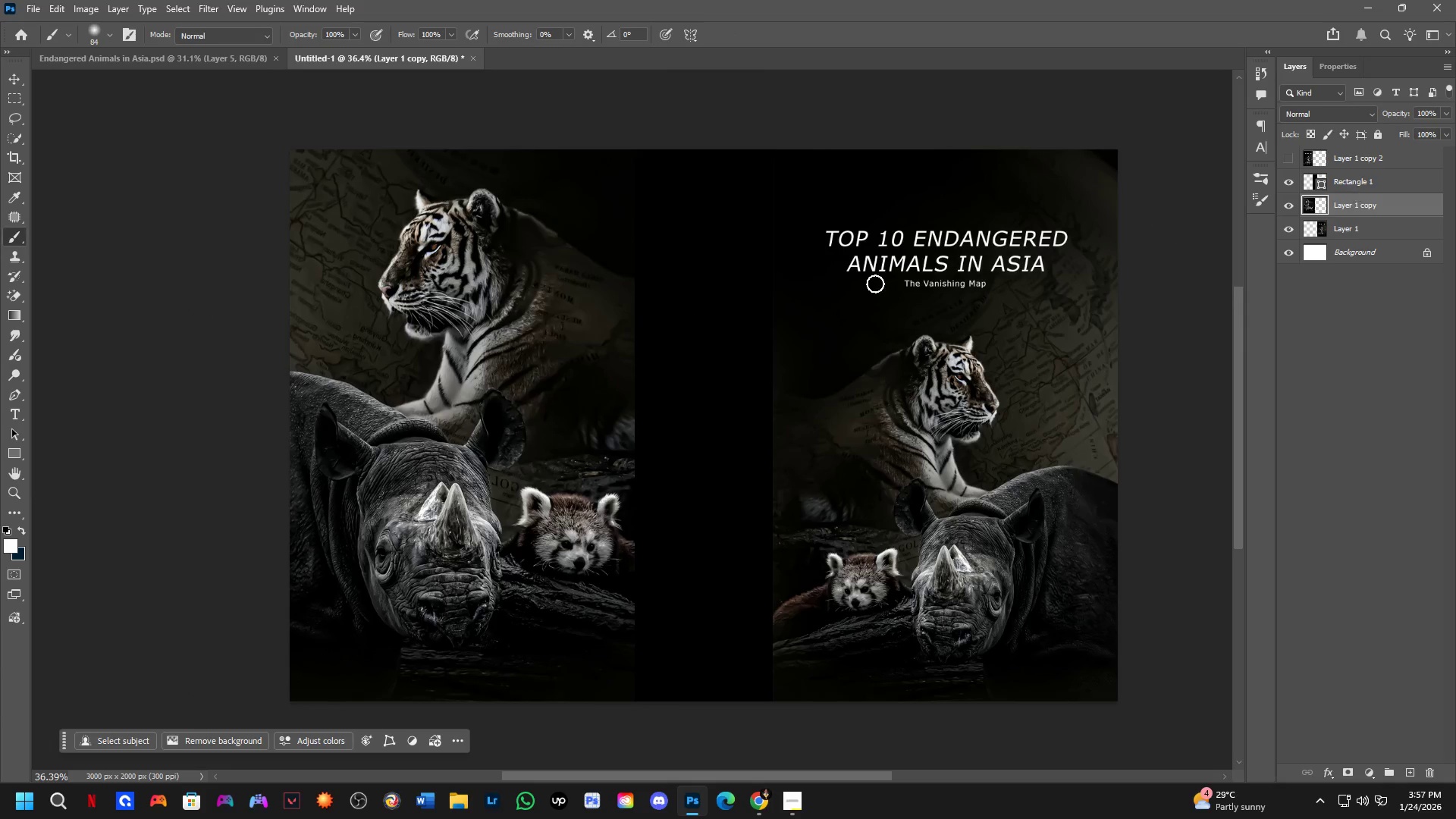 
hold_key(key=ControlLeft, duration=0.55)
scroll: coordinate [744, 334], scroll_direction: up, amount: 4.0
 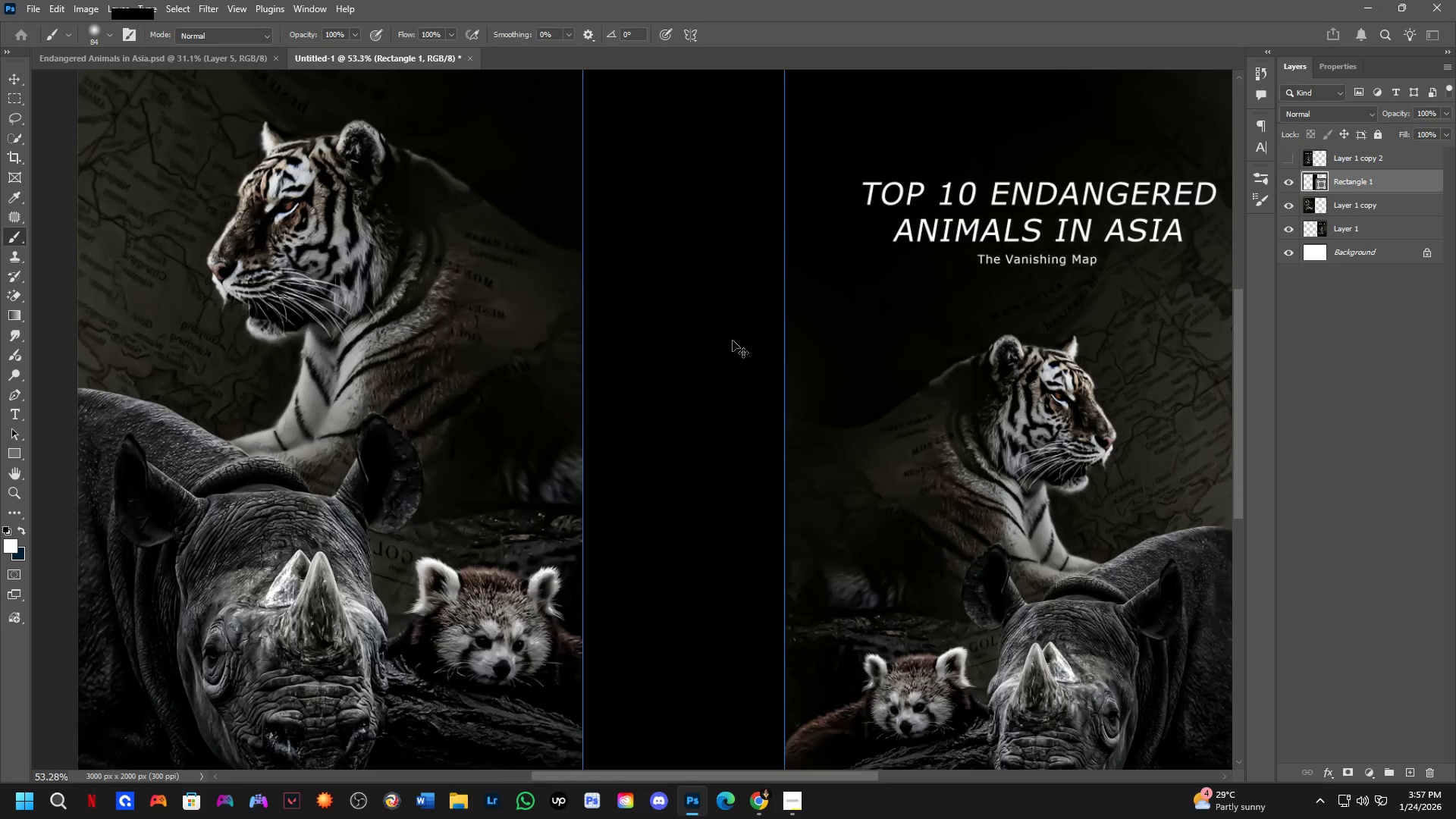 
left_click([733, 340])
 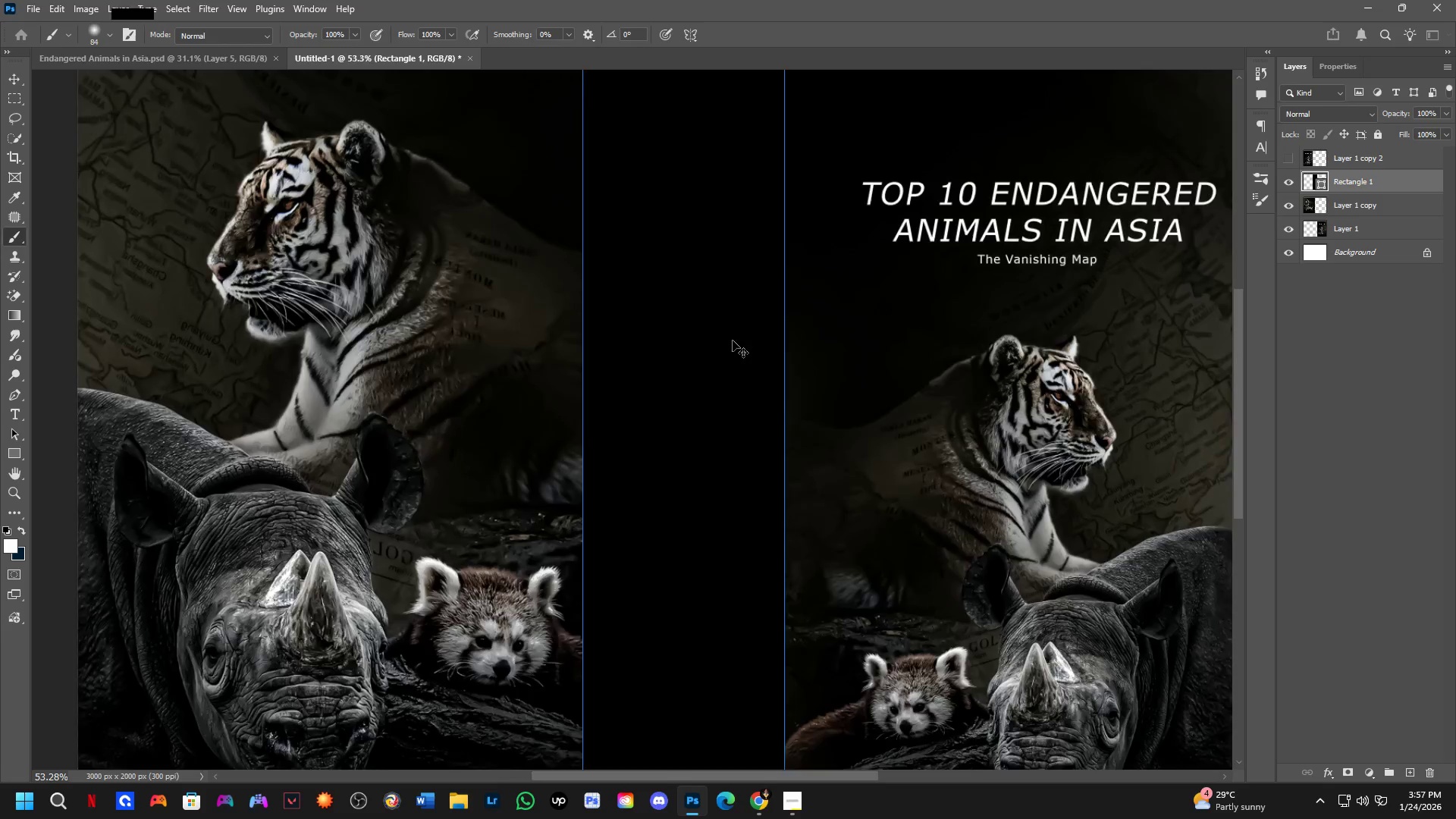 
hold_key(key=Space, duration=0.53)
 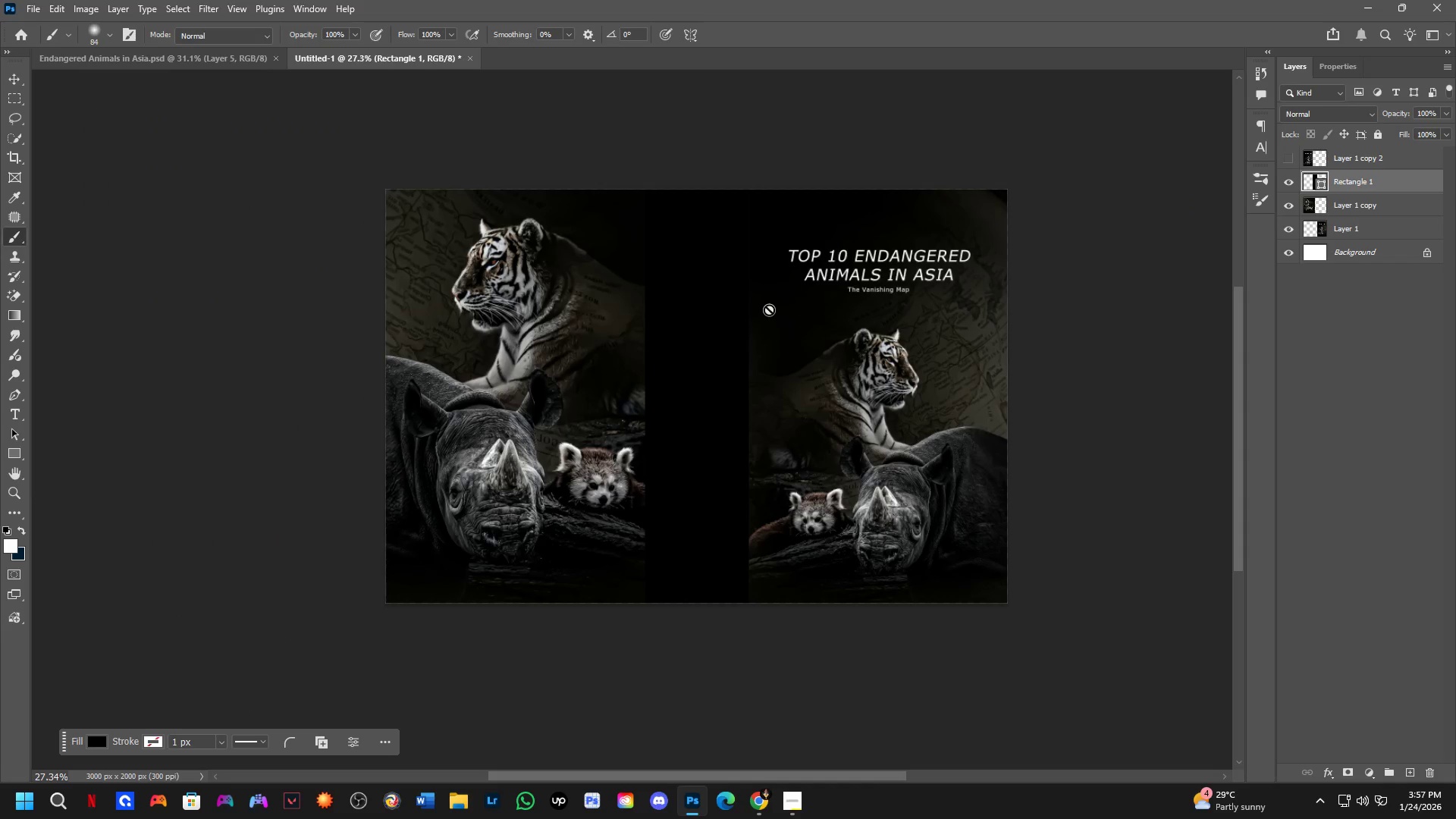 
left_click_drag(start_coordinate=[850, 353], to_coordinate=[839, 344])
 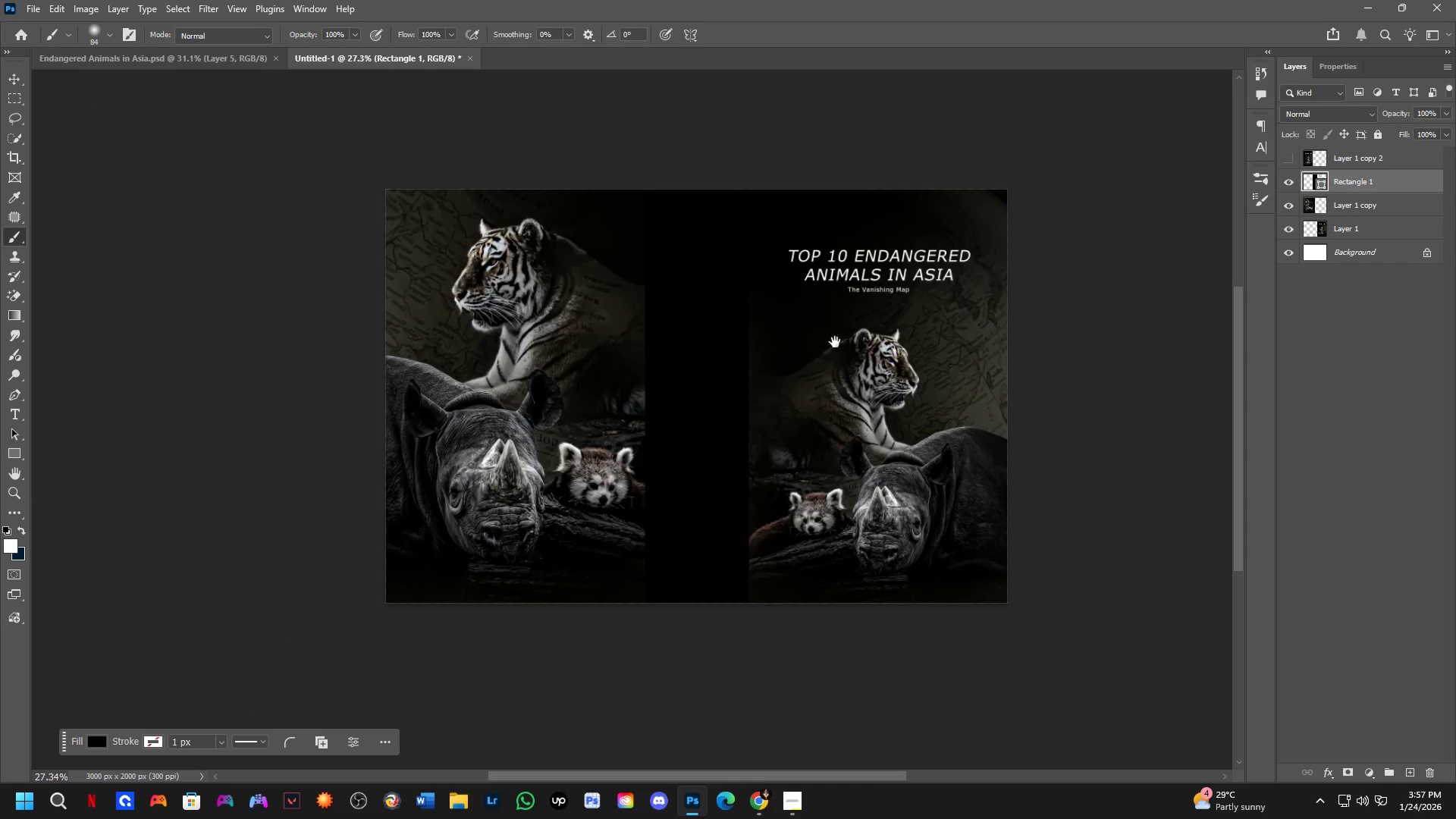 
scroll: coordinate [733, 340], scroll_direction: down, amount: 7.0
 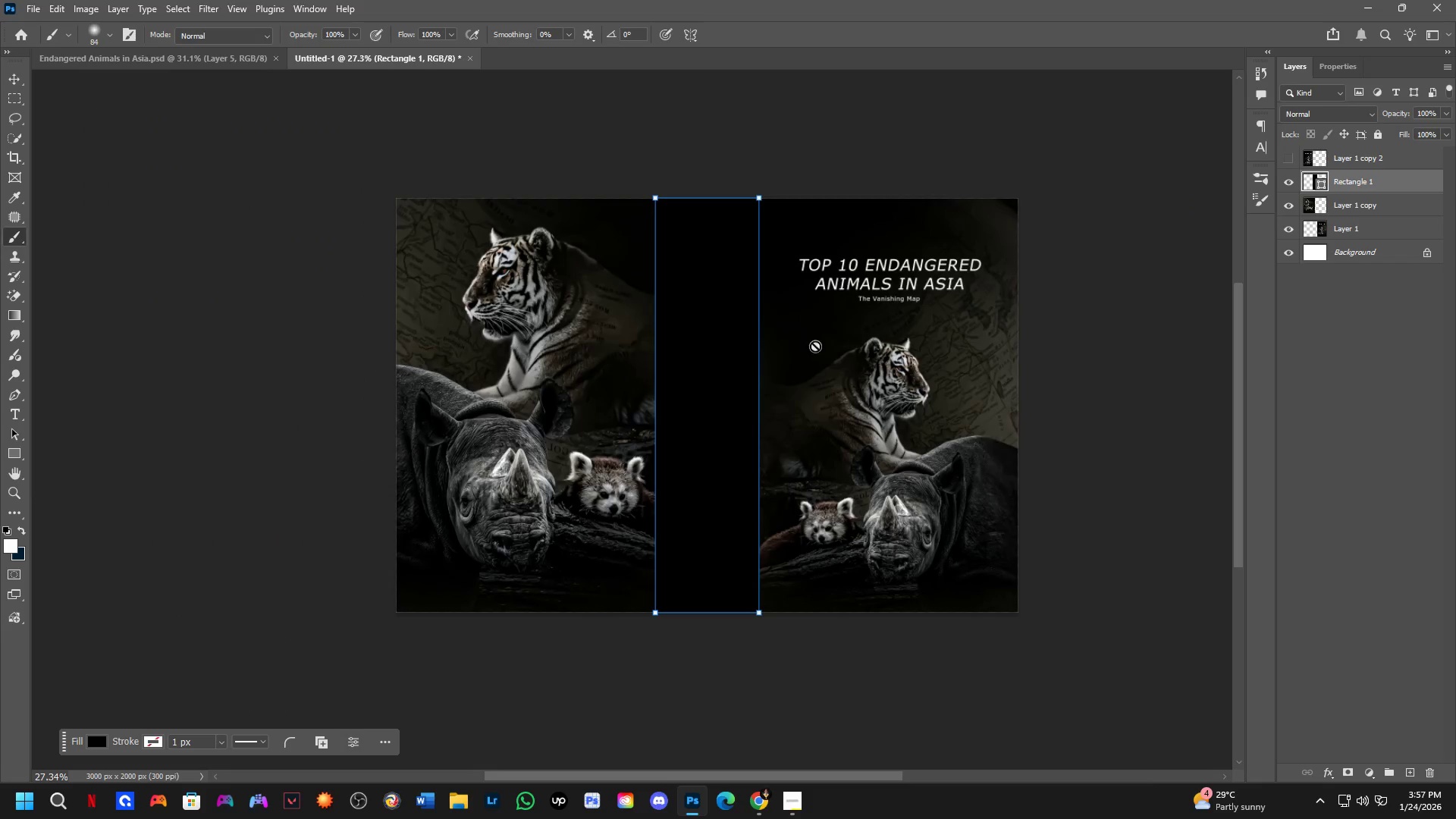 
hold_key(key=Space, duration=21.83)
 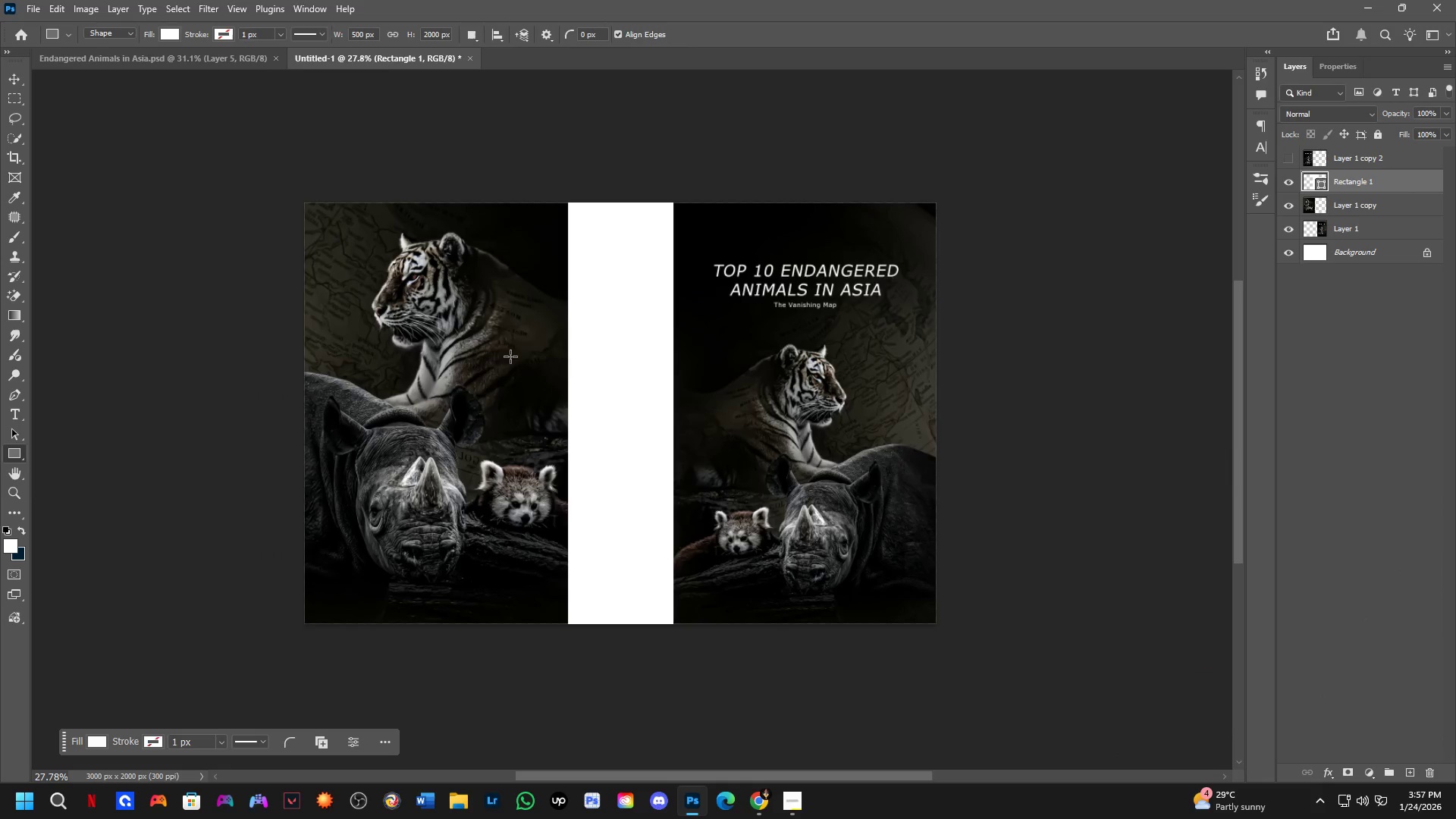 
key(Shift+ShiftLeft)
 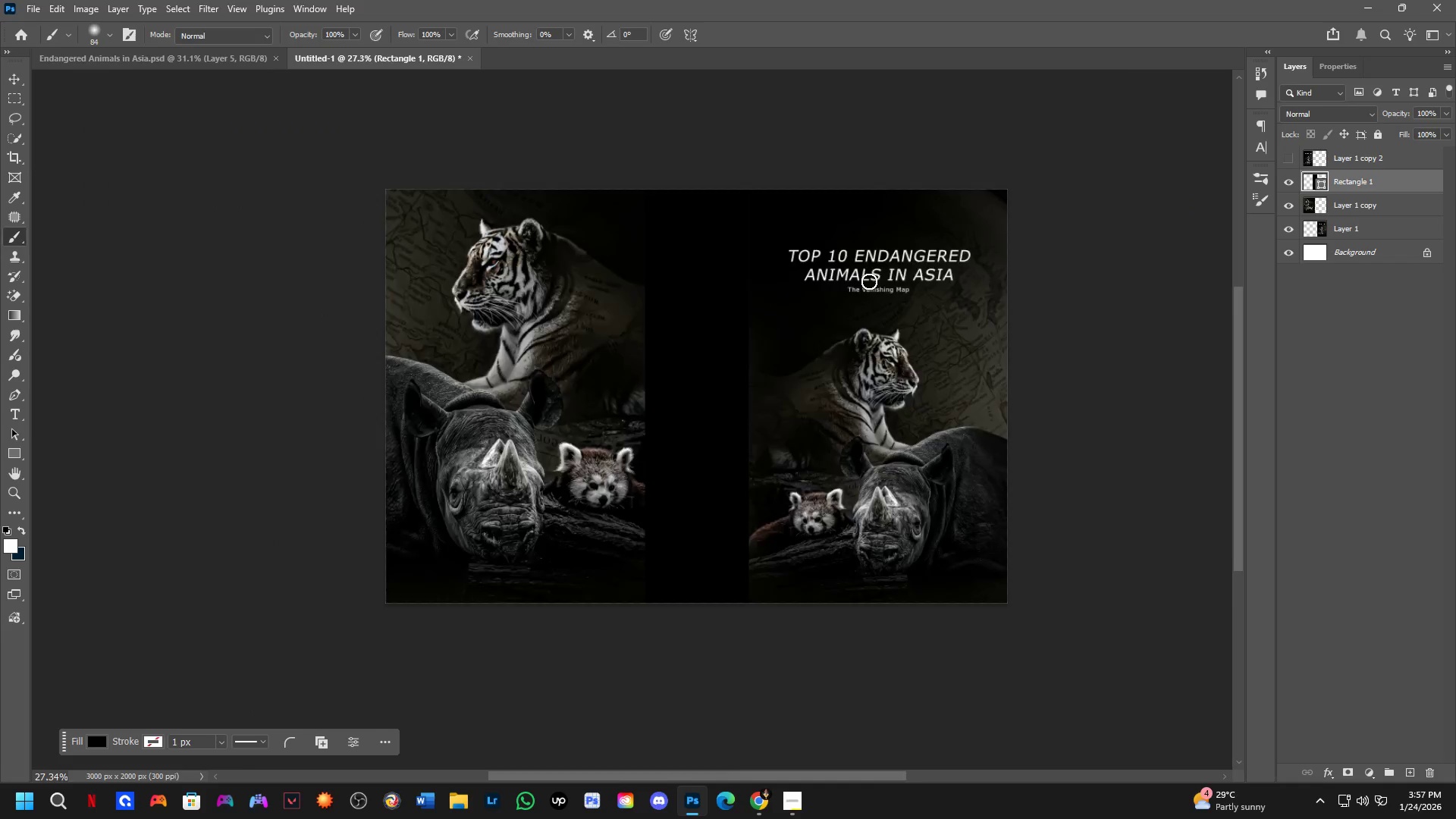 
key(Shift+ShiftLeft)
 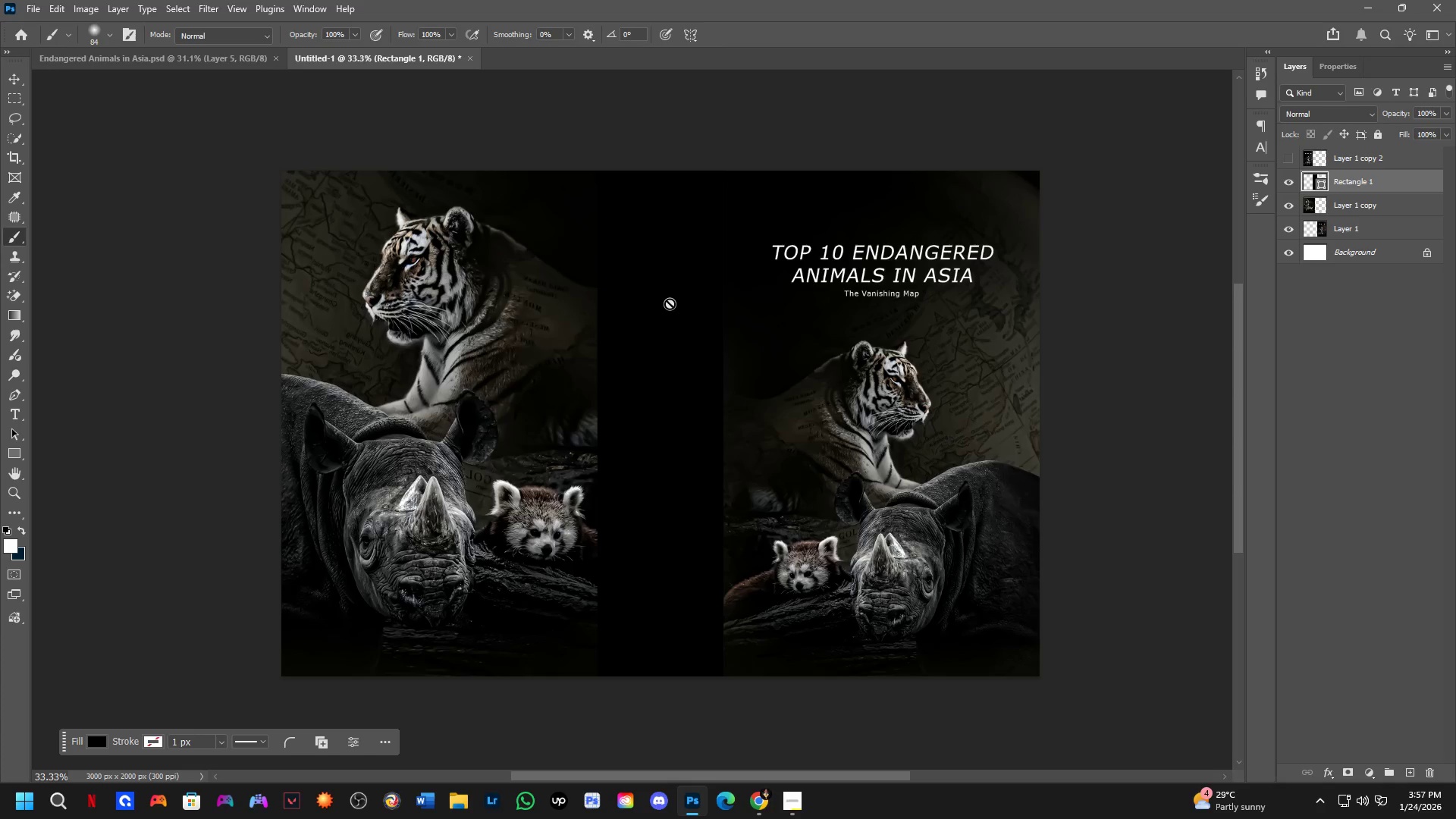 
scroll: coordinate [670, 303], scroll_direction: up, amount: 3.0
 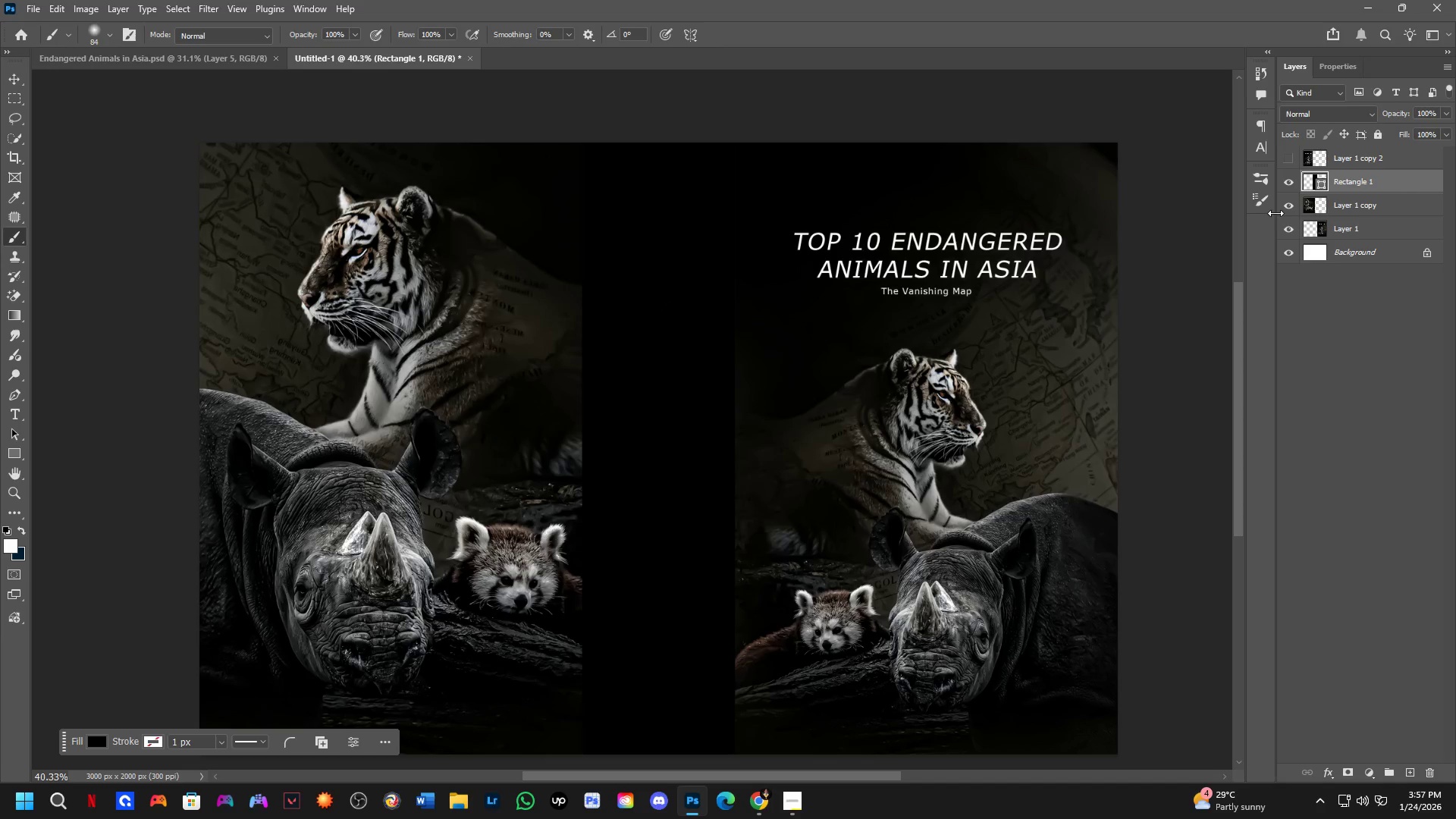 
double_click([1287, 183])
 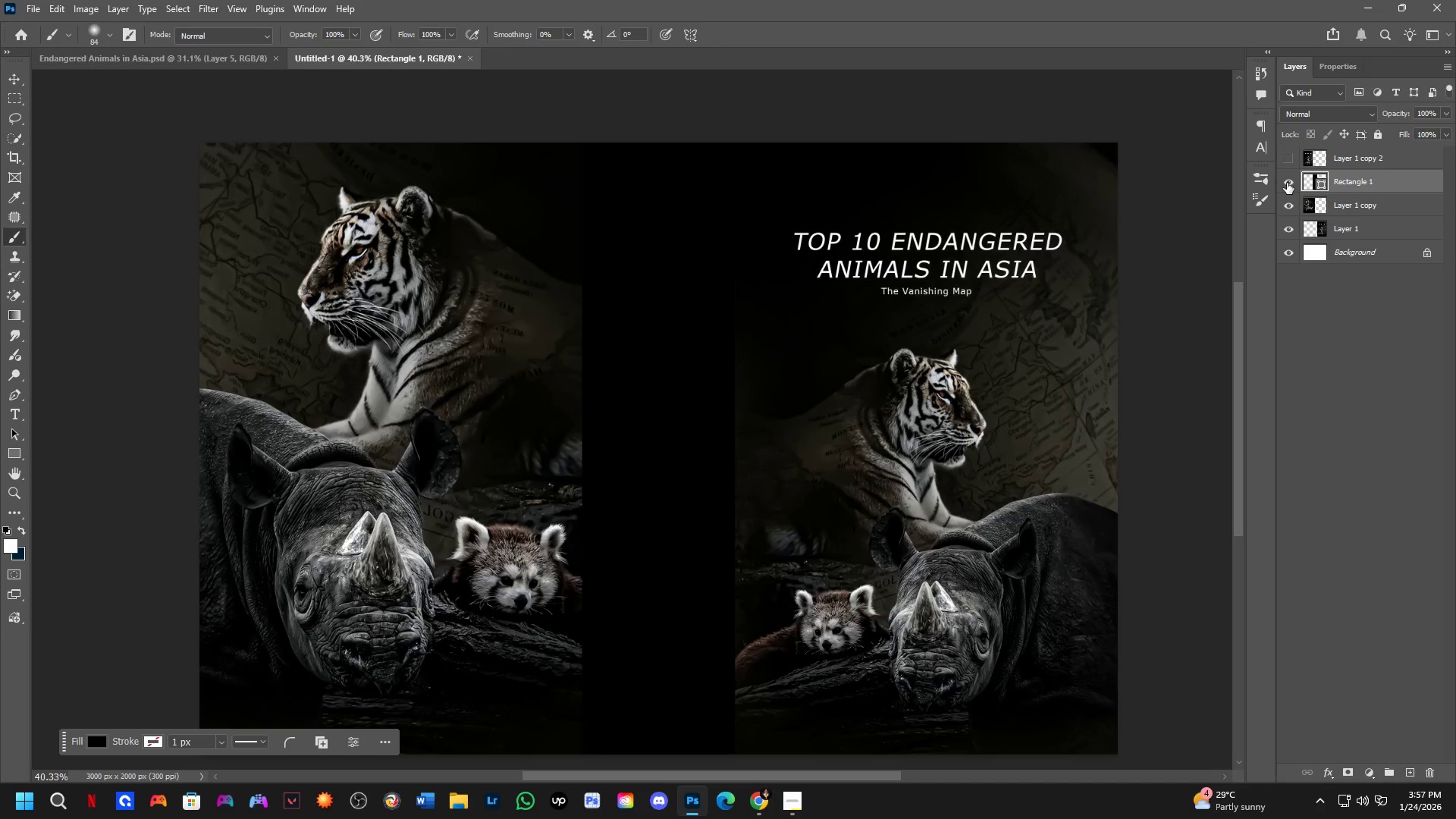 
triple_click([1287, 183])
 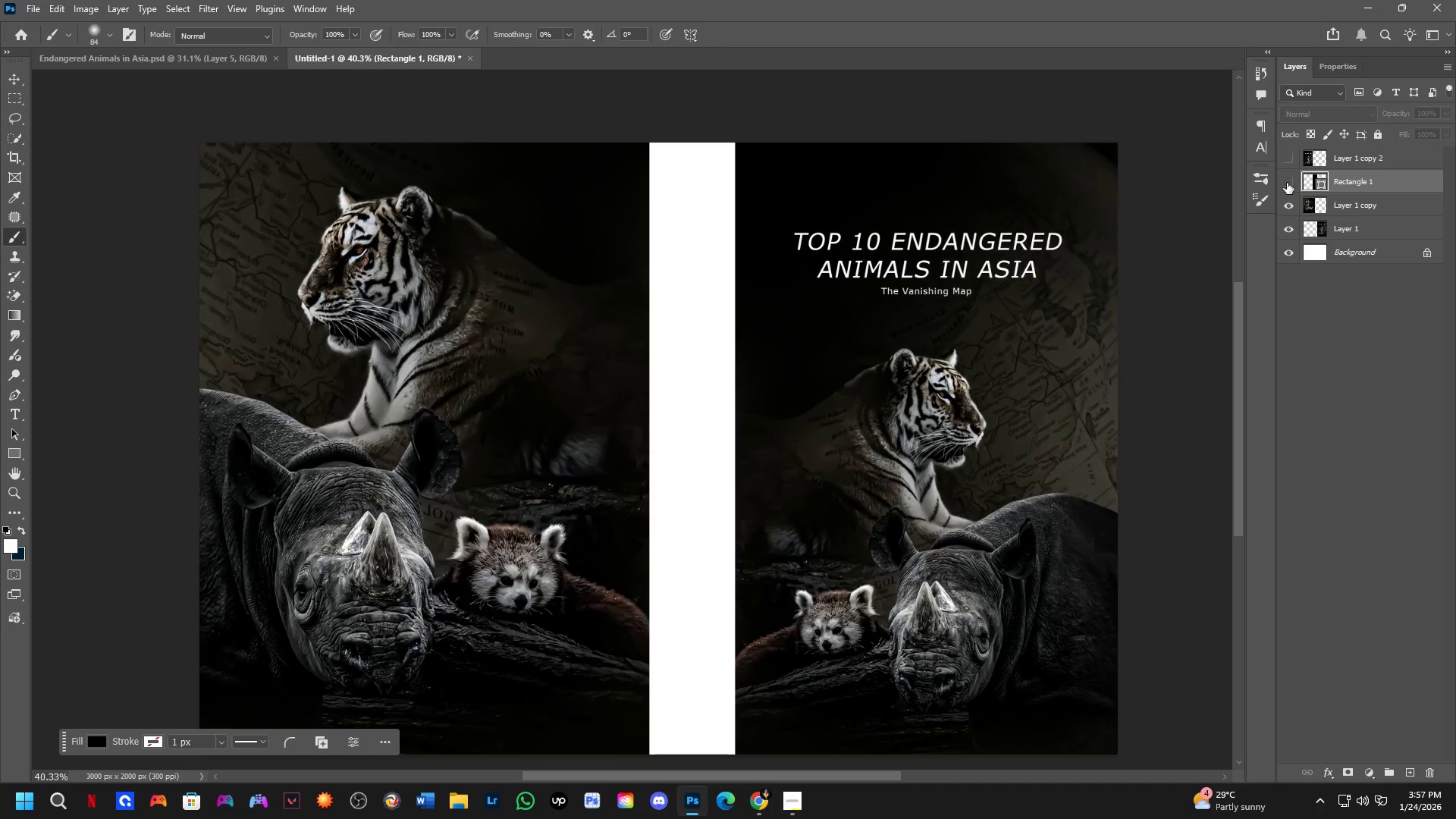 
left_click([1287, 183])
 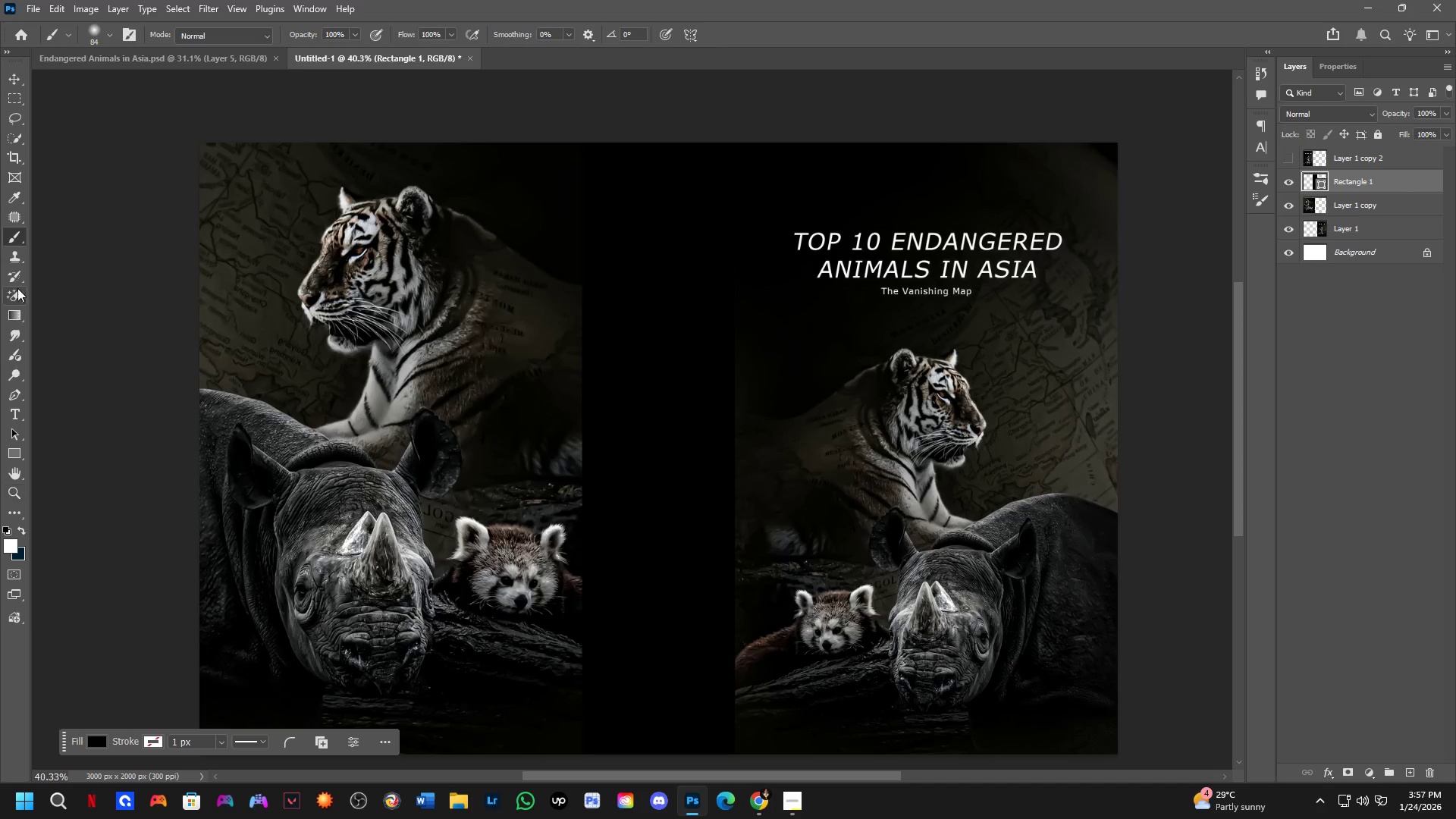 
left_click([11, 458])
 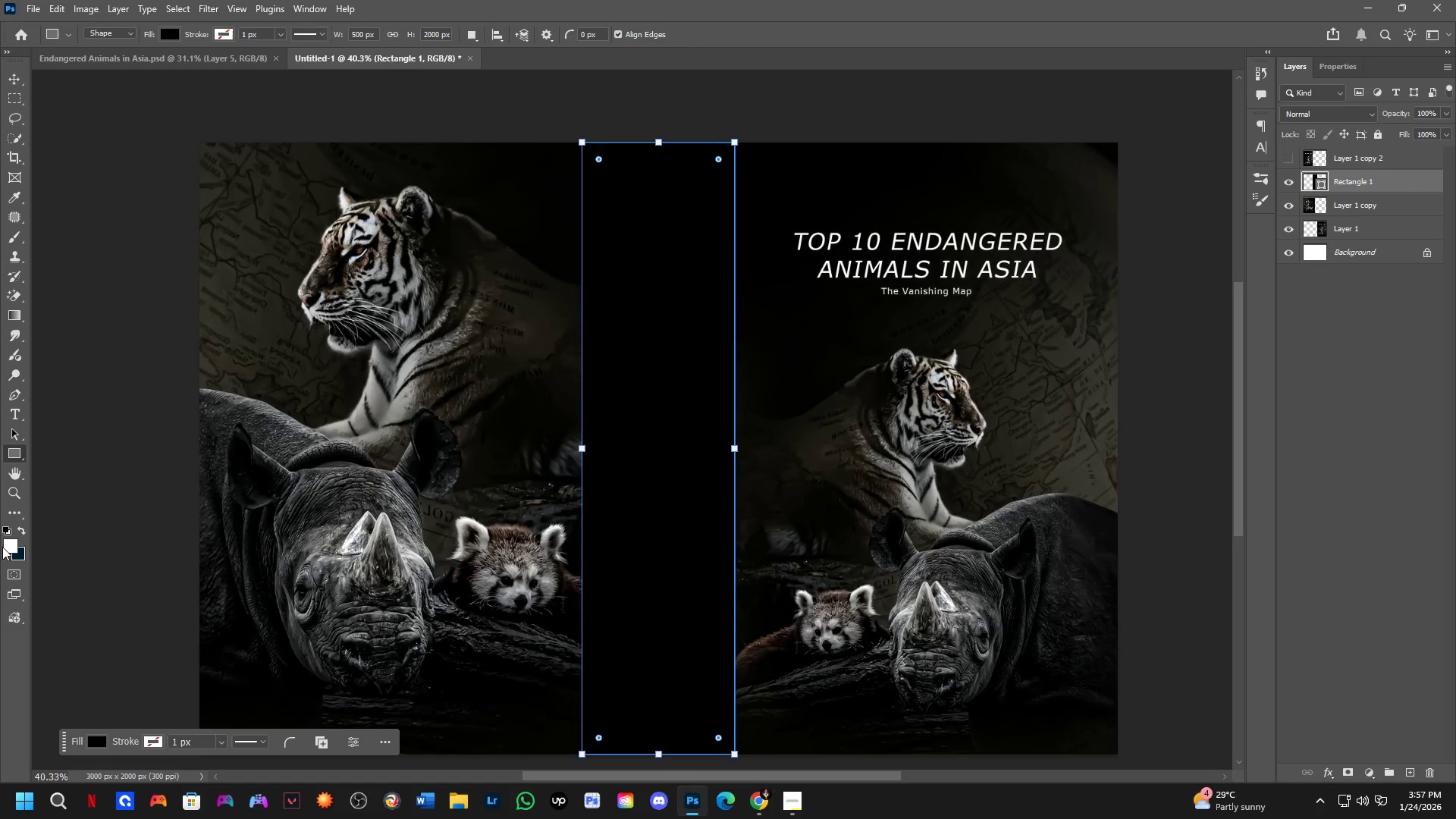 
left_click([10, 545])
 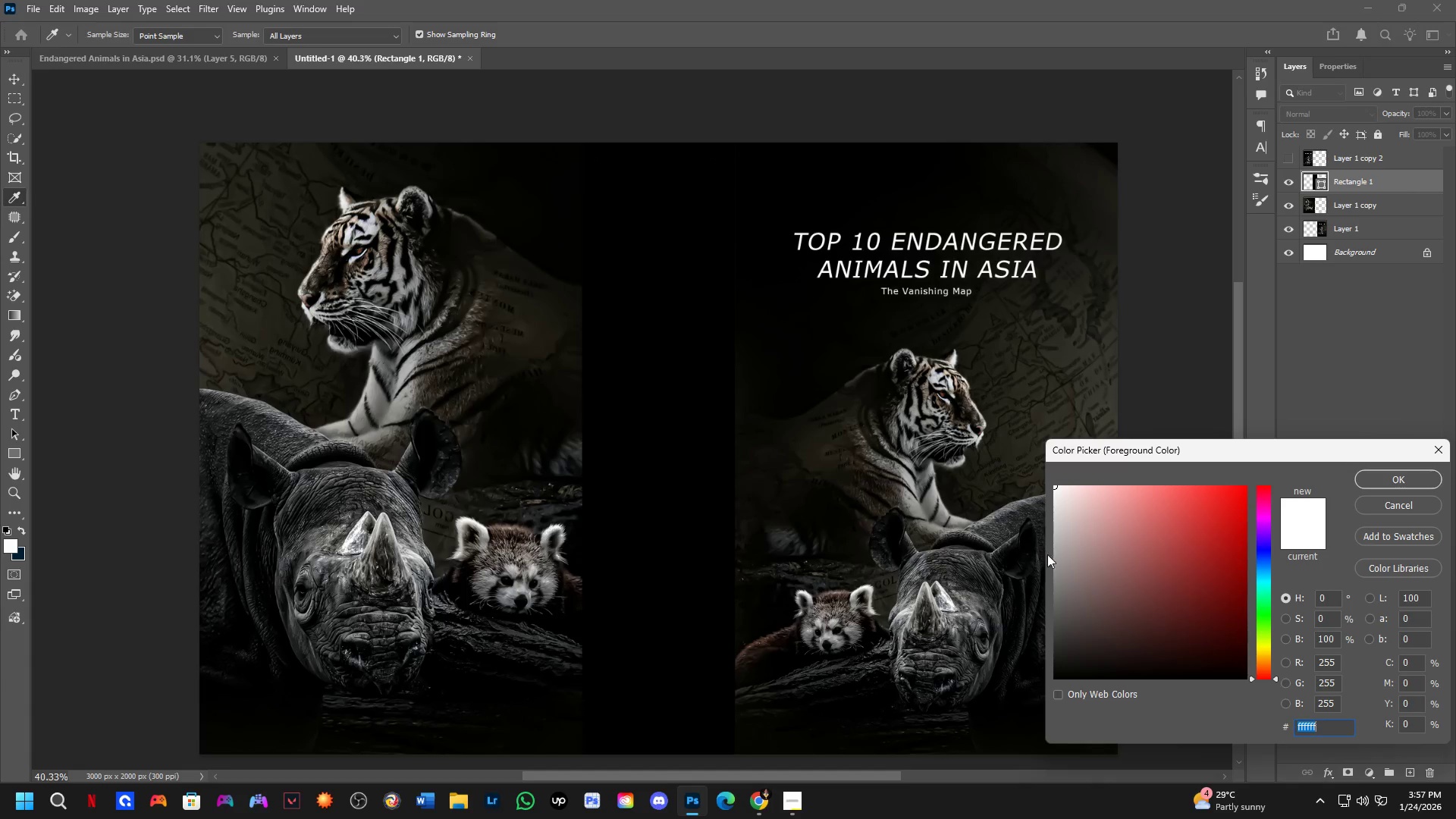 
left_click_drag(start_coordinate=[1095, 537], to_coordinate=[990, 430])
 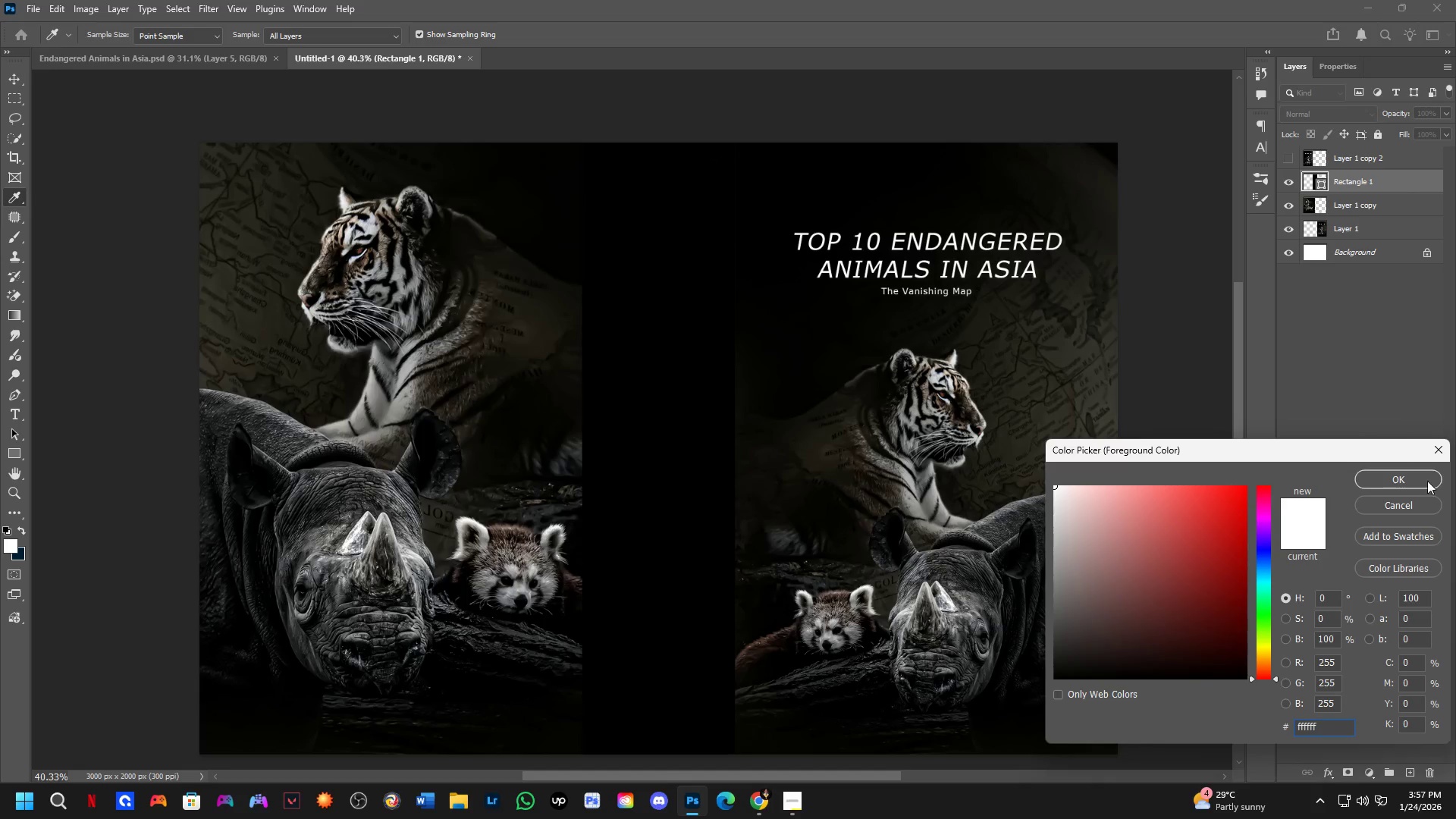 
left_click([1414, 474])
 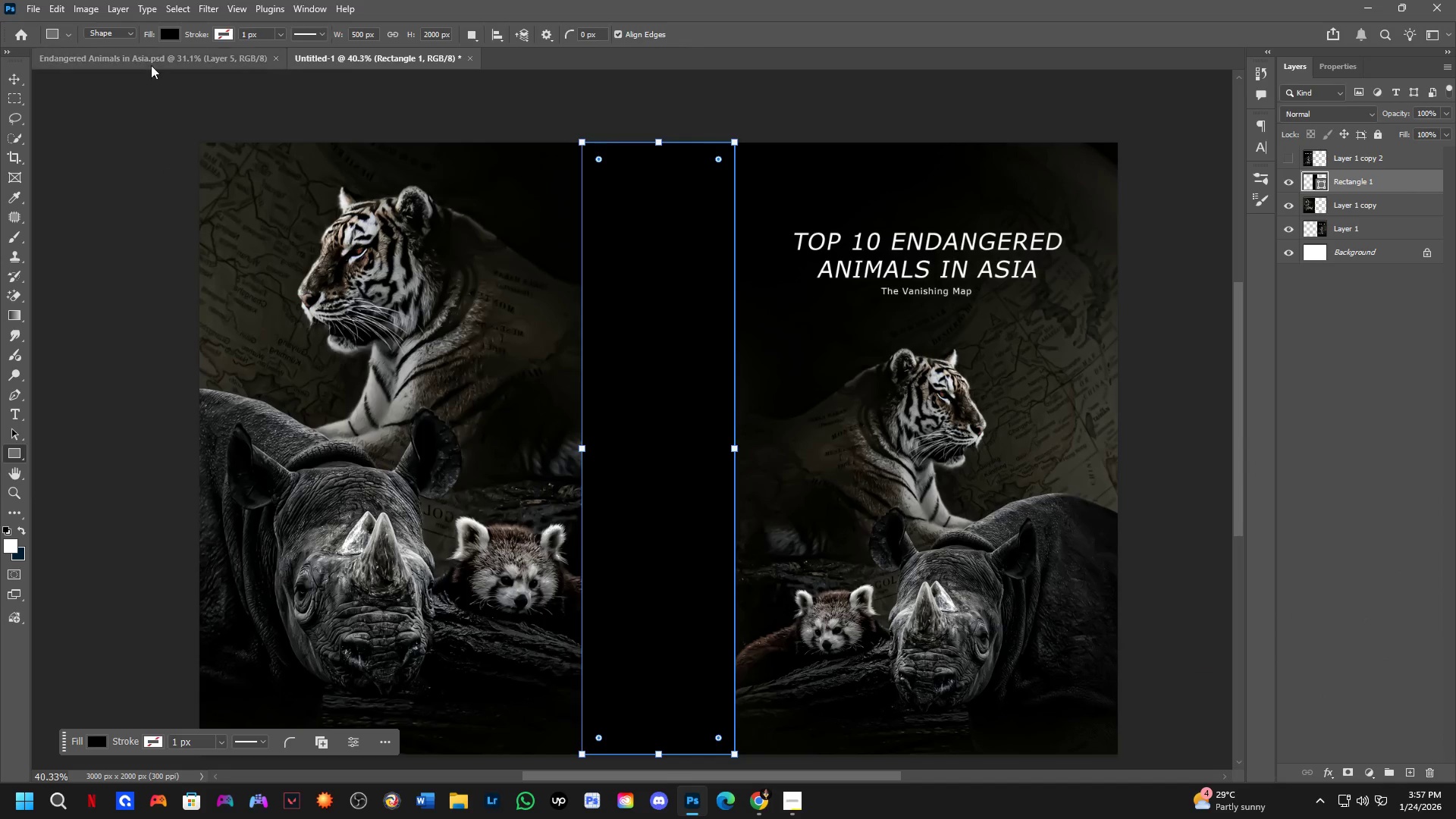 
left_click([174, 33])
 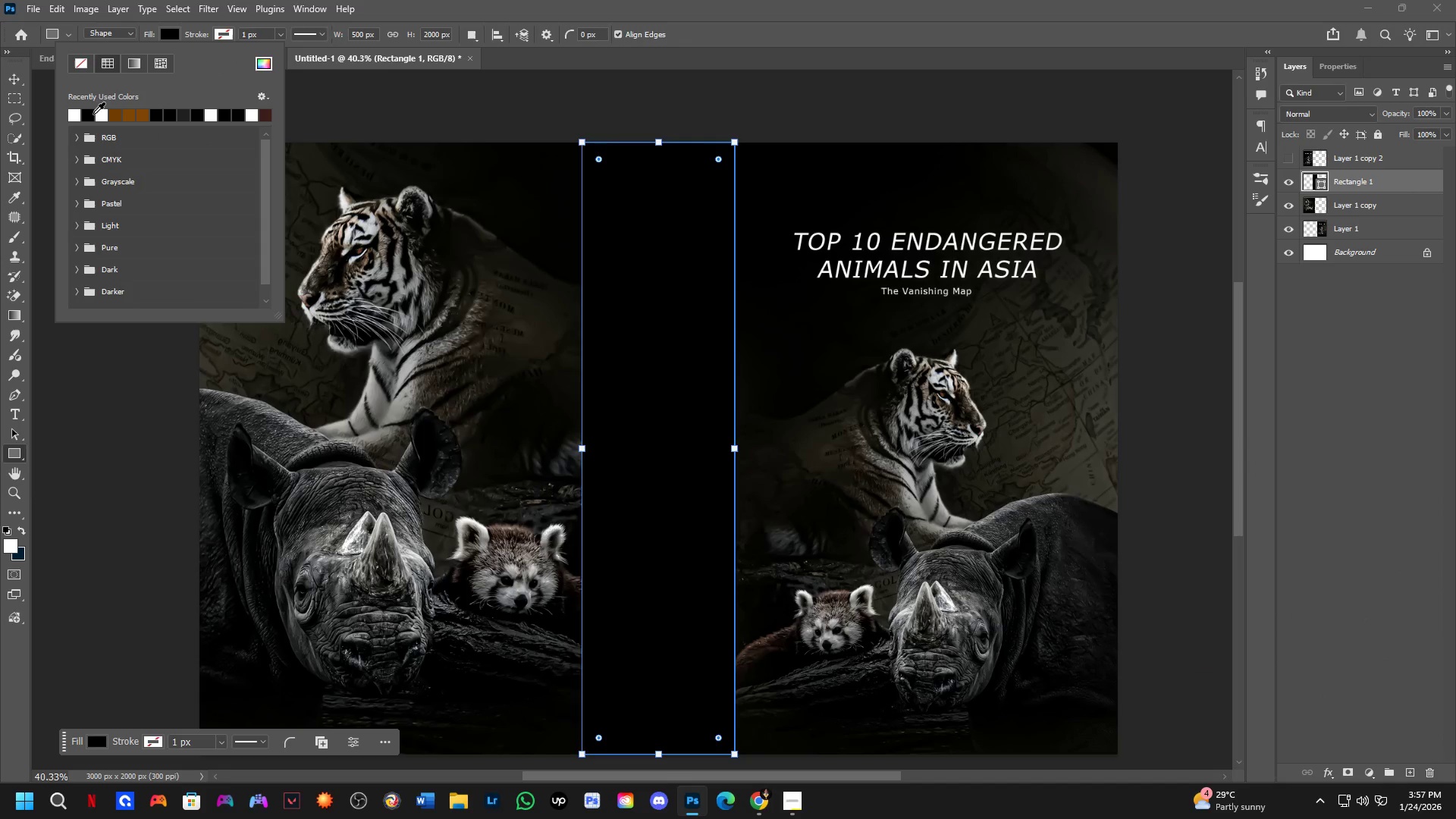 
left_click([78, 115])
 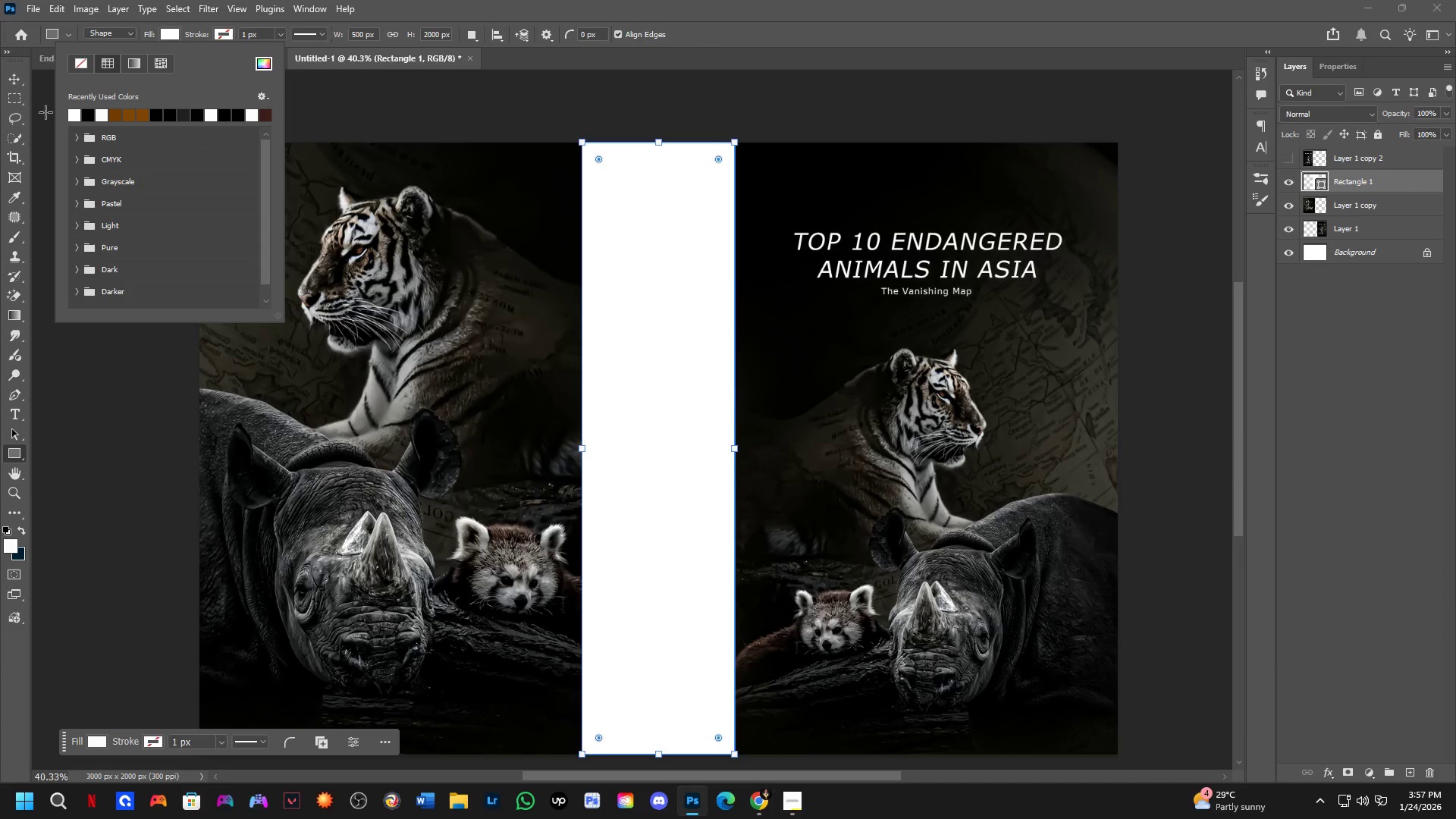 
key(NumpadEnter)
 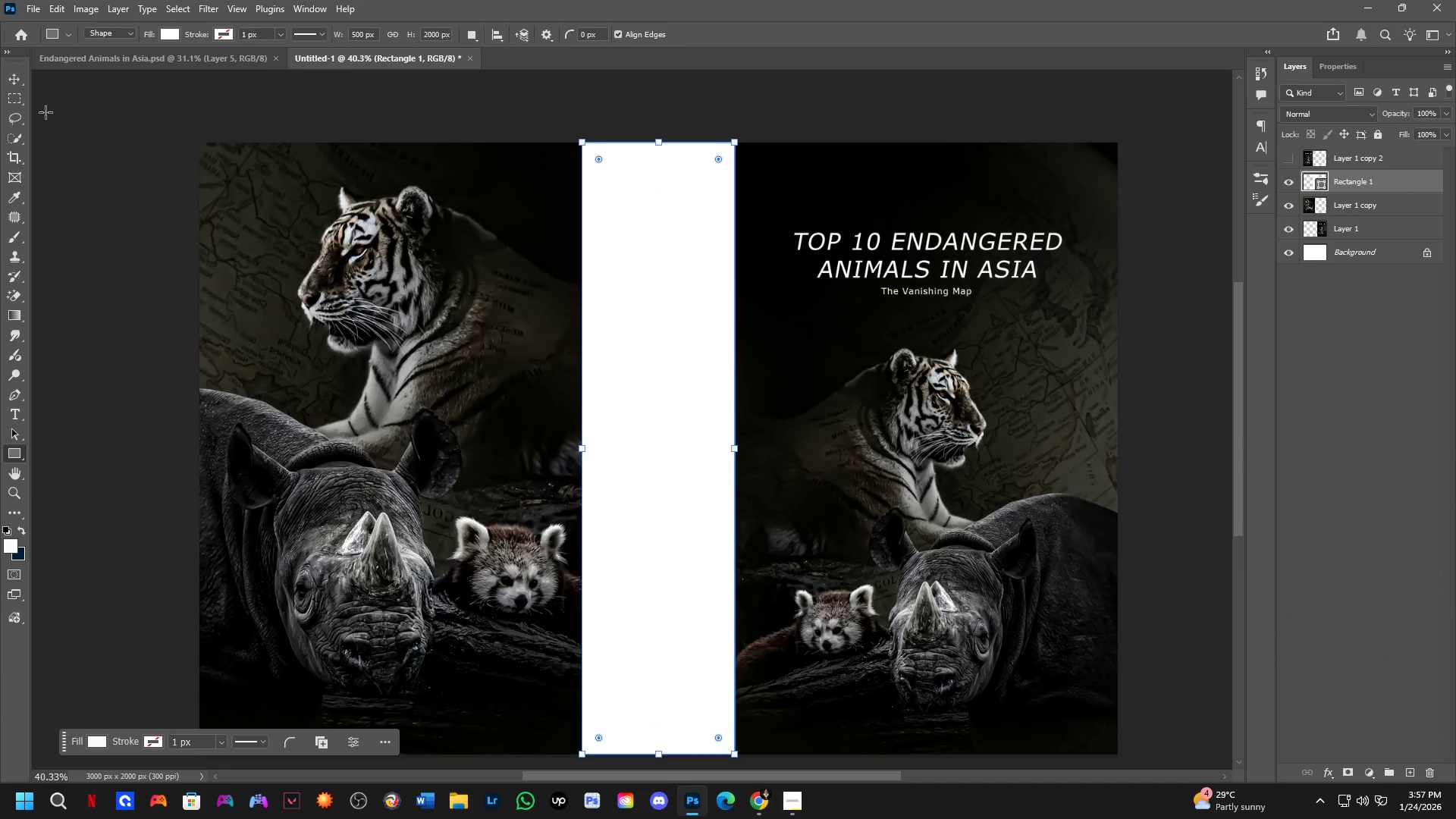 
key(NumpadEnter)
 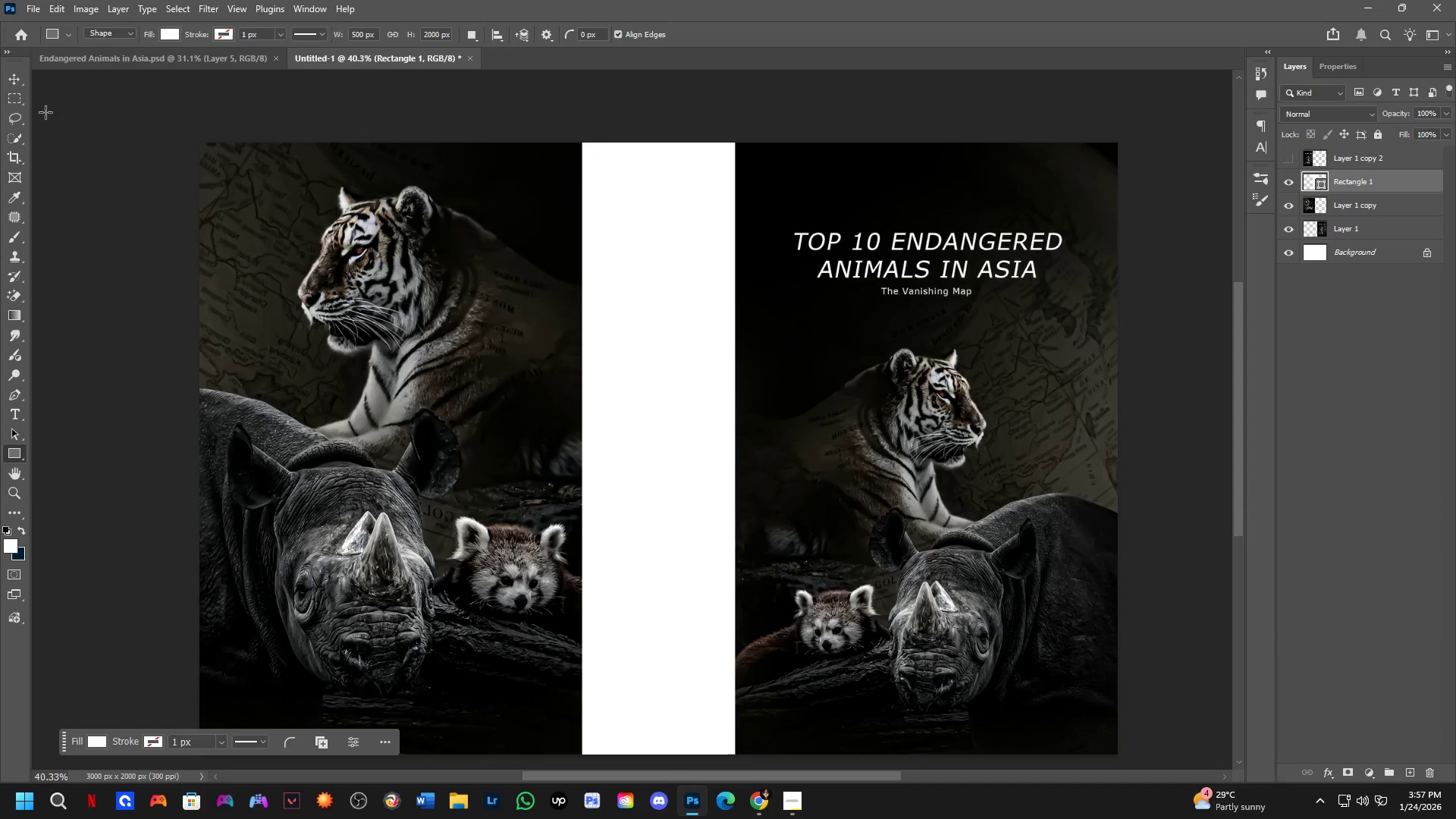 
hold_key(key=Space, duration=0.5)
 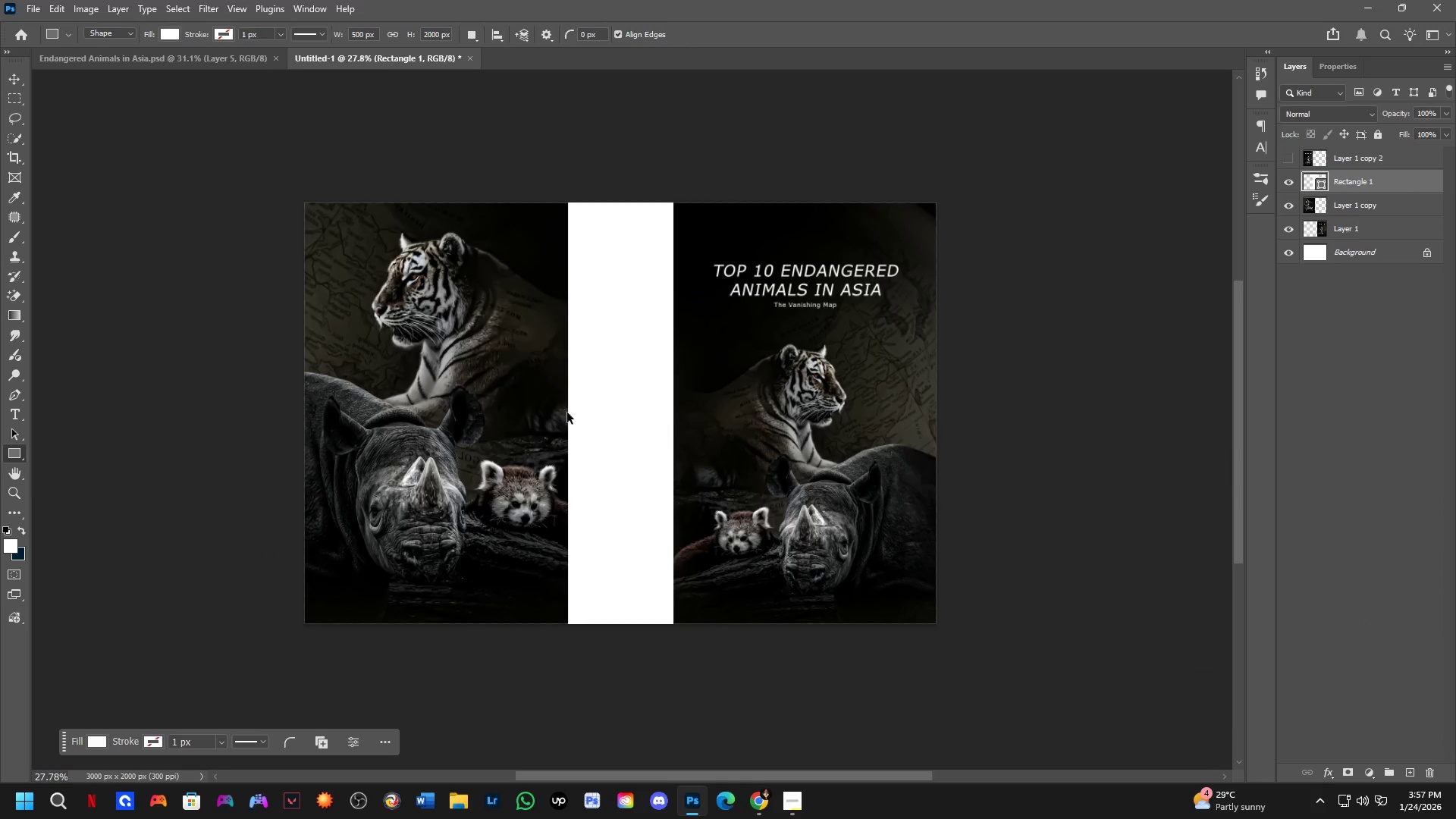 
scroll: coordinate [367, 132], scroll_direction: down, amount: 4.0
 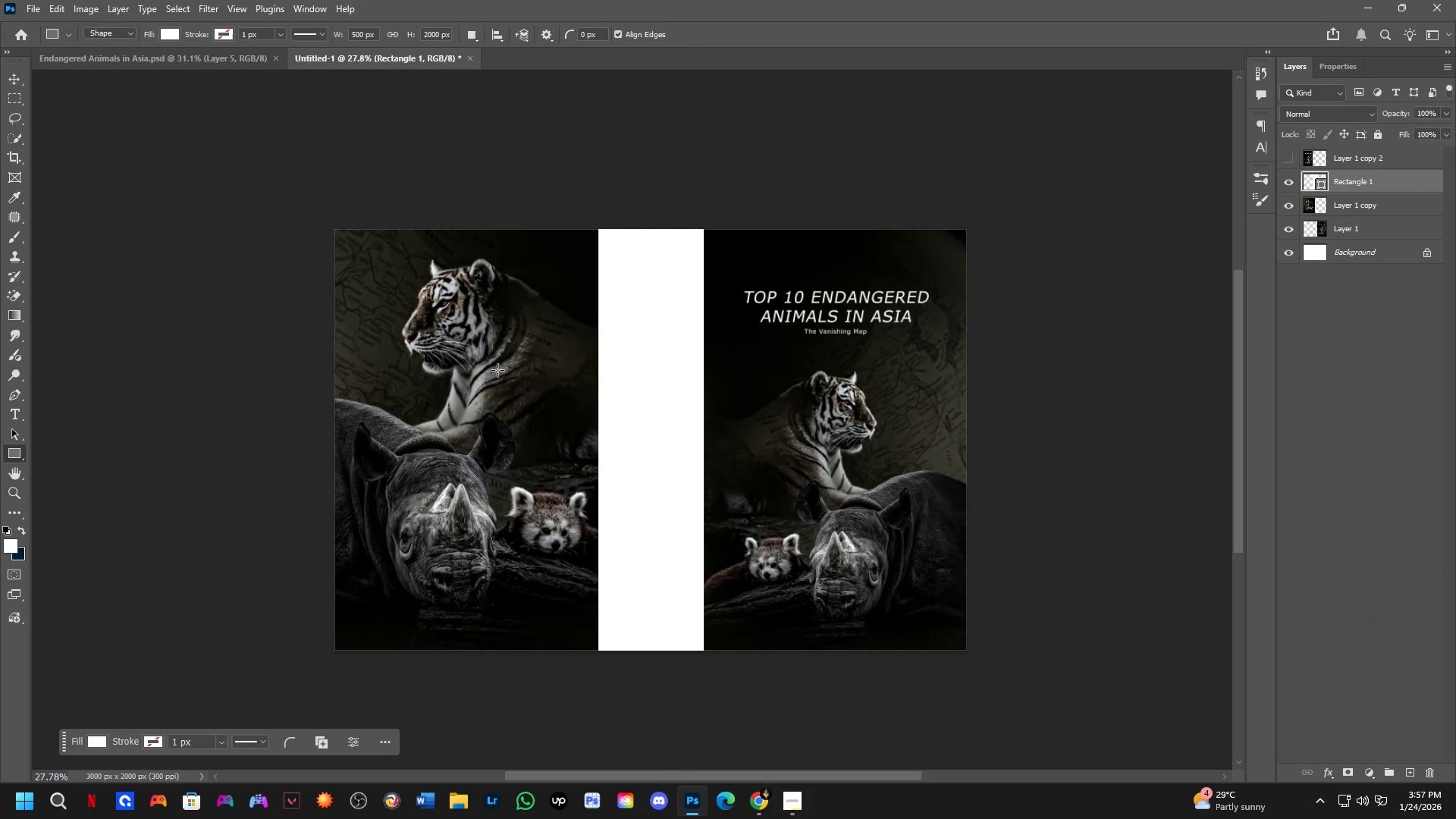 
left_click_drag(start_coordinate=[538, 381], to_coordinate=[511, 356])
 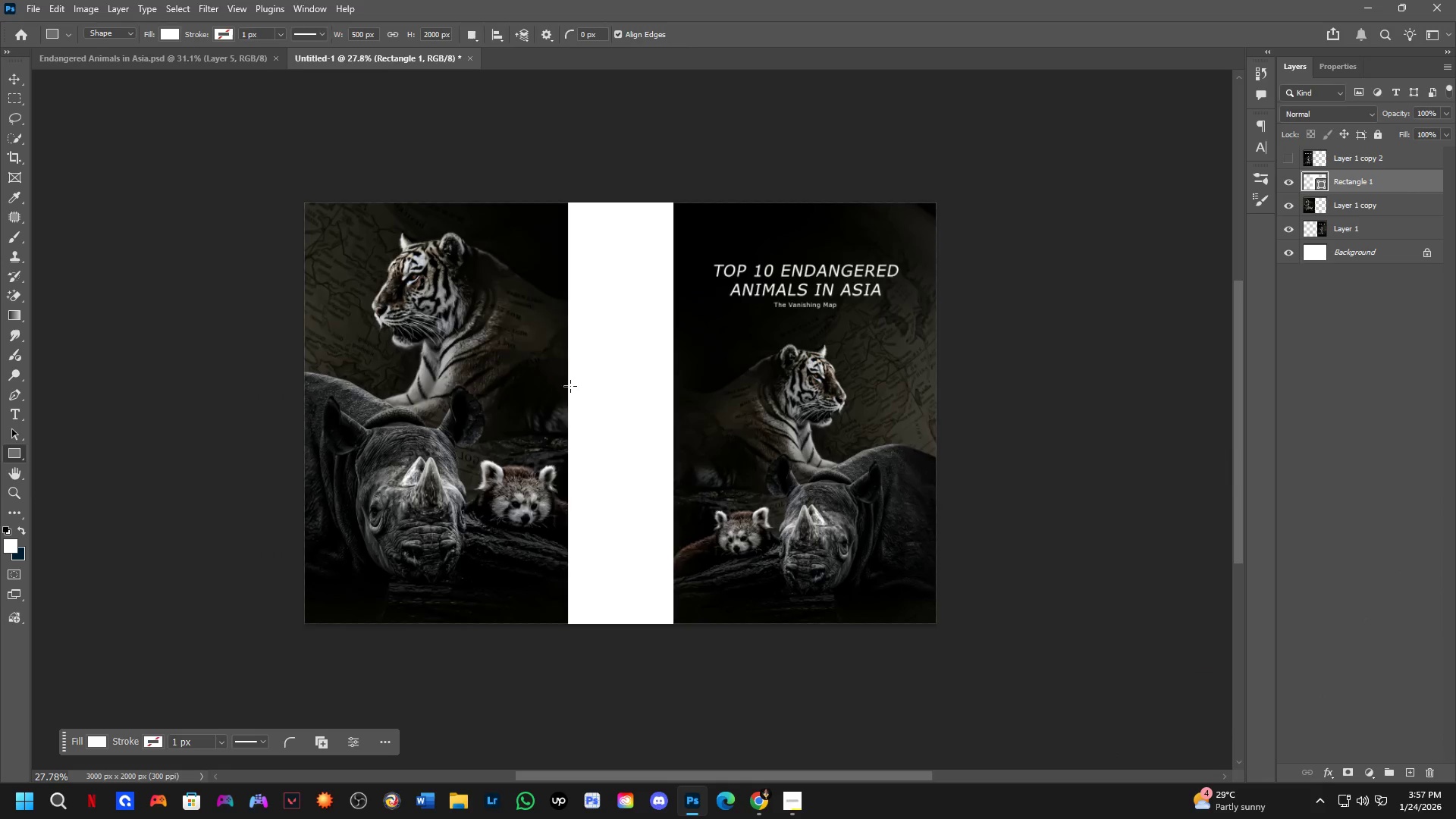 
hold_key(key=ControlLeft, duration=0.59)
 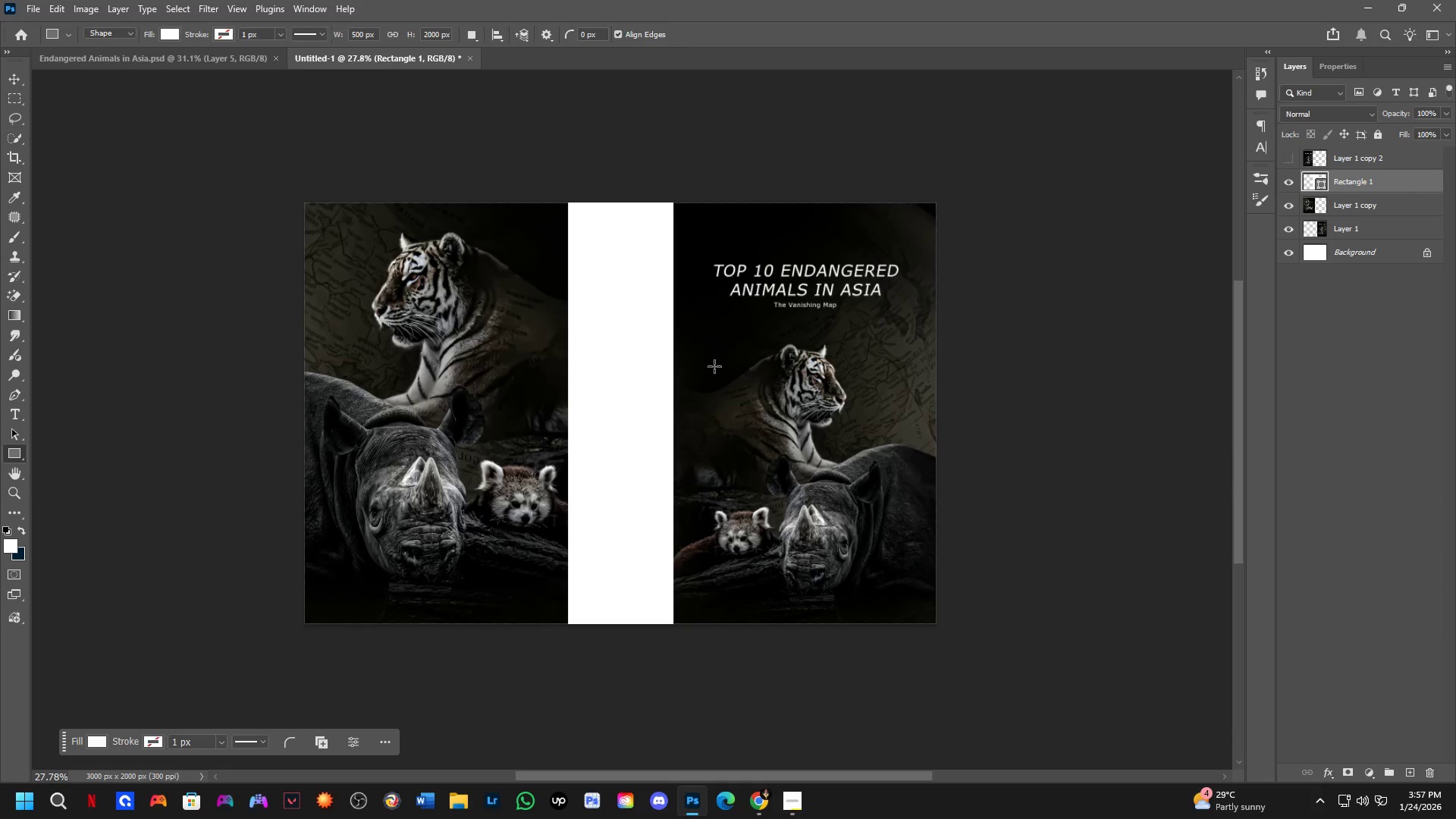 
key(Control+ControlLeft)
 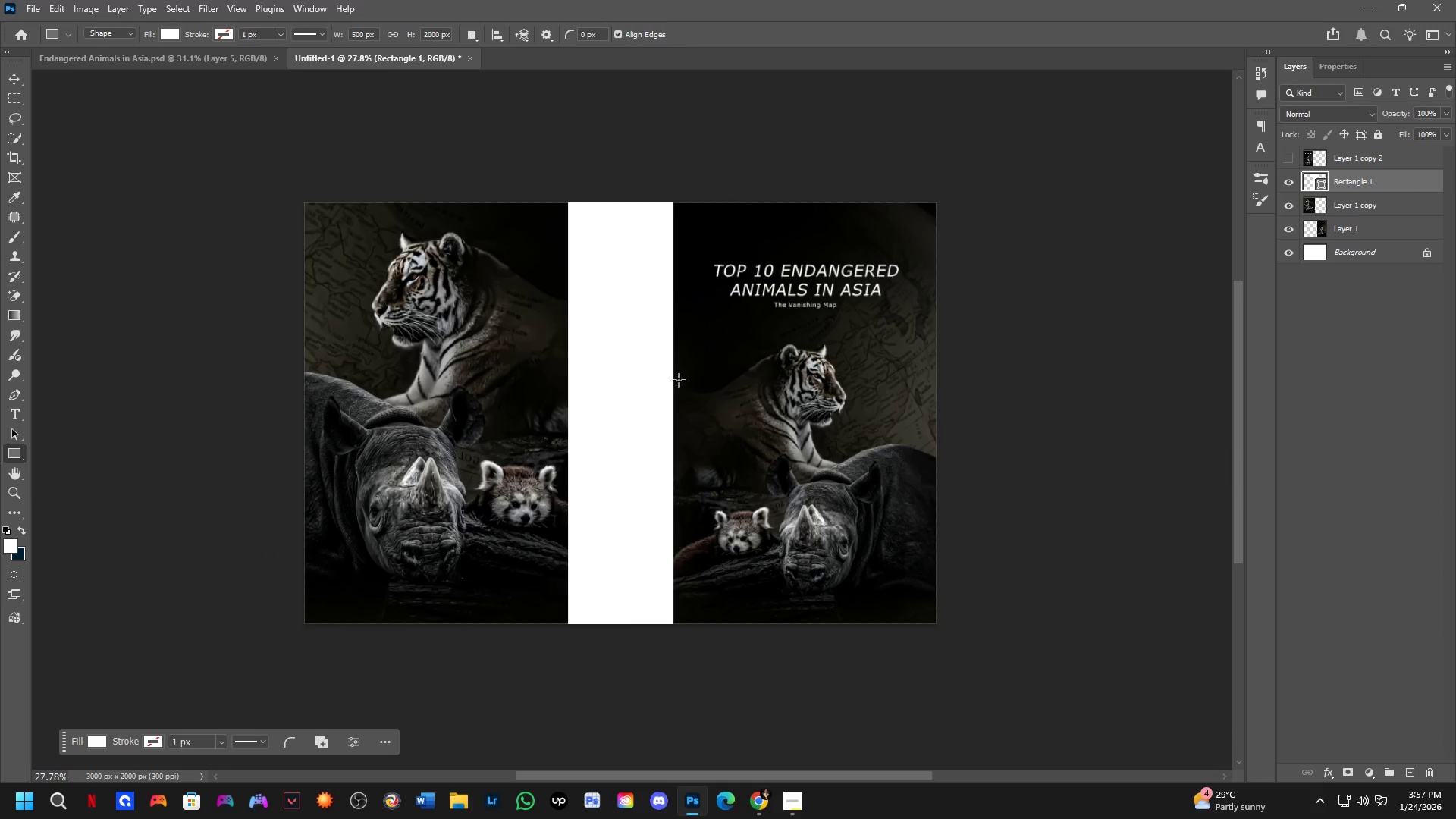 
scroll: coordinate [1097, 325], scroll_direction: up, amount: 4.0
 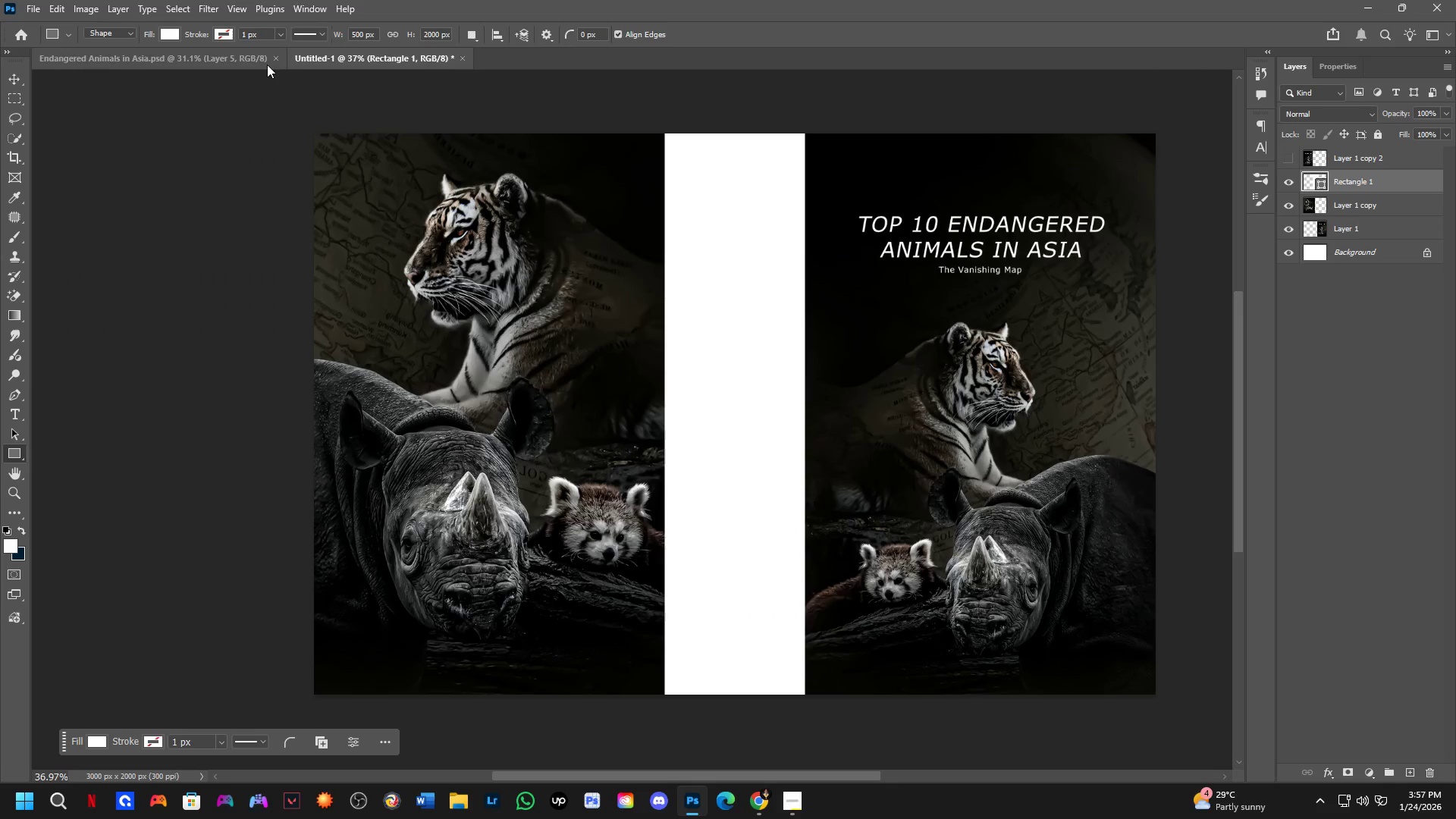 
left_click([247, 59])
 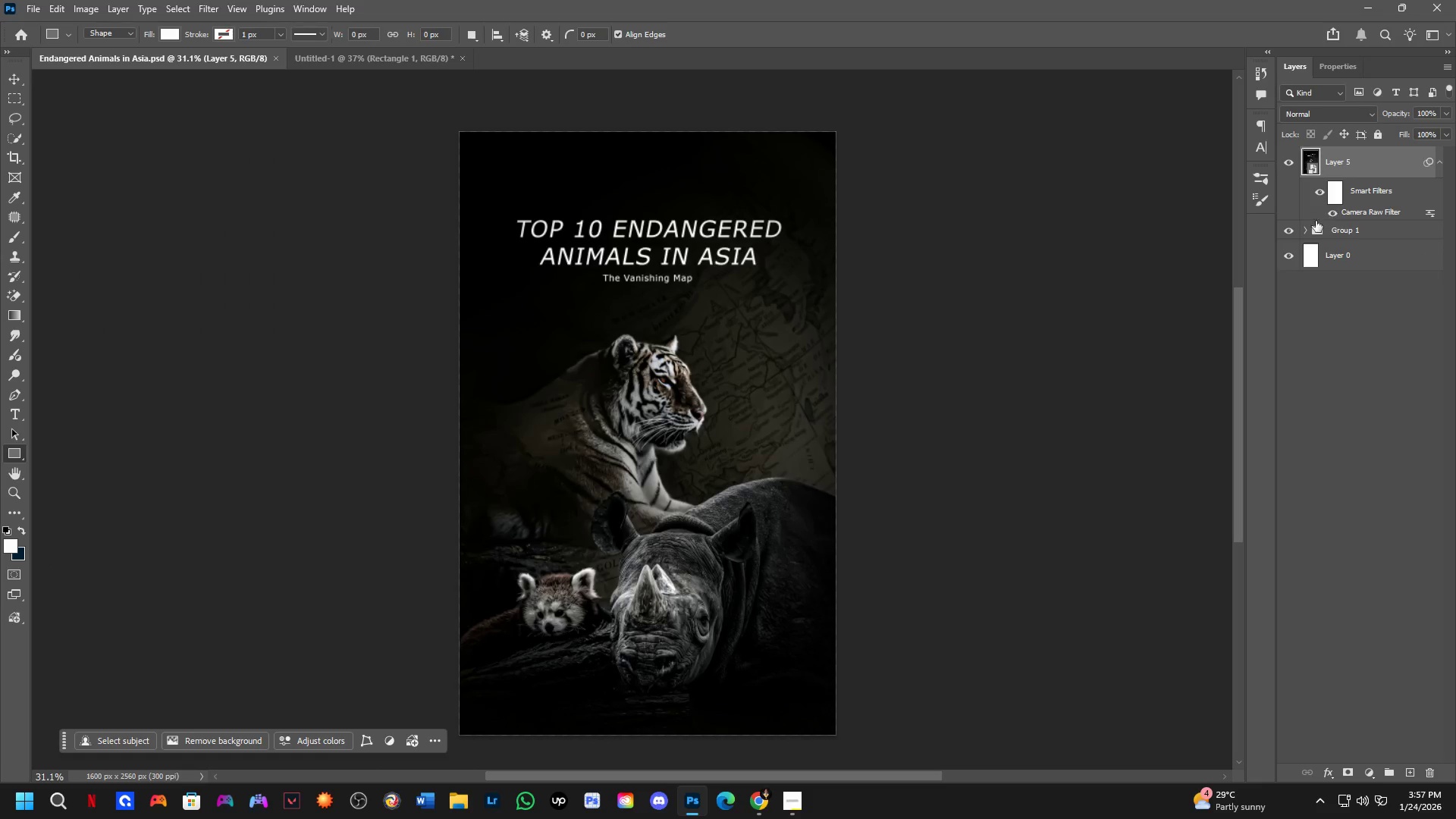 
left_click([1293, 161])
 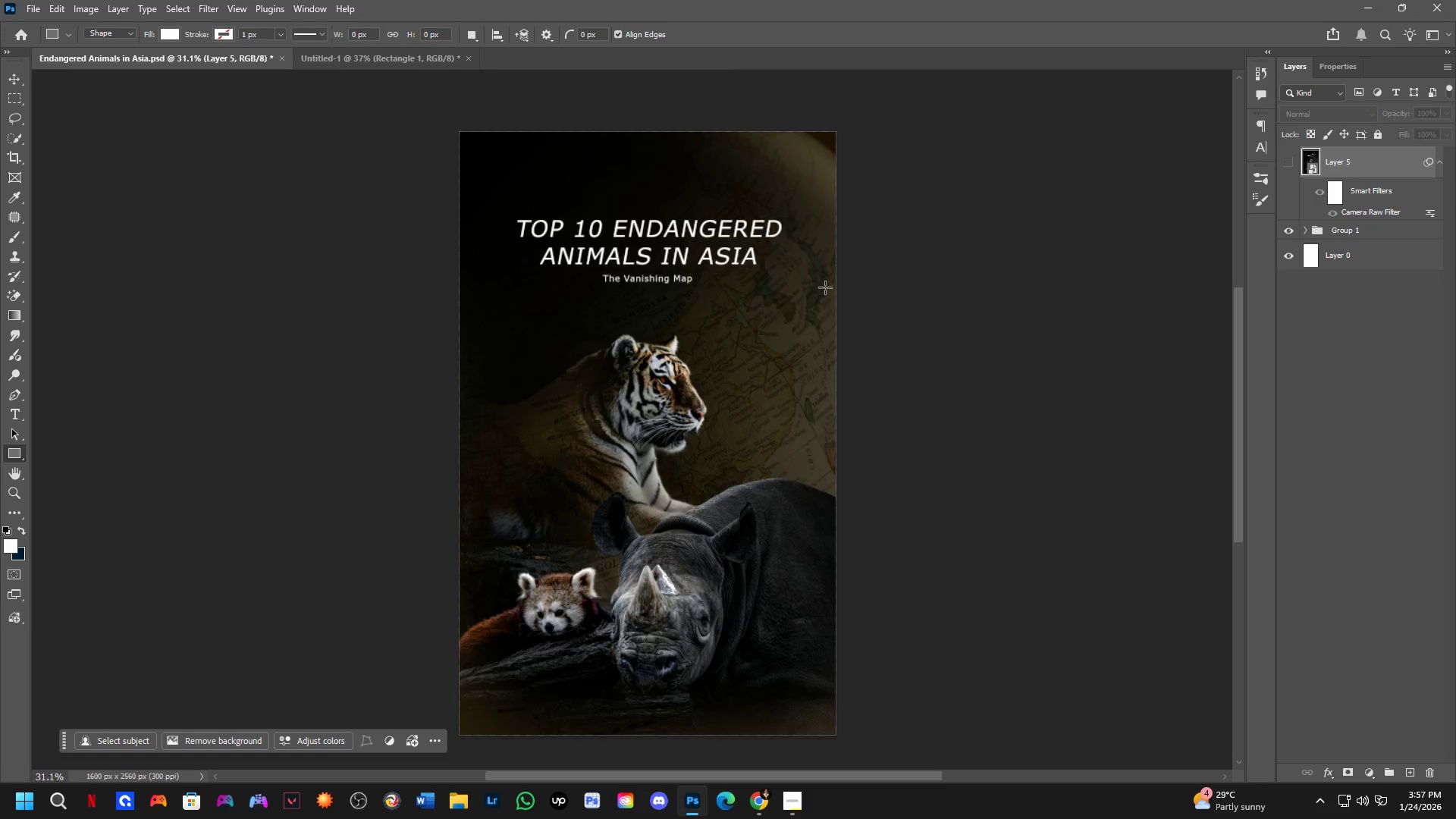 
hold_key(key=ControlLeft, duration=0.5)
left_click([795, 331])
 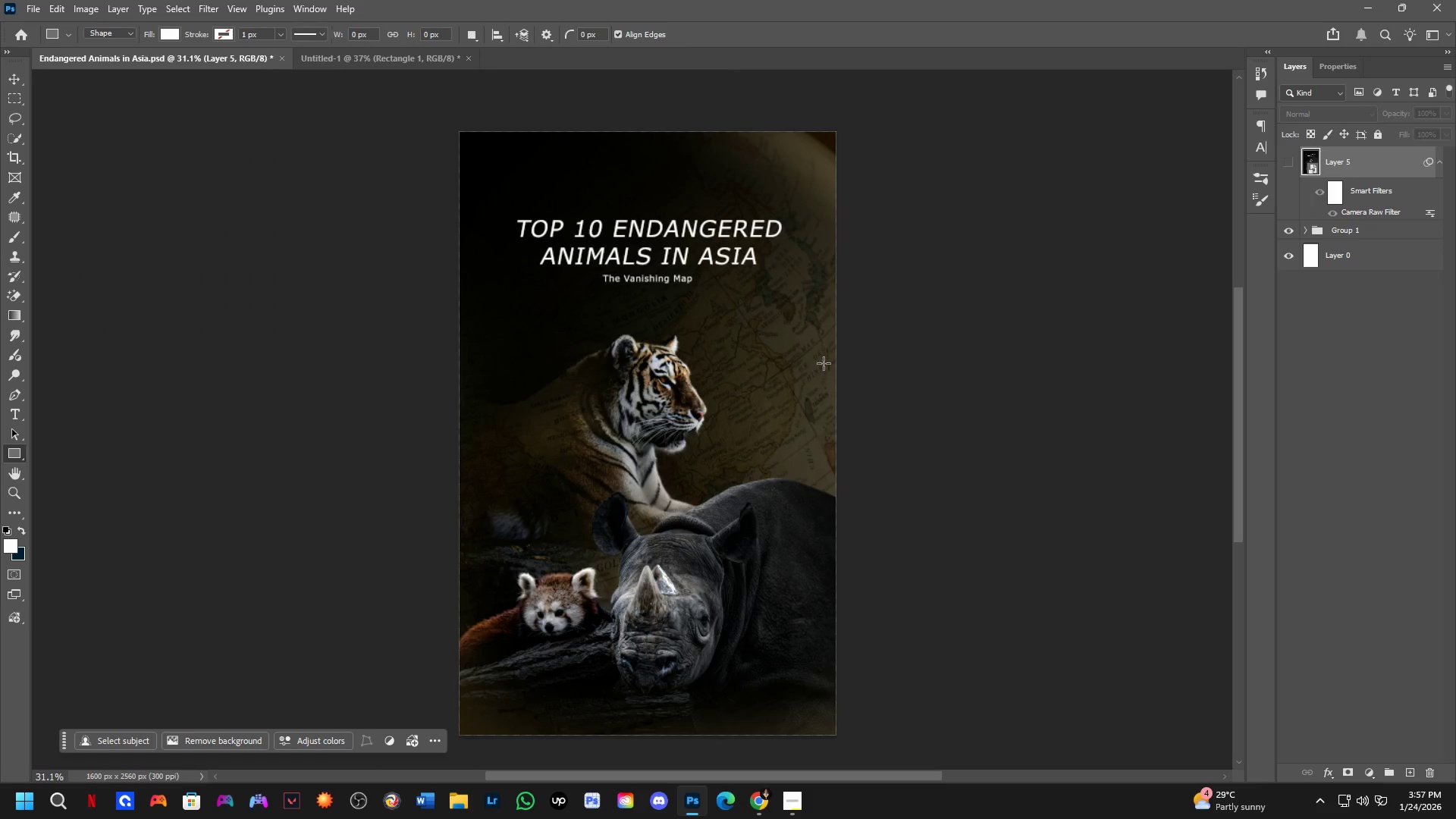 
key(Control+ControlLeft)
 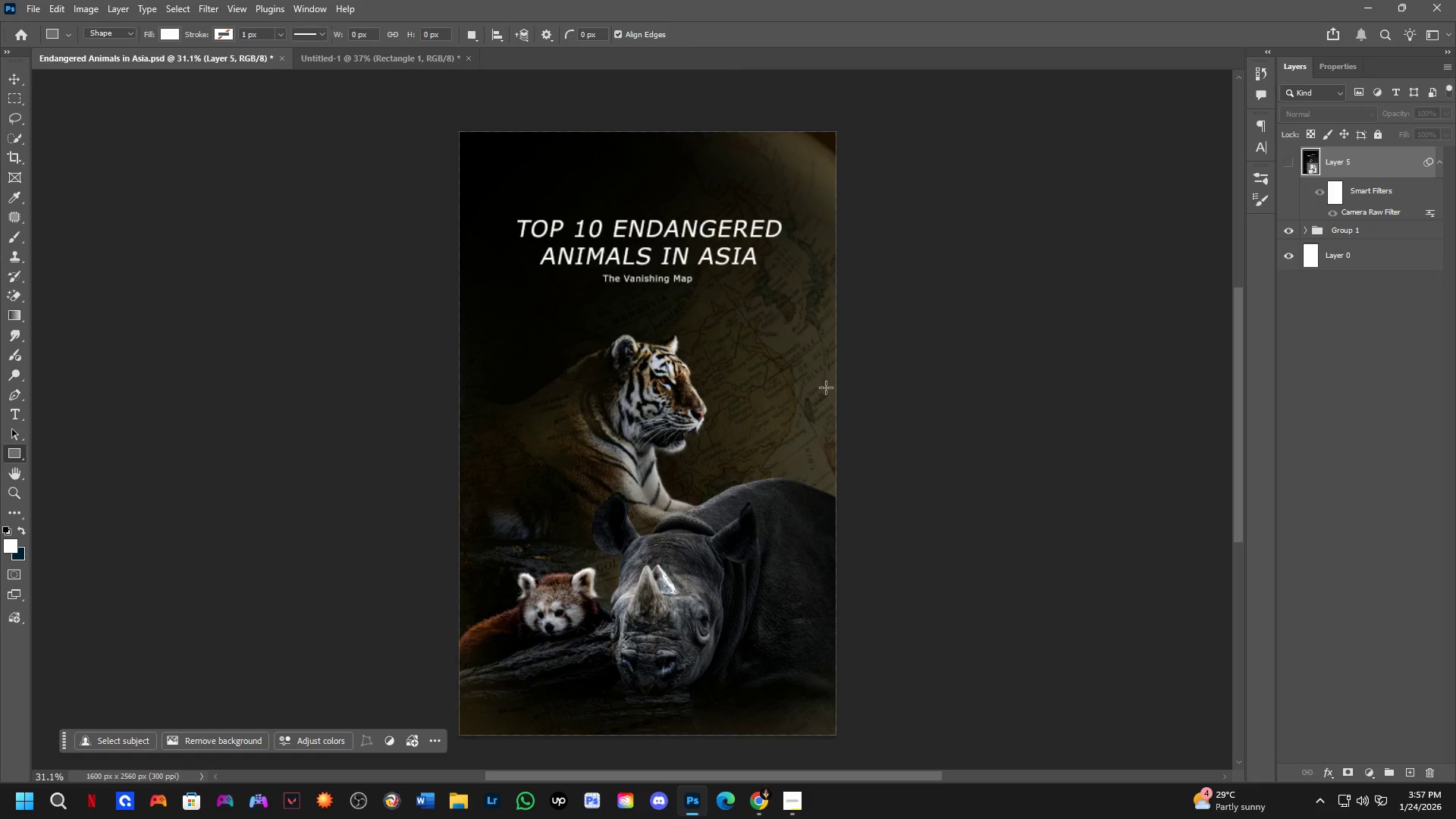 
key(B)
 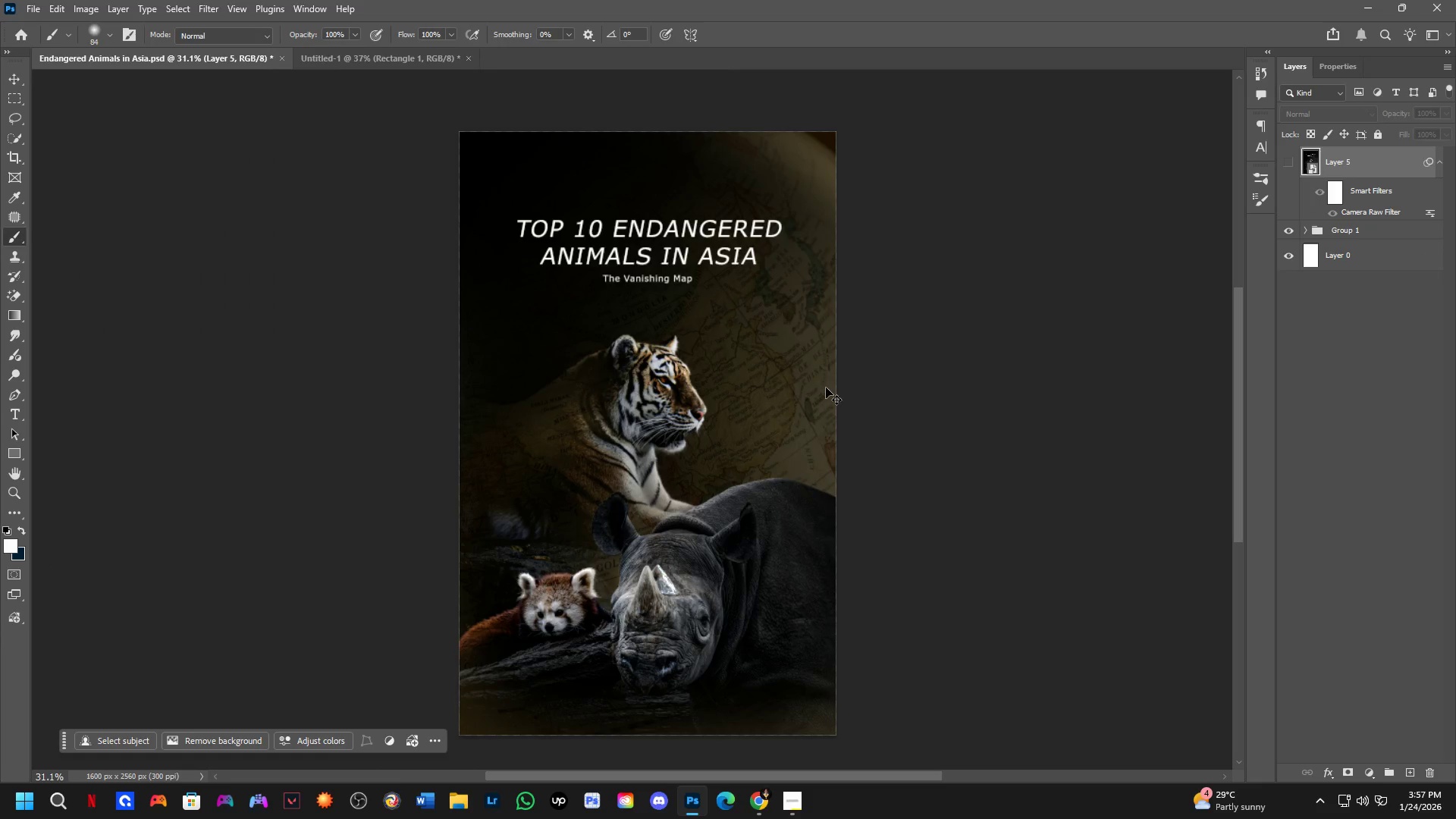 
hold_key(key=ControlLeft, duration=0.42)
left_click([826, 388])
 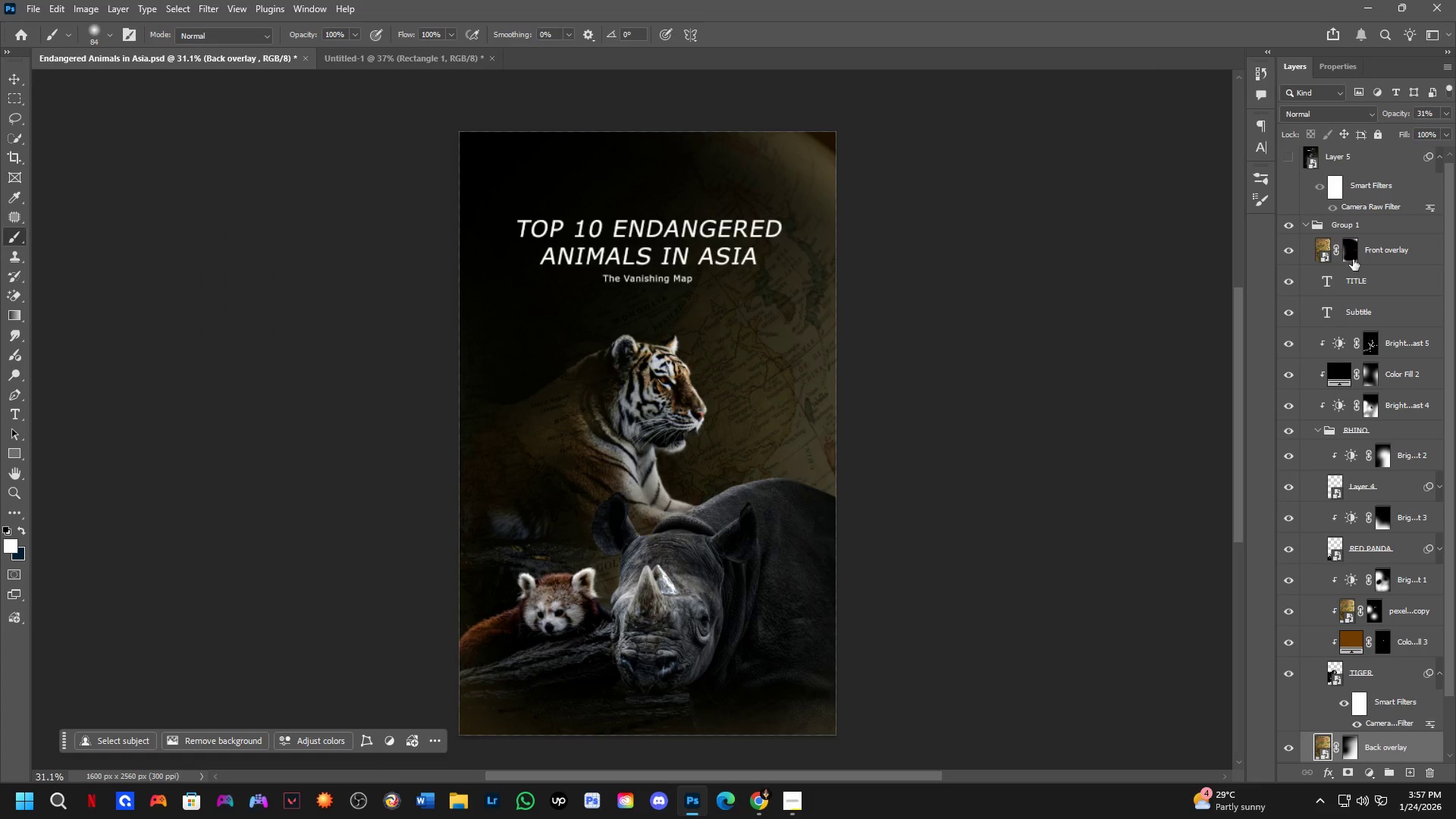 
left_click_drag(start_coordinate=[1429, 242], to_coordinate=[746, 449])
 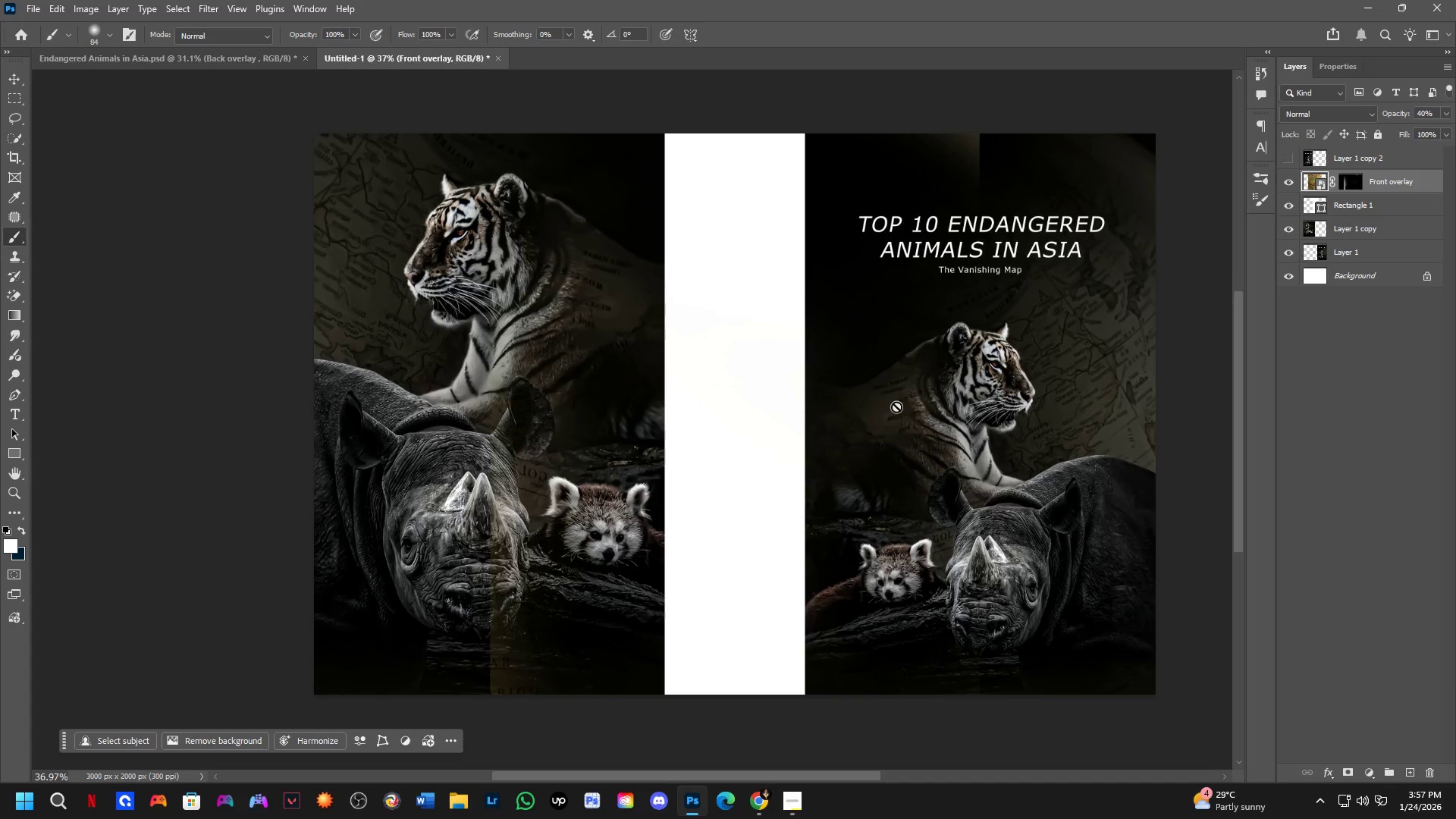 
hold_key(key=ShiftLeft, duration=0.83)
 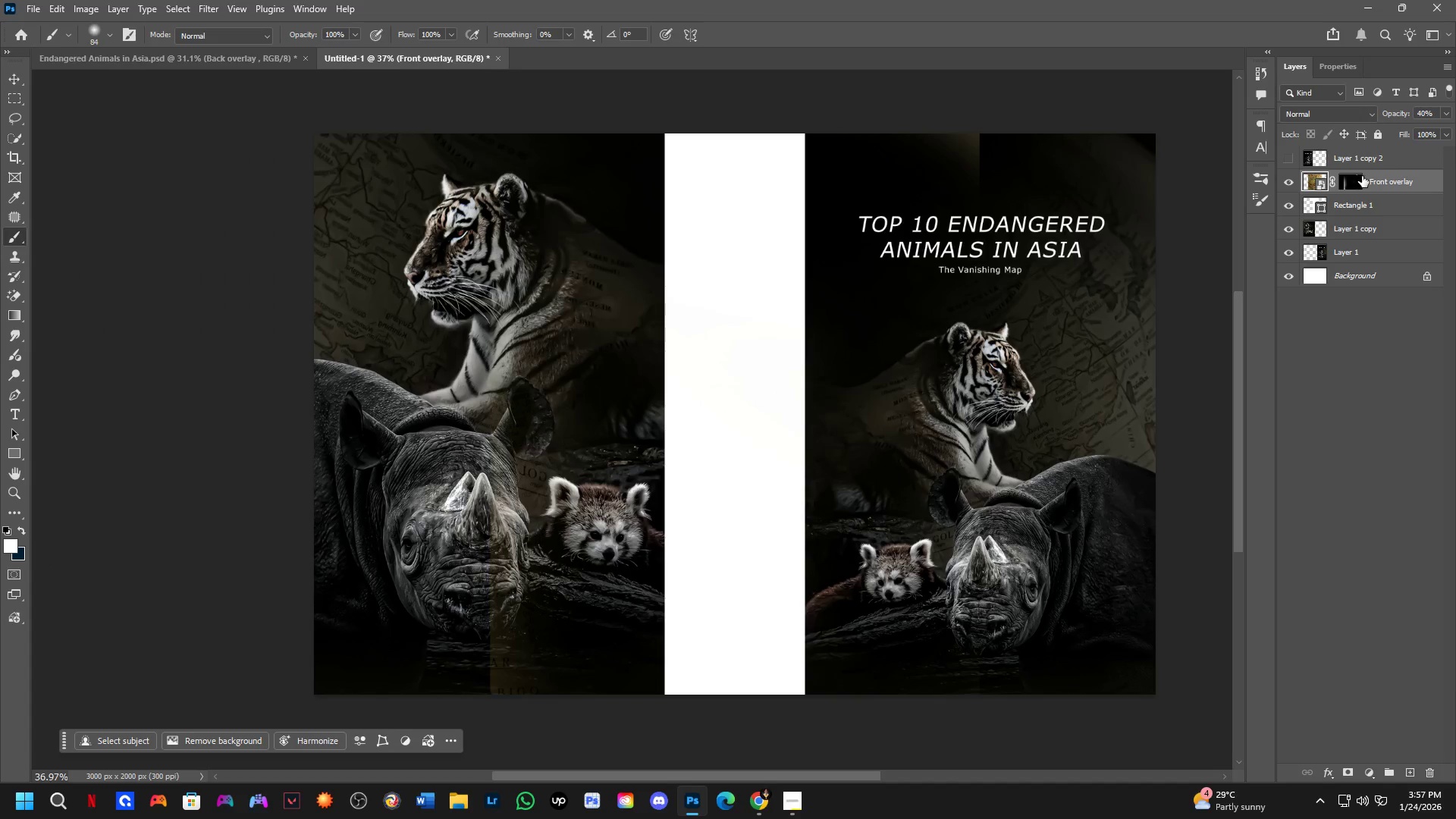 
left_click([1362, 176])
 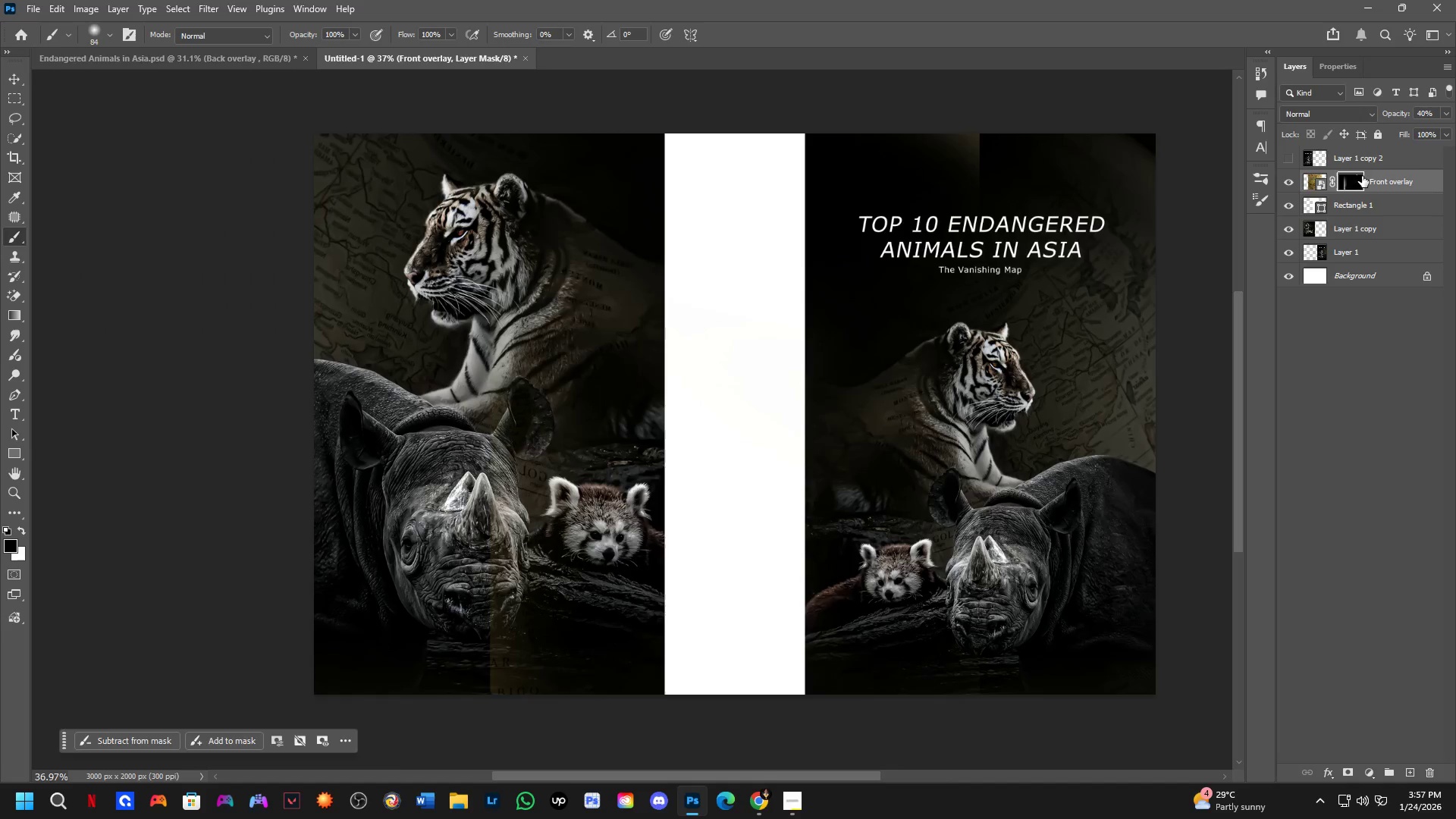 
key(Backspace)
 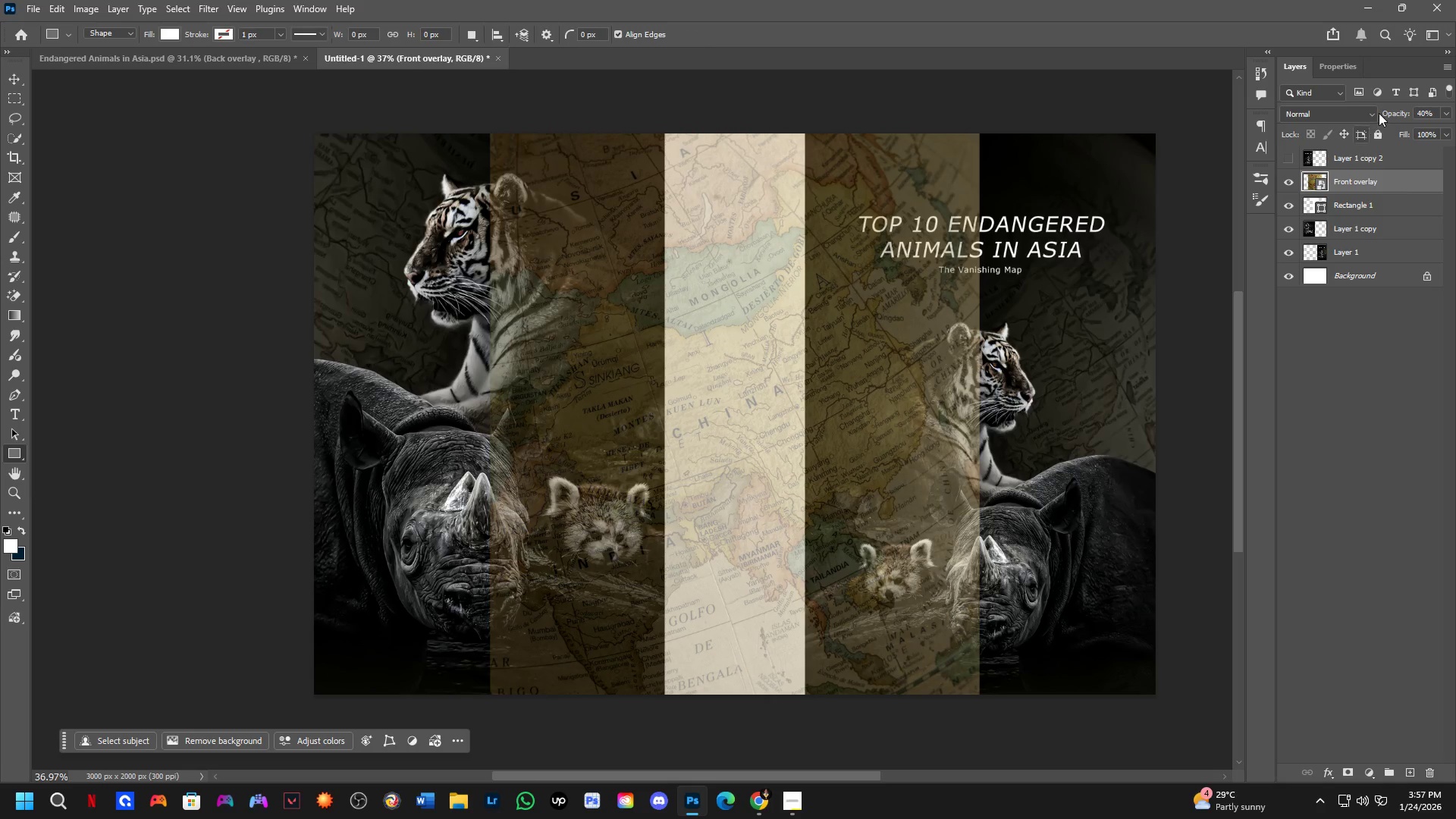 
left_click_drag(start_coordinate=[1393, 115], to_coordinate=[1455, 158])
 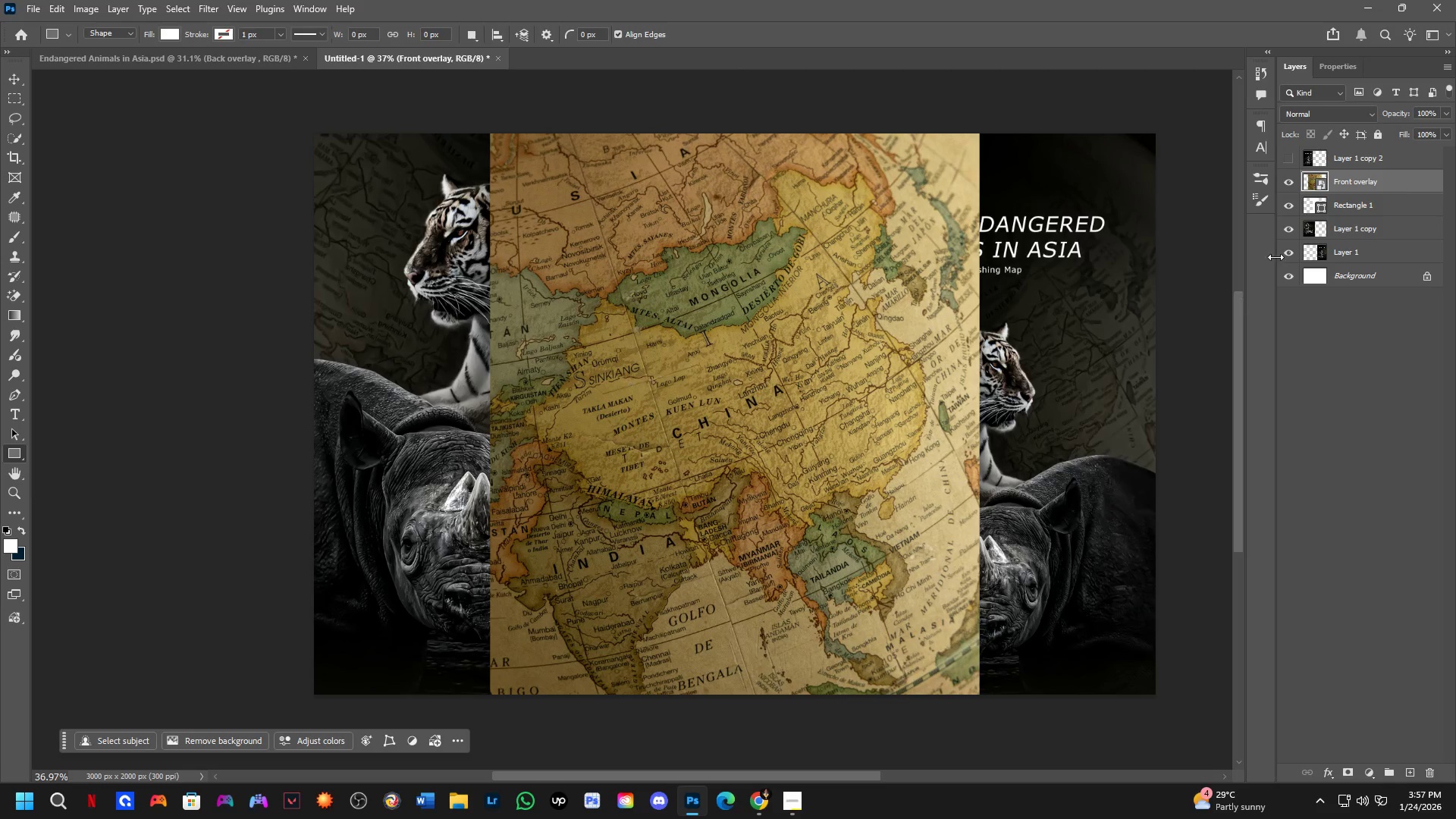 
hold_key(key=AltLeft, duration=0.75)
left_click([1374, 192])
 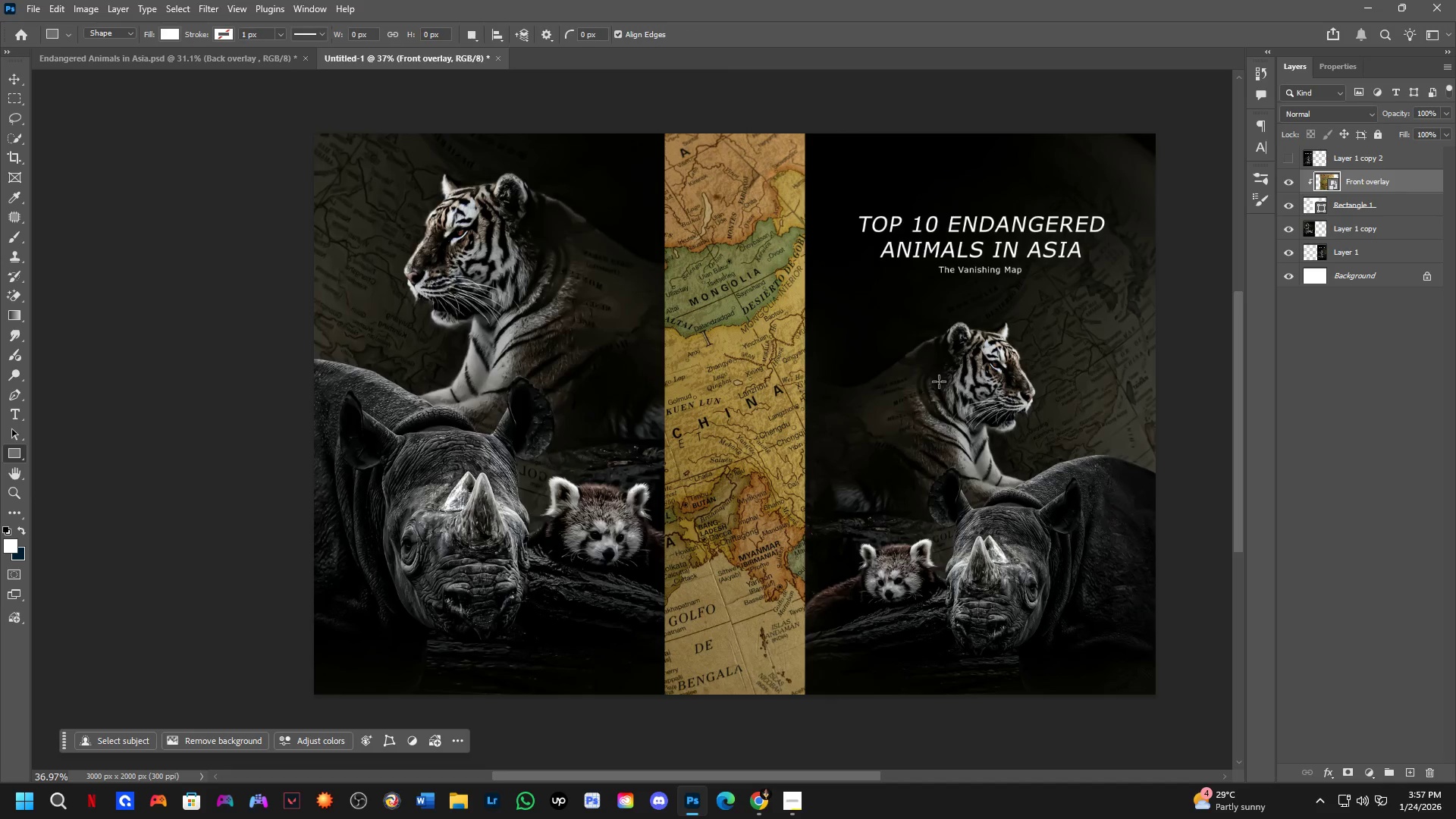 
hold_key(key=Space, duration=0.7)
 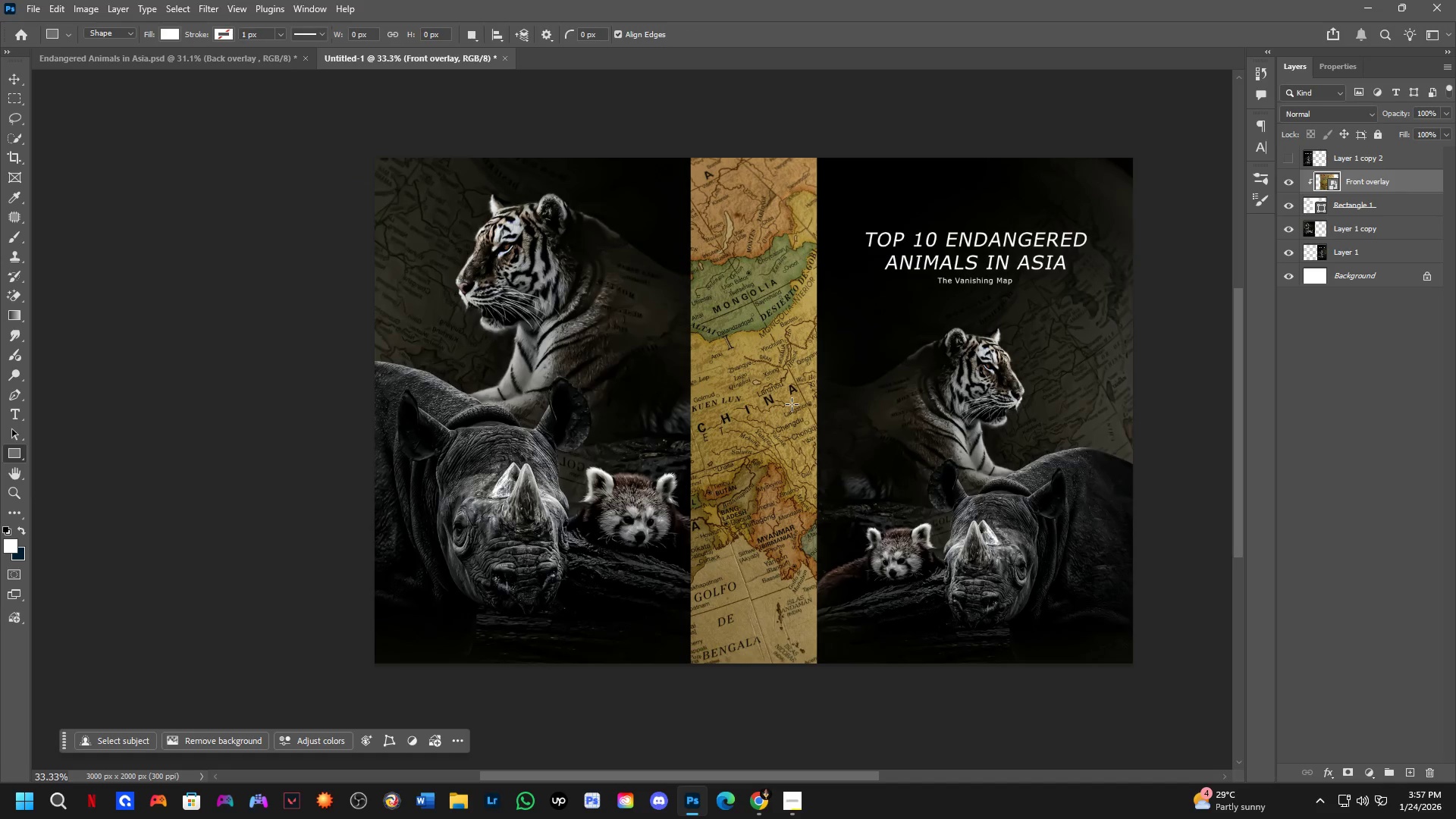 
scroll: coordinate [930, 384], scroll_direction: down, amount: 3.0
 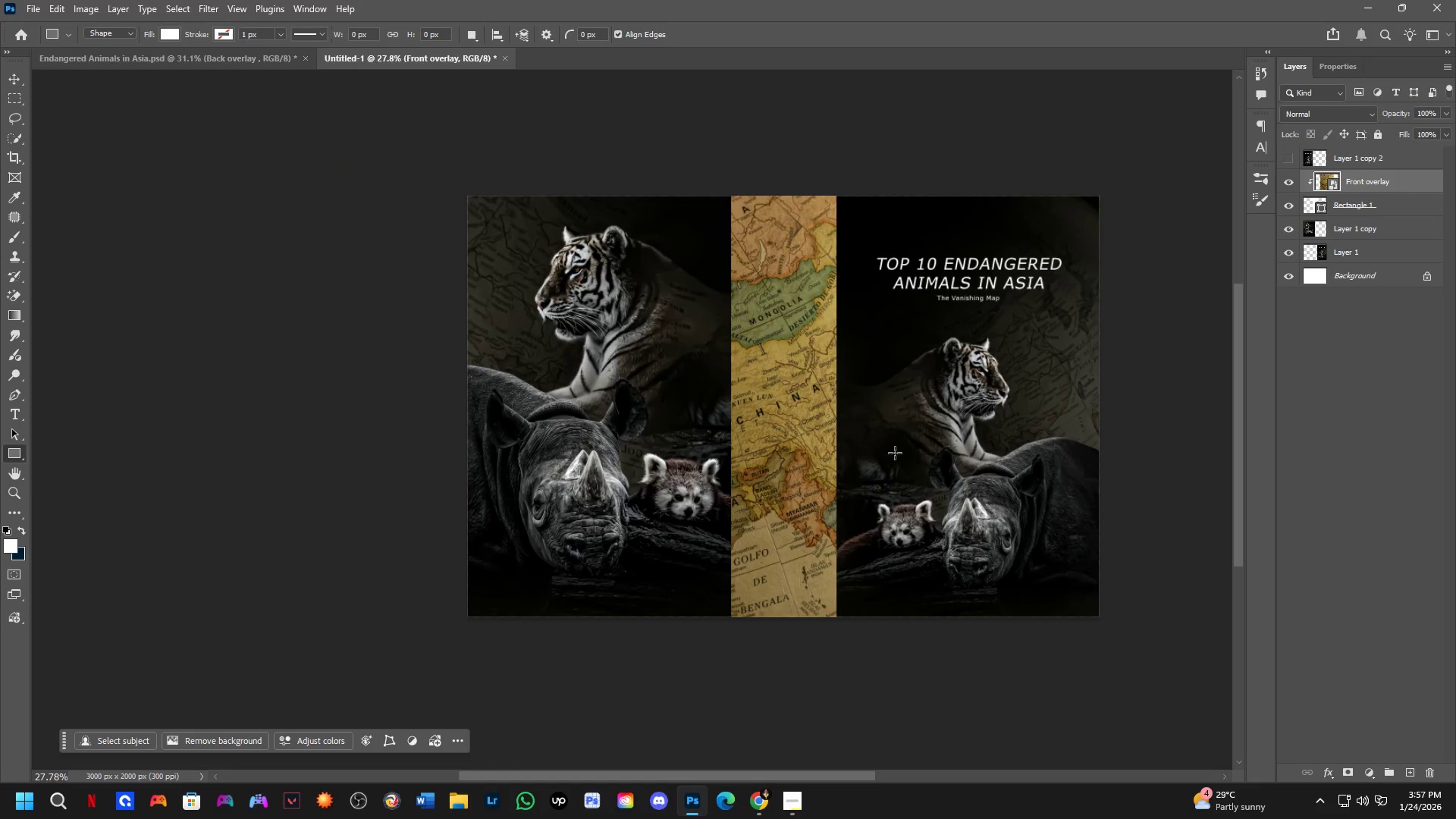 
left_click_drag(start_coordinate=[898, 470], to_coordinate=[875, 474])
 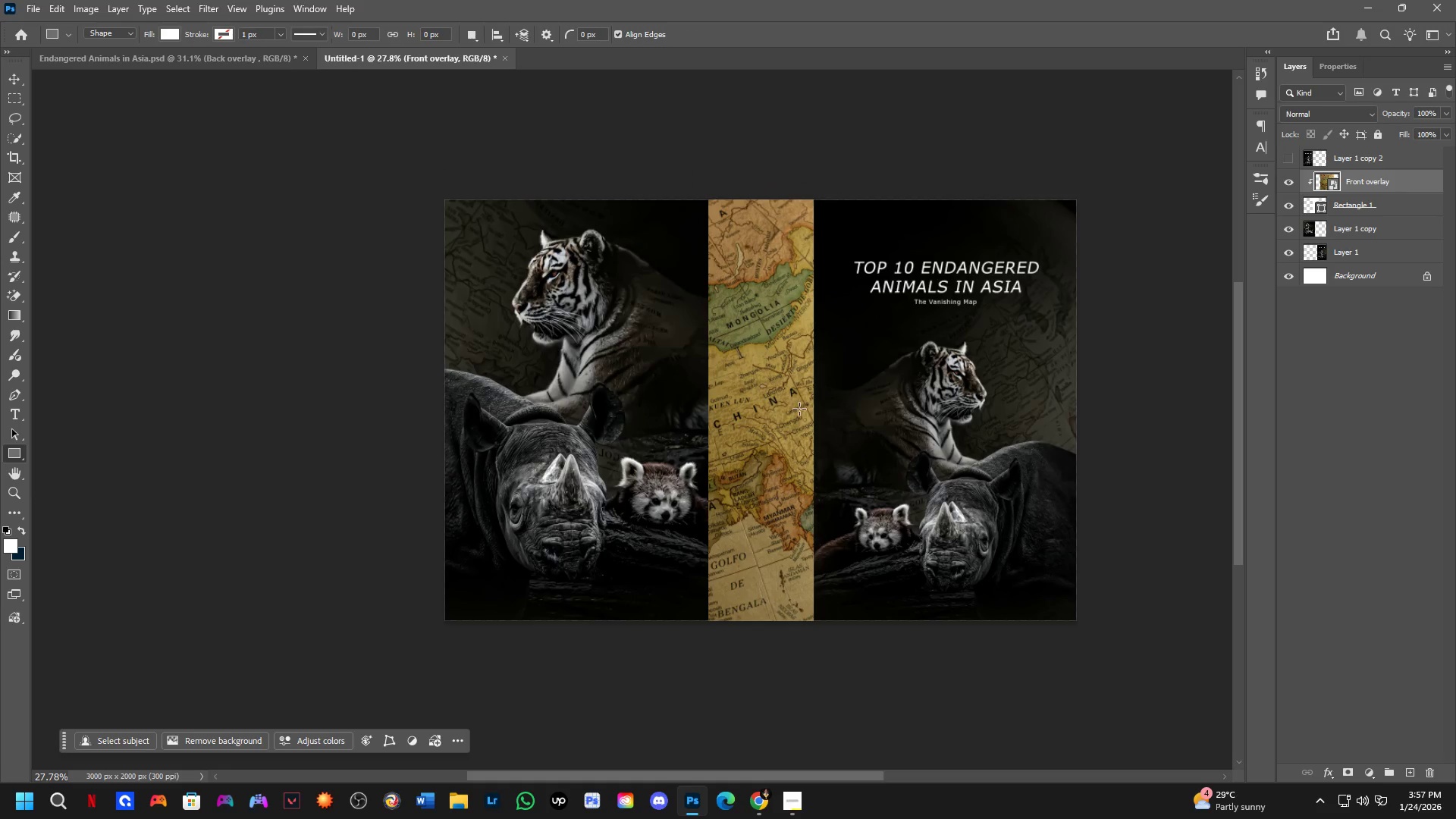 
key(Shift+ShiftLeft)
 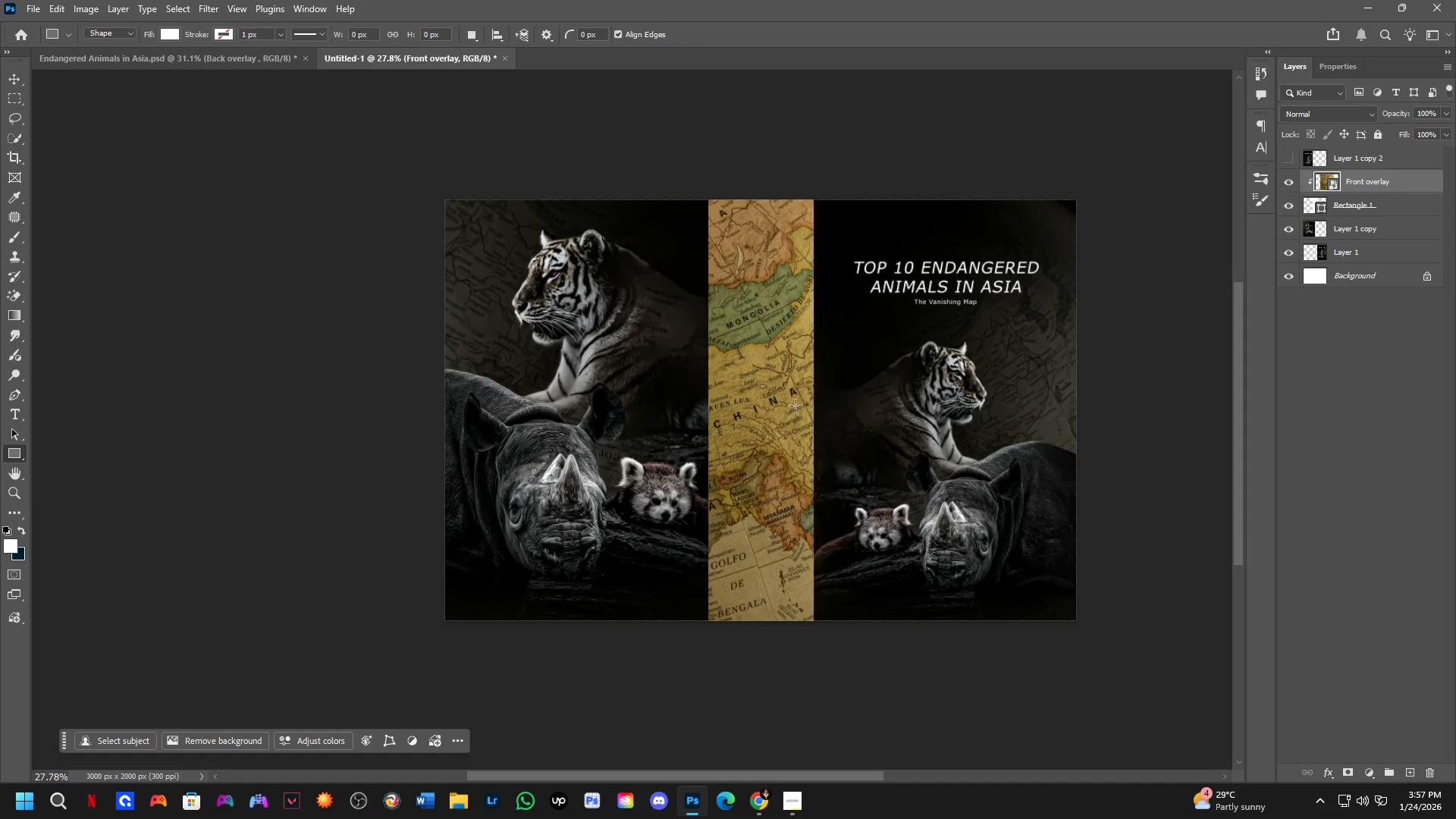 
scroll: coordinate [791, 404], scroll_direction: up, amount: 4.0
 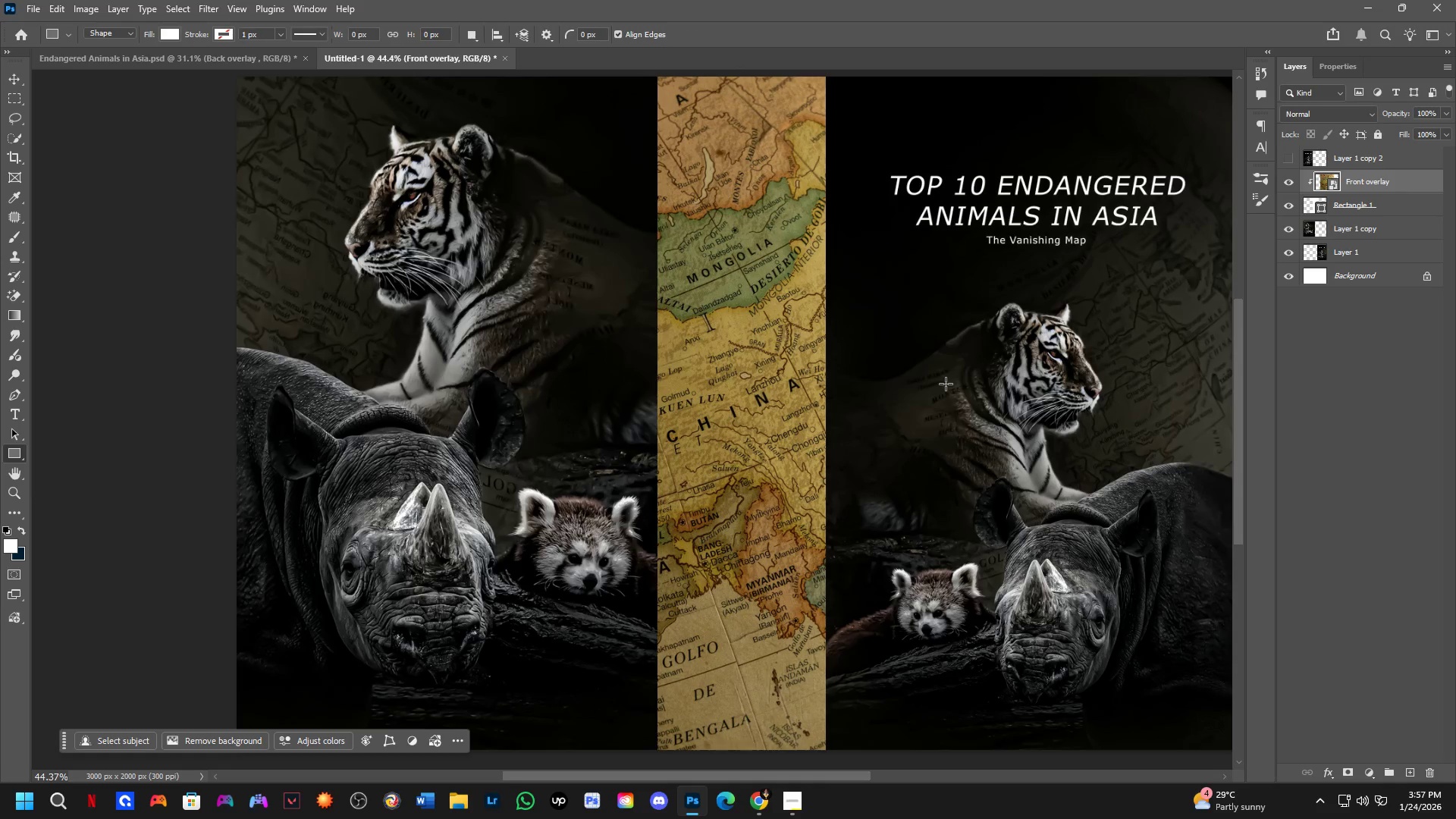 
hold_key(key=Space, duration=0.72)
 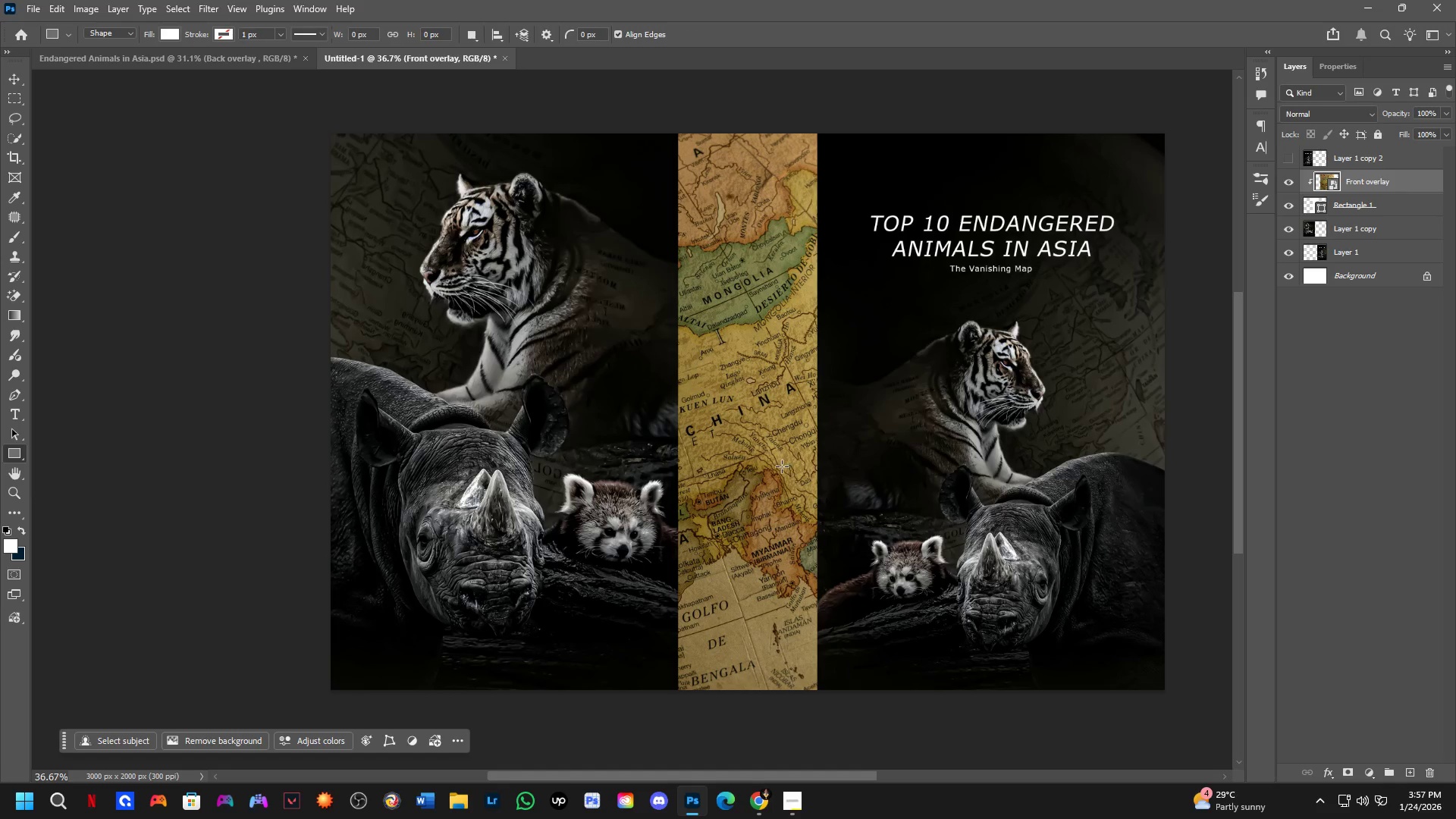 
scroll: coordinate [937, 387], scroll_direction: down, amount: 2.0
 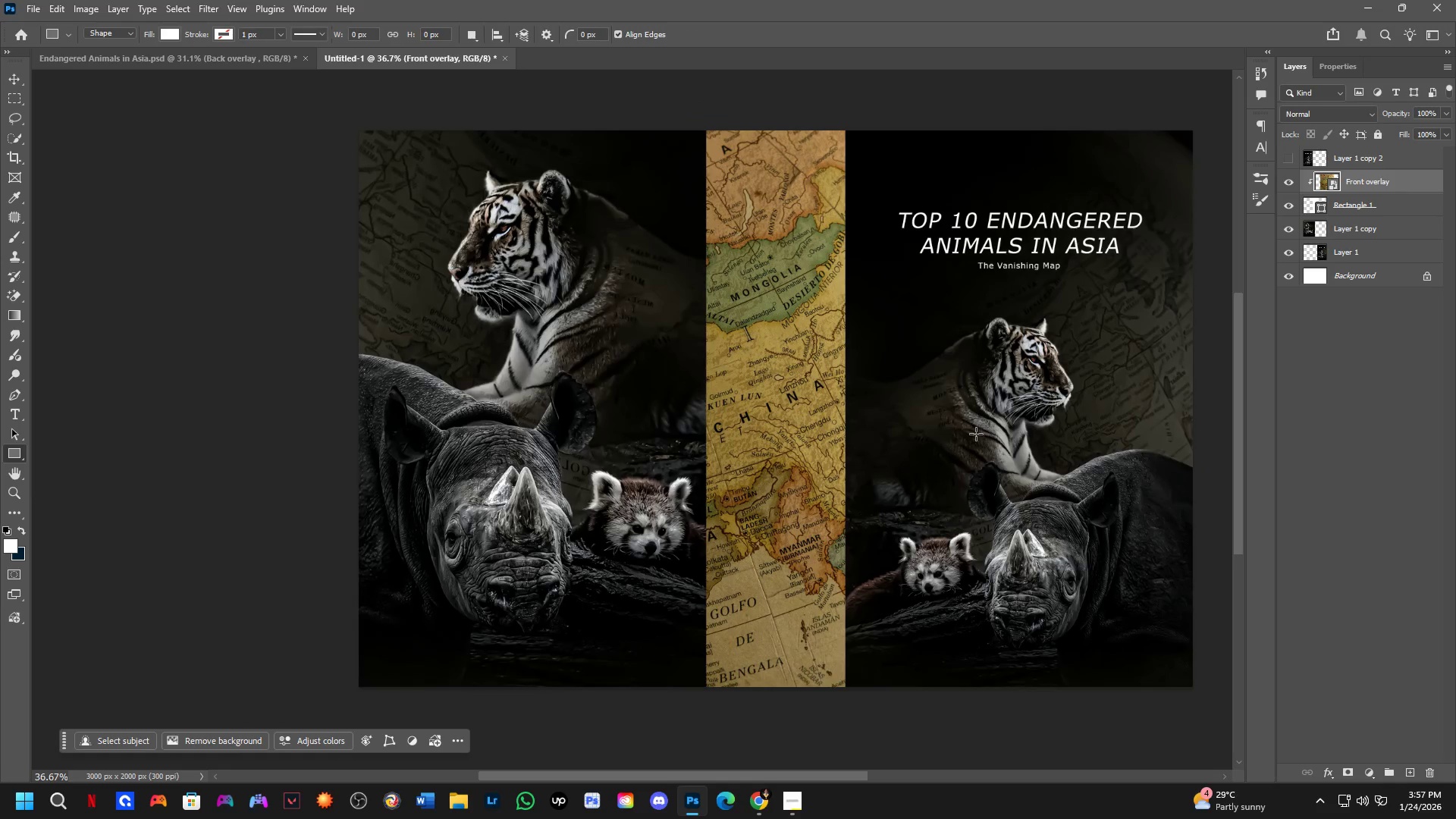 
left_click_drag(start_coordinate=[981, 436], to_coordinate=[952, 439])
 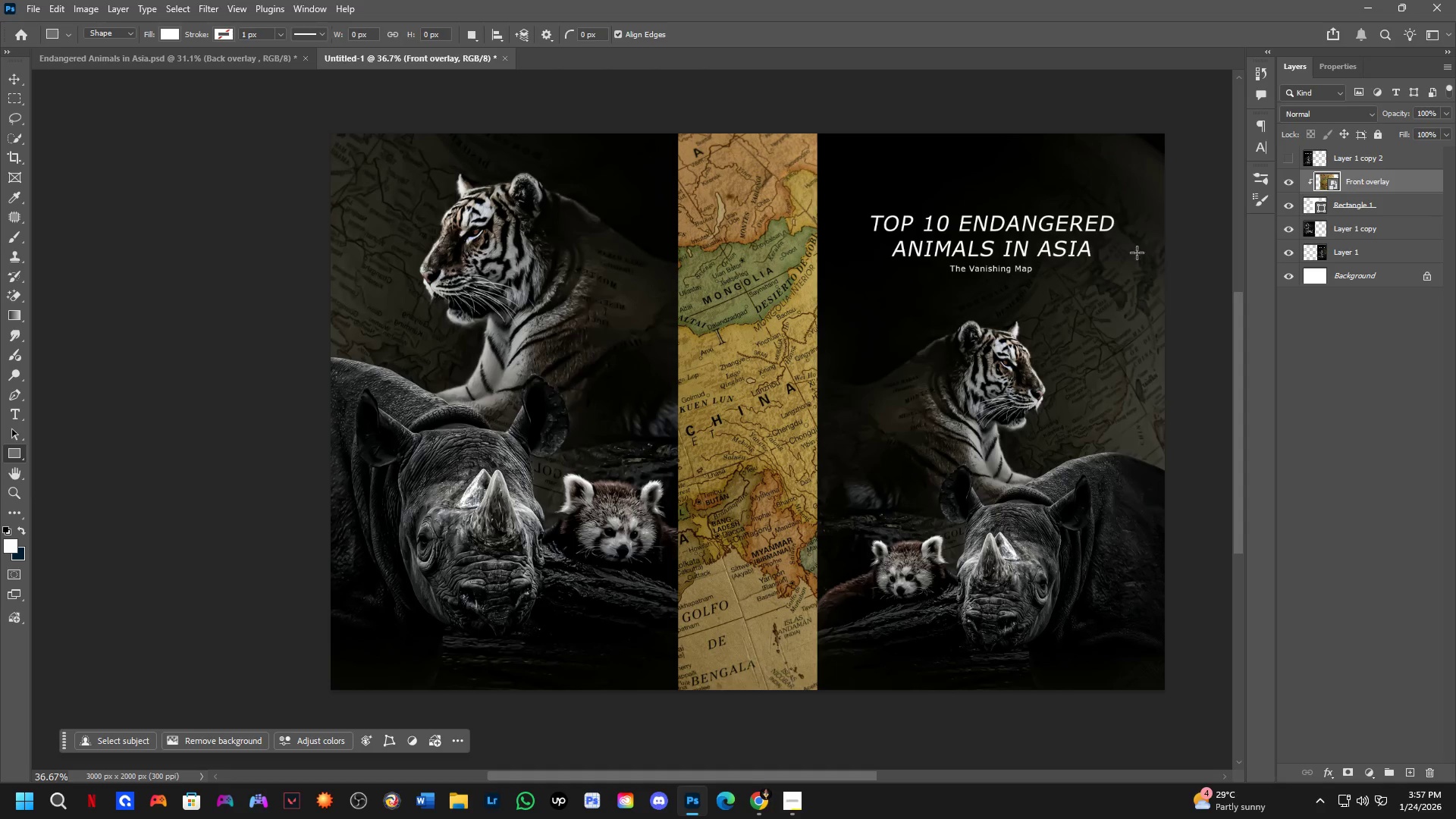 
hold_key(key=ControlLeft, duration=0.62)
 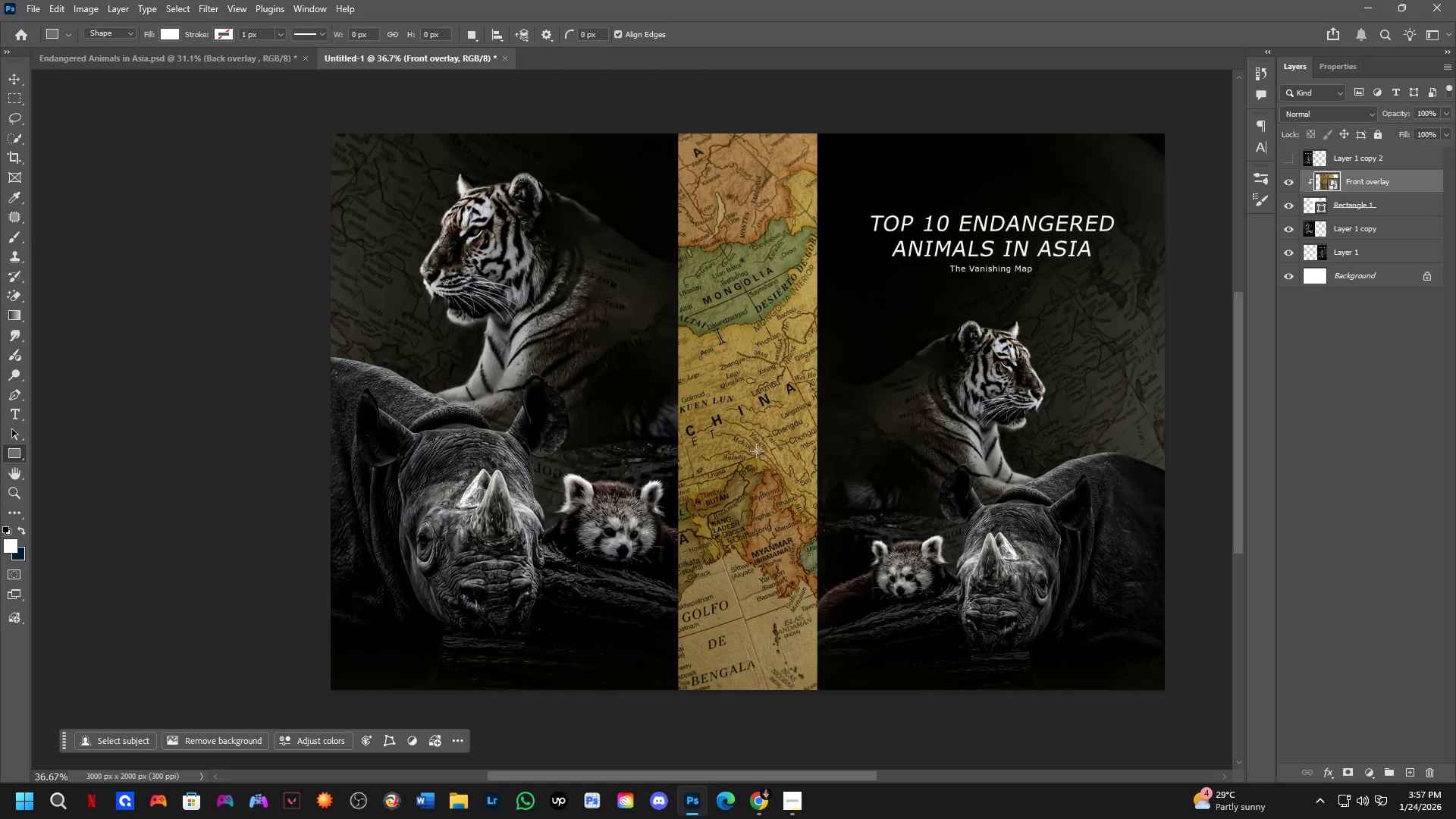 
key(B)
 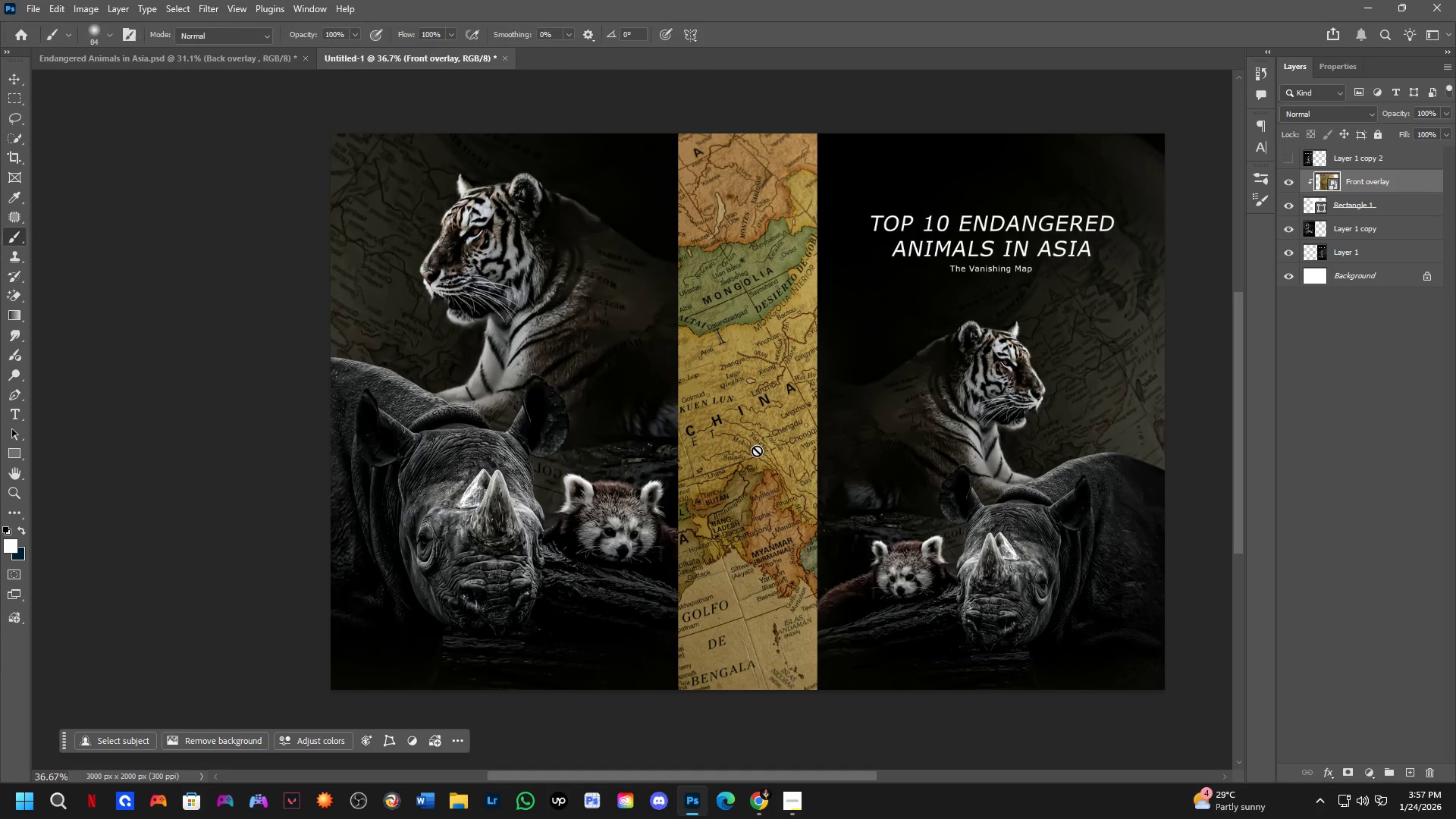 
hold_key(key=ControlLeft, duration=1.53)
left_click_drag(start_coordinate=[758, 450], to_coordinate=[642, 450])
 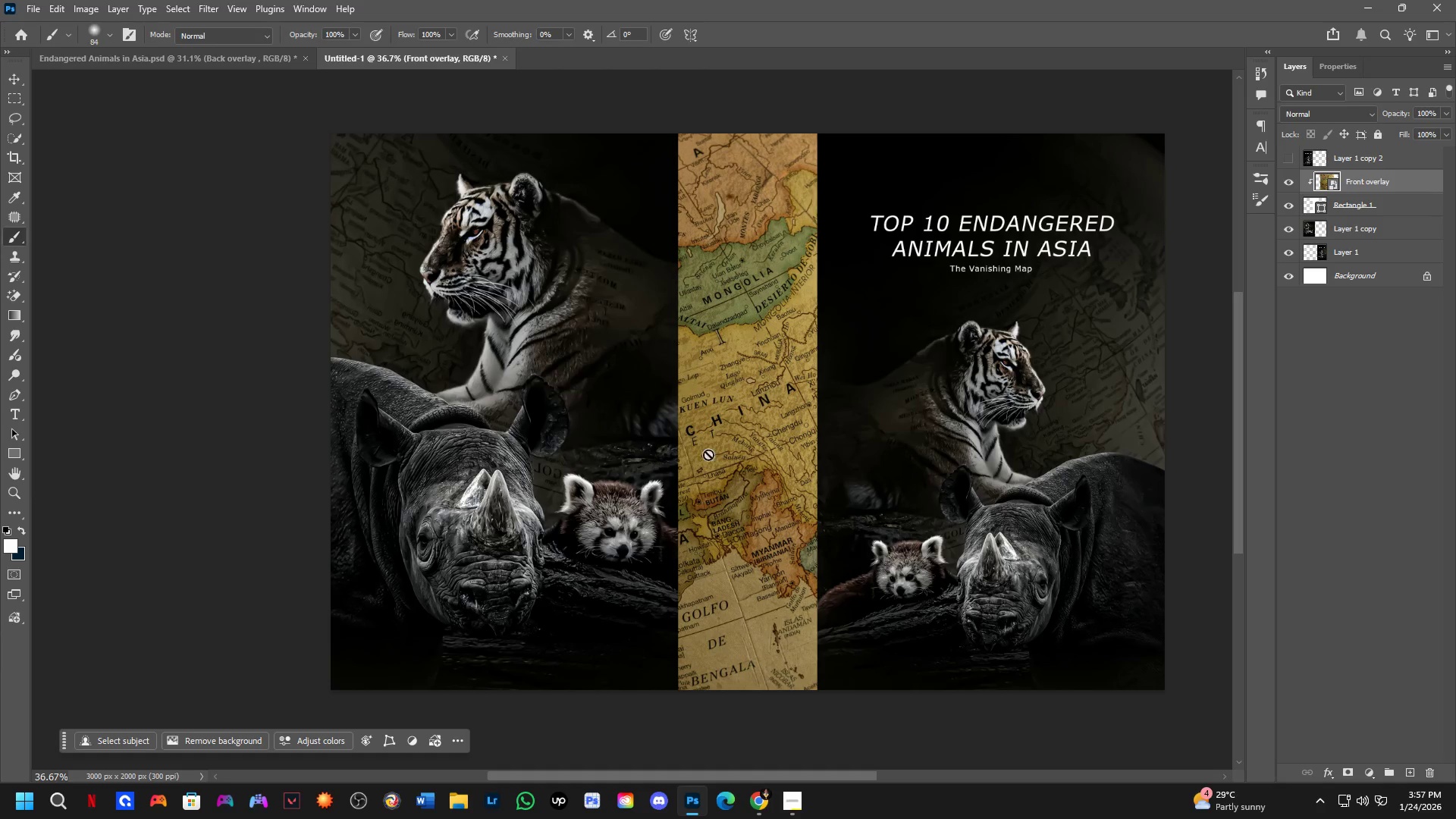 
key(Control+Z)
 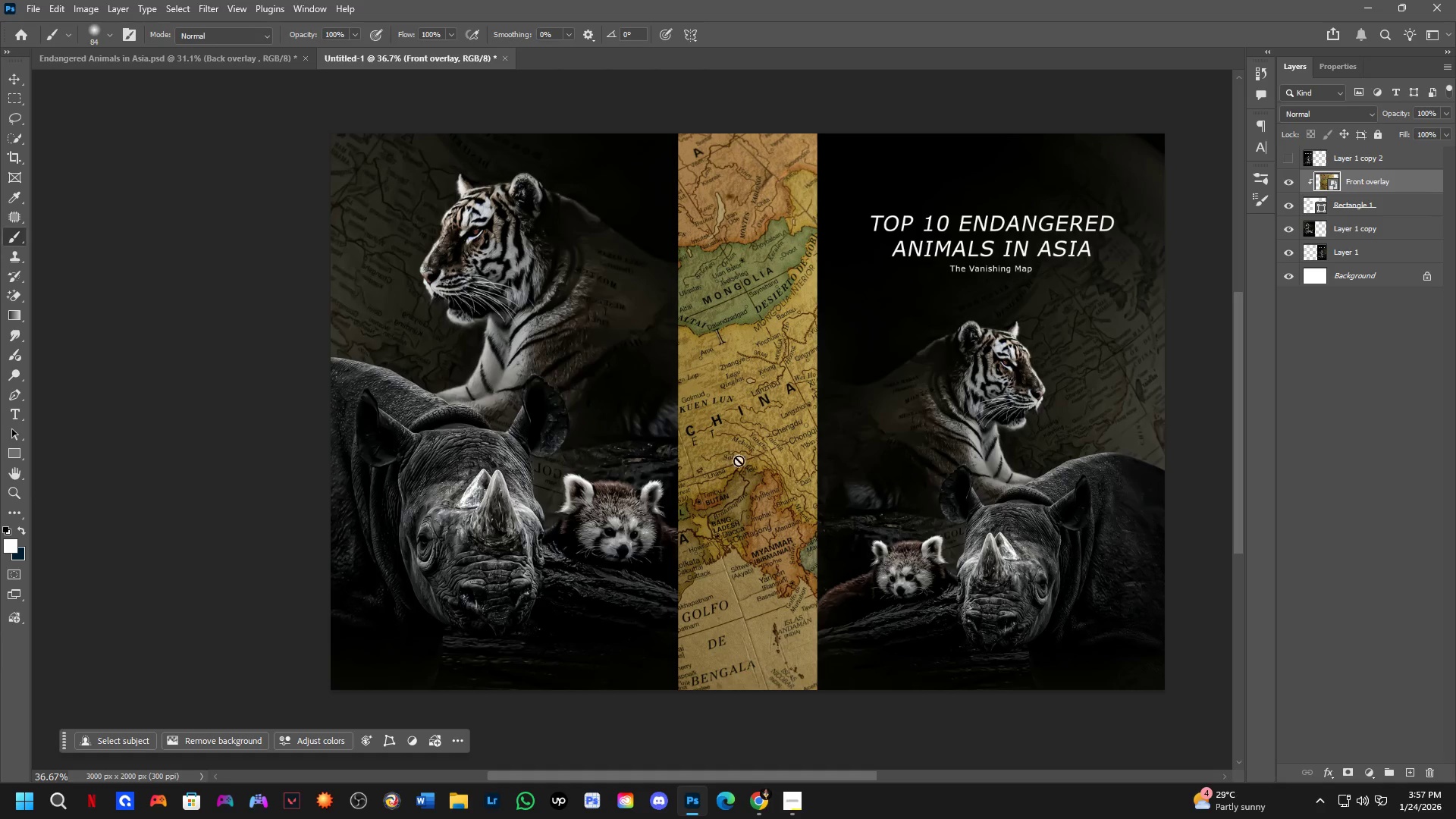 
scroll: coordinate [742, 462], scroll_direction: down, amount: 5.0
 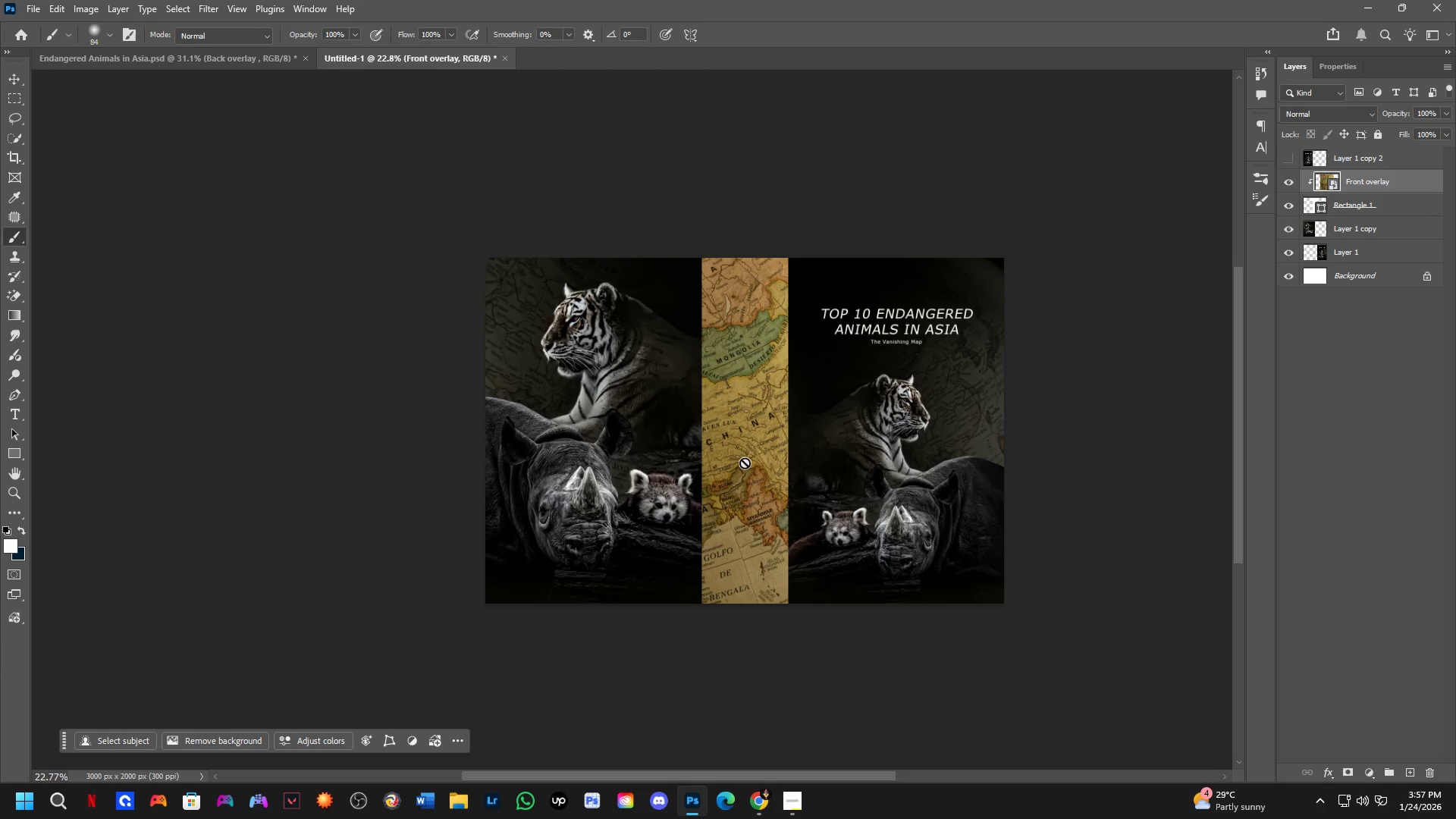 
hold_key(key=ShiftLeft, duration=0.64)
scroll: coordinate [768, 445], scroll_direction: up, amount: 4.0
 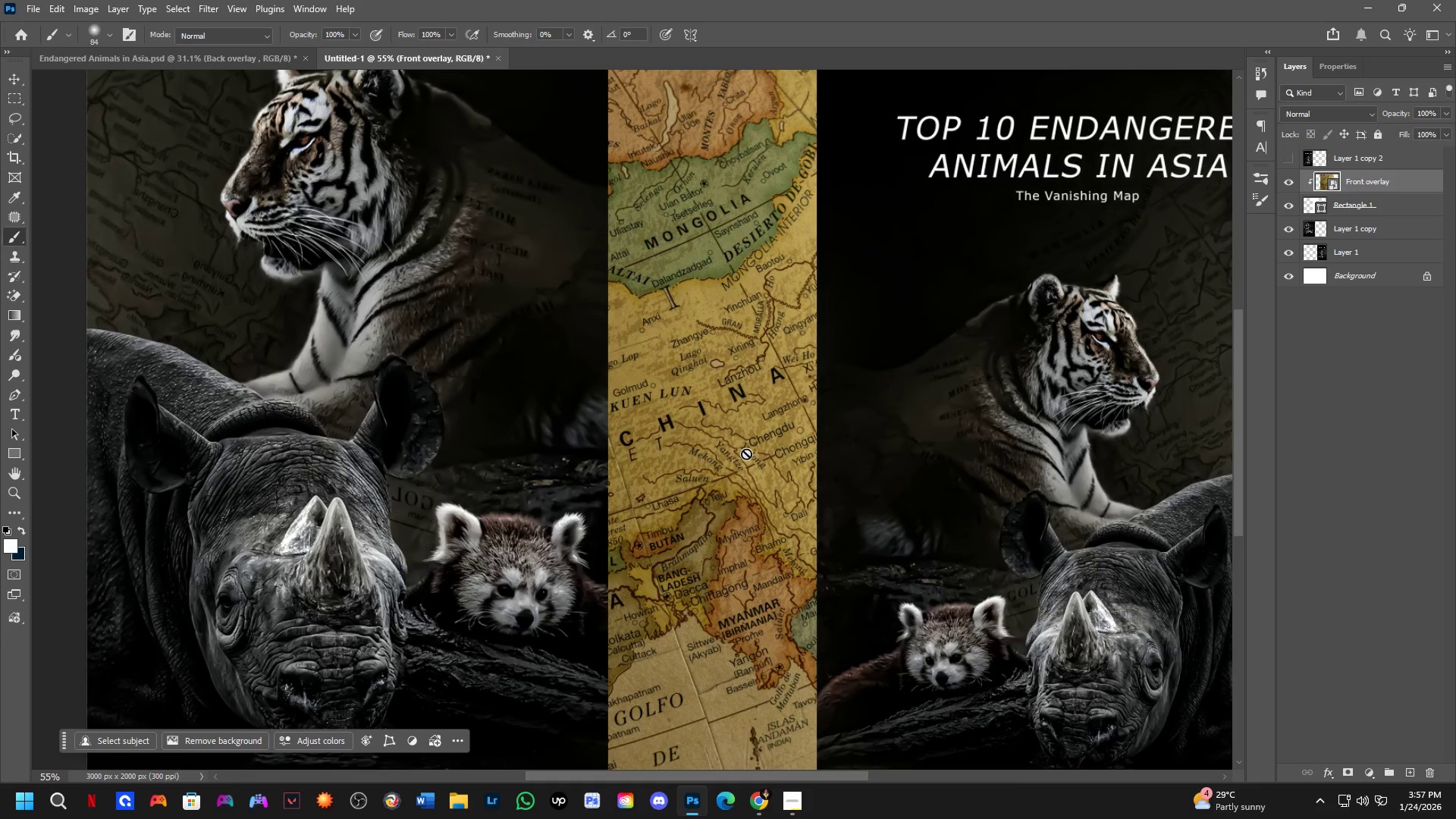 
hold_key(key=ControlLeft, duration=1.52)
left_click_drag(start_coordinate=[714, 463], to_coordinate=[890, 454])
 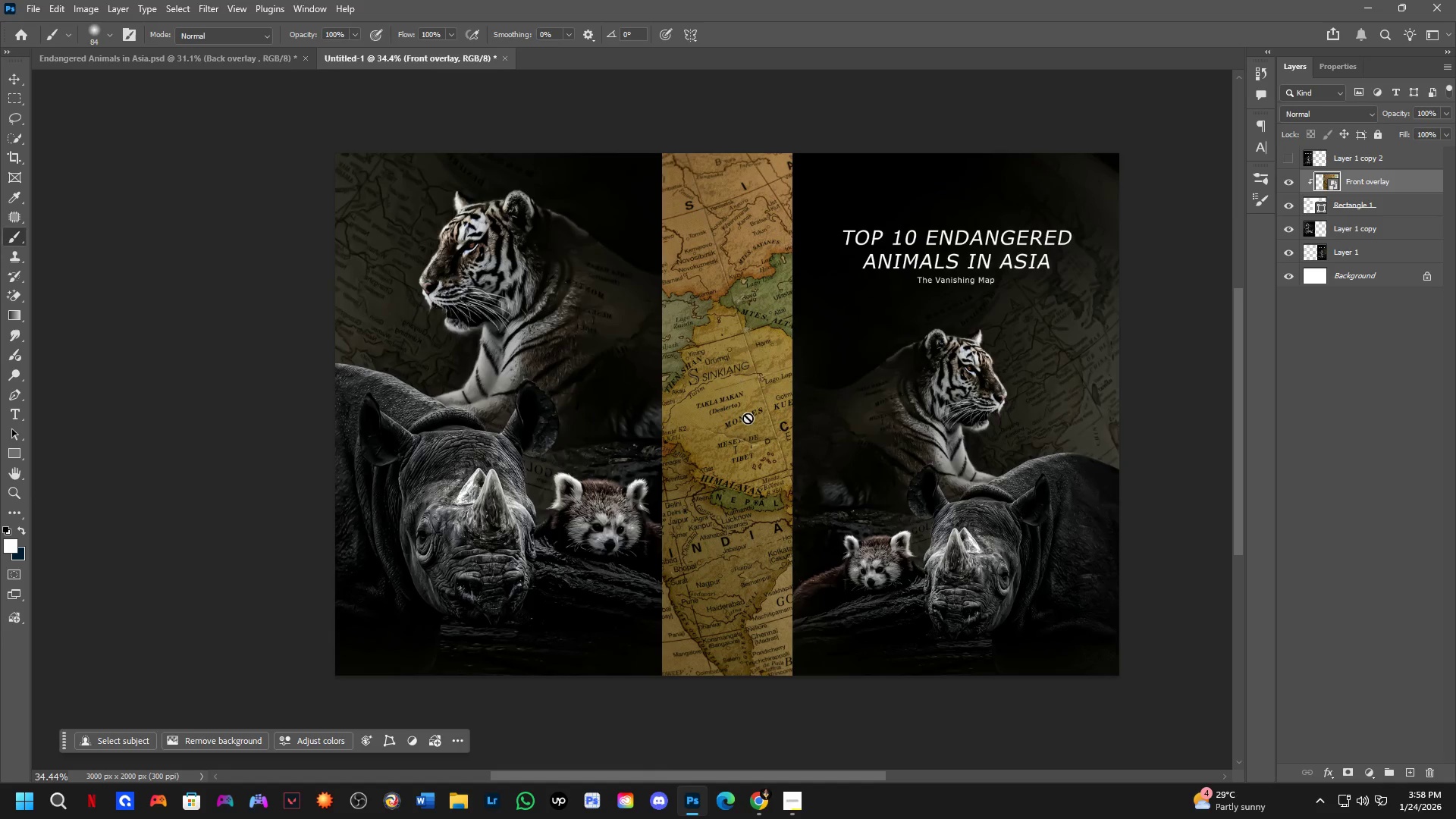 
hold_key(key=ControlLeft, duration=0.88)
 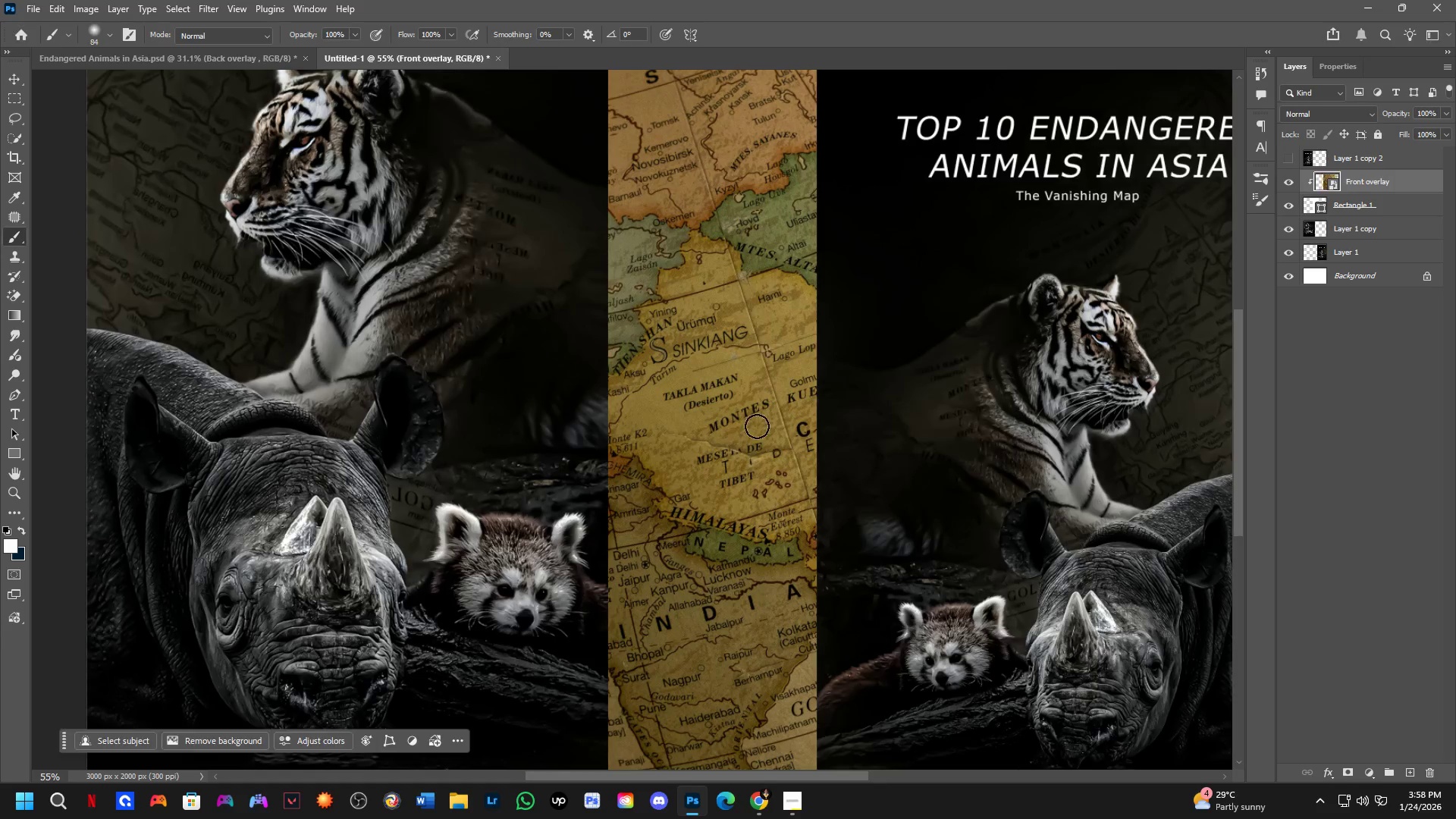 
scroll: coordinate [748, 418], scroll_direction: down, amount: 5.0
 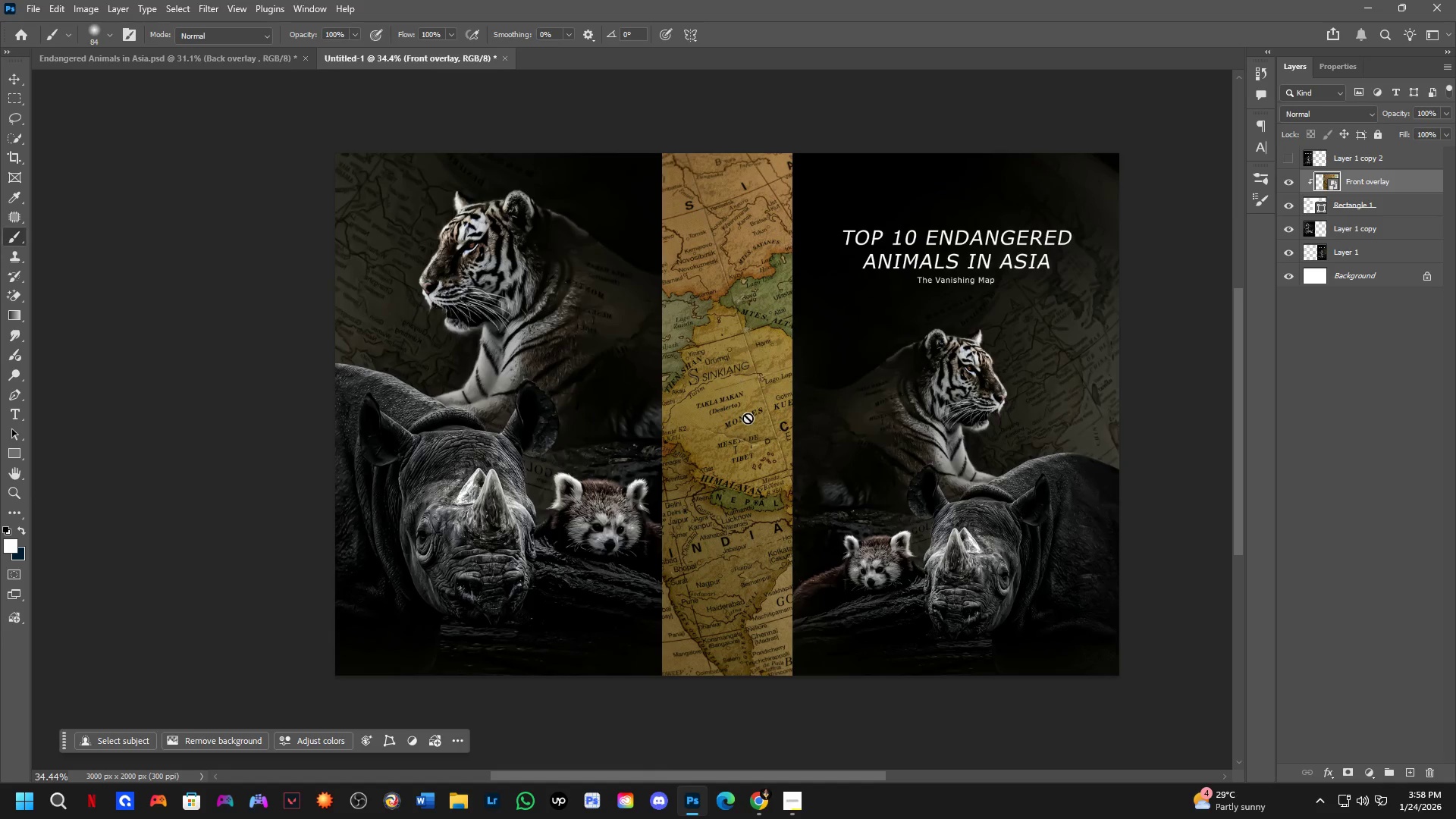 
hold_key(key=ControlLeft, duration=0.81)
left_click_drag(start_coordinate=[742, 427], to_coordinate=[733, 428])
 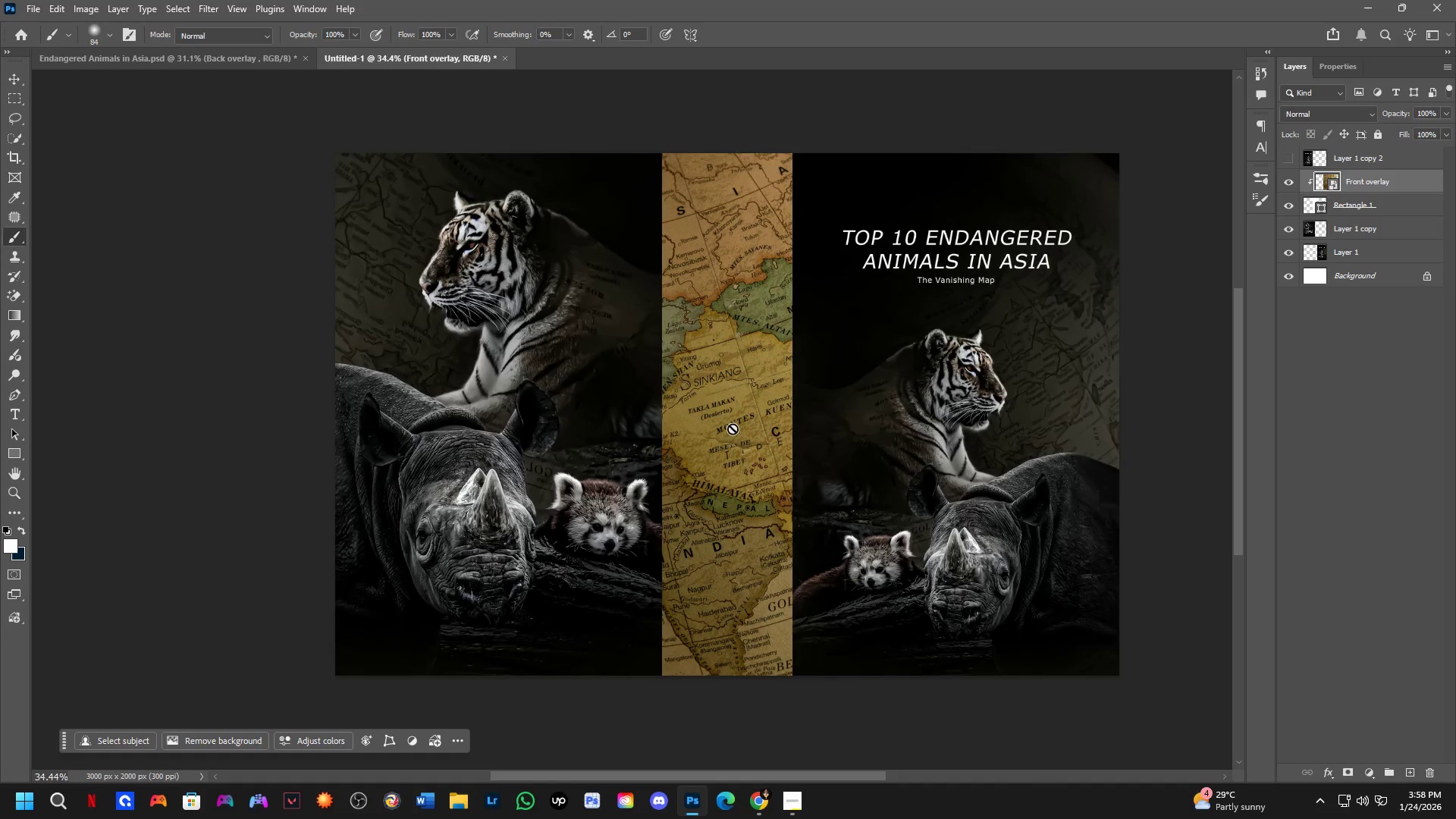 
hold_key(key=Space, duration=0.55)
 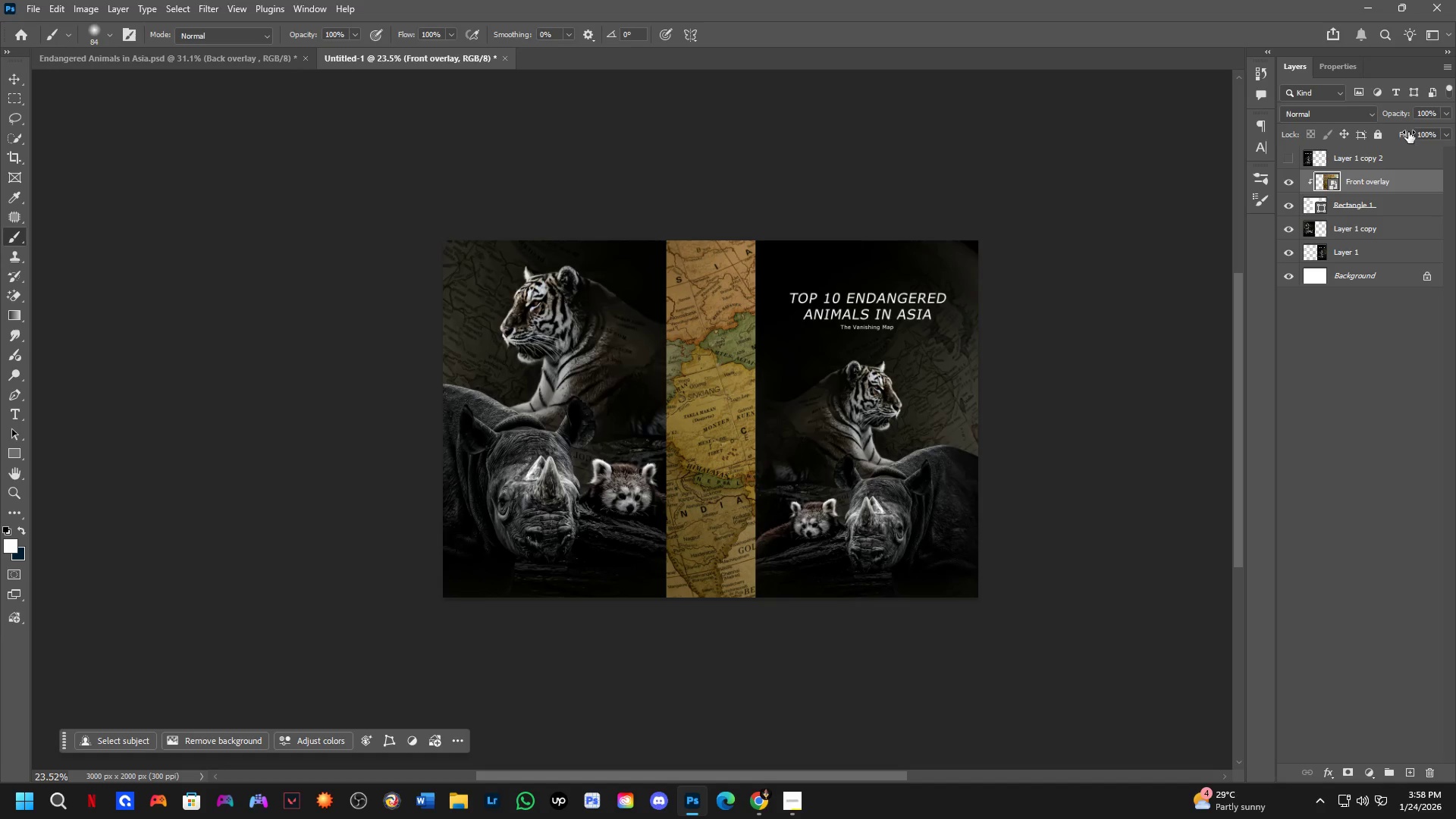 
scroll: coordinate [733, 428], scroll_direction: down, amount: 4.0
 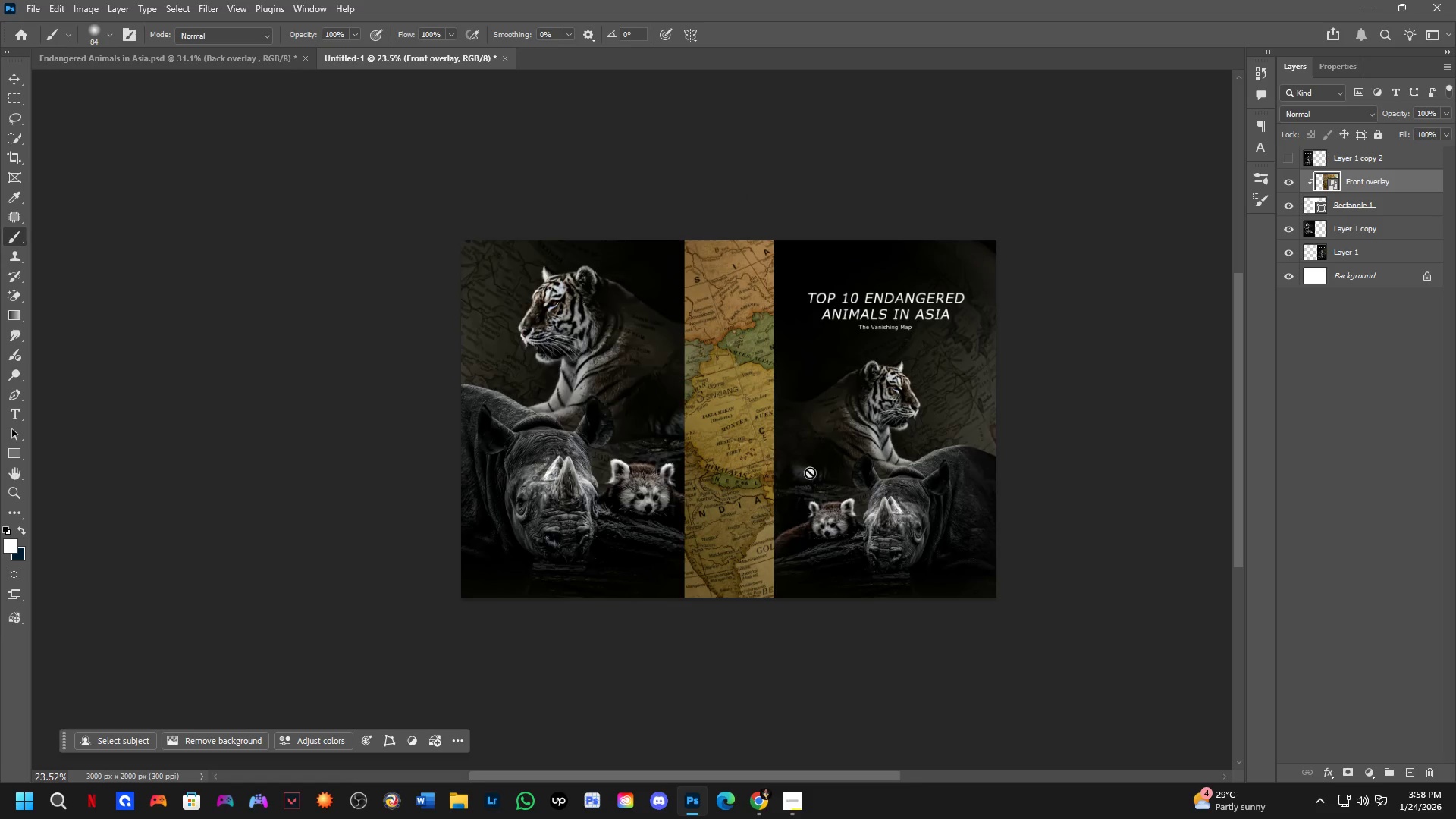 
left_click_drag(start_coordinate=[810, 472], to_coordinate=[792, 472])
 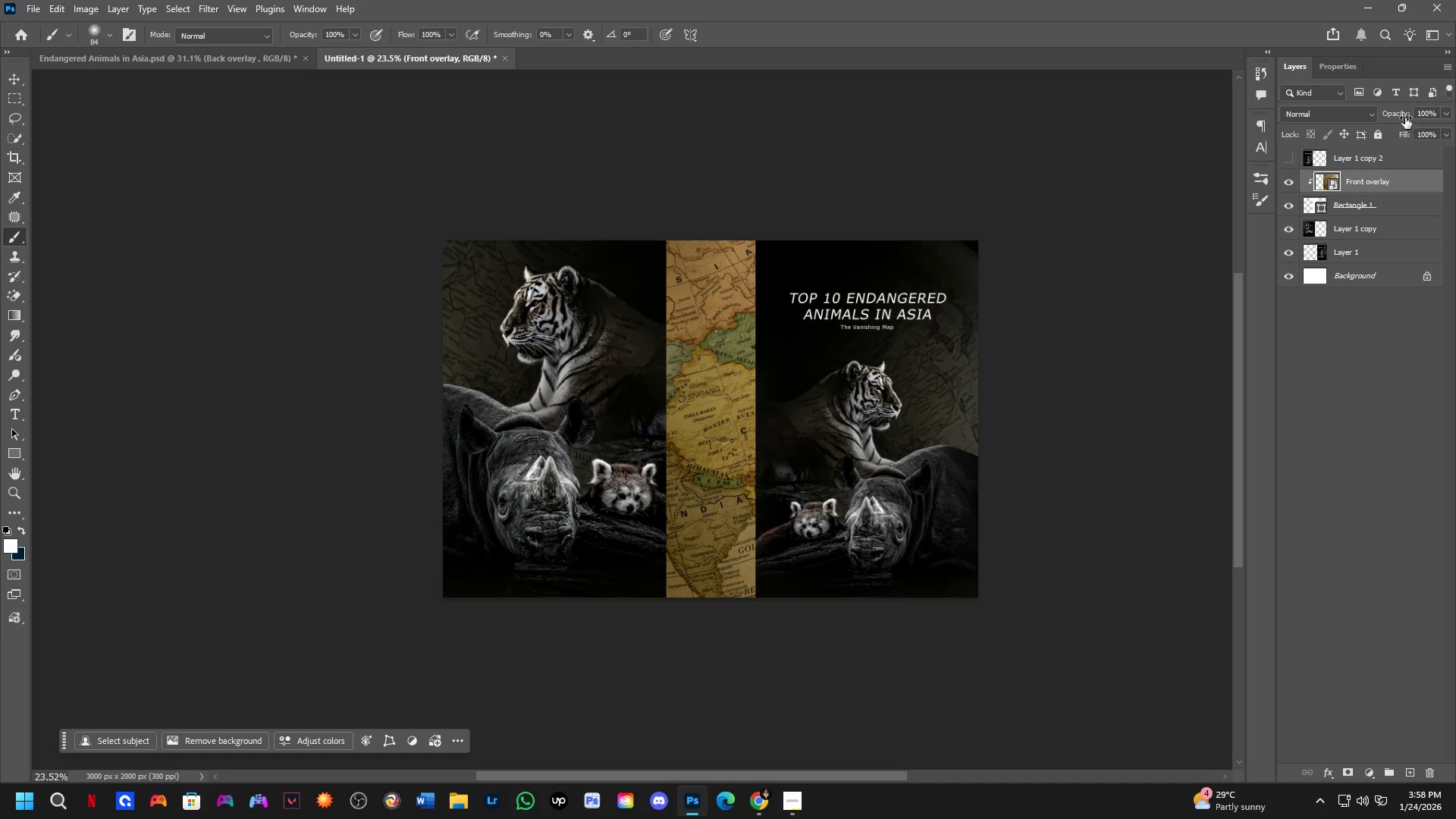 
left_click_drag(start_coordinate=[1405, 111], to_coordinate=[1378, 115])
 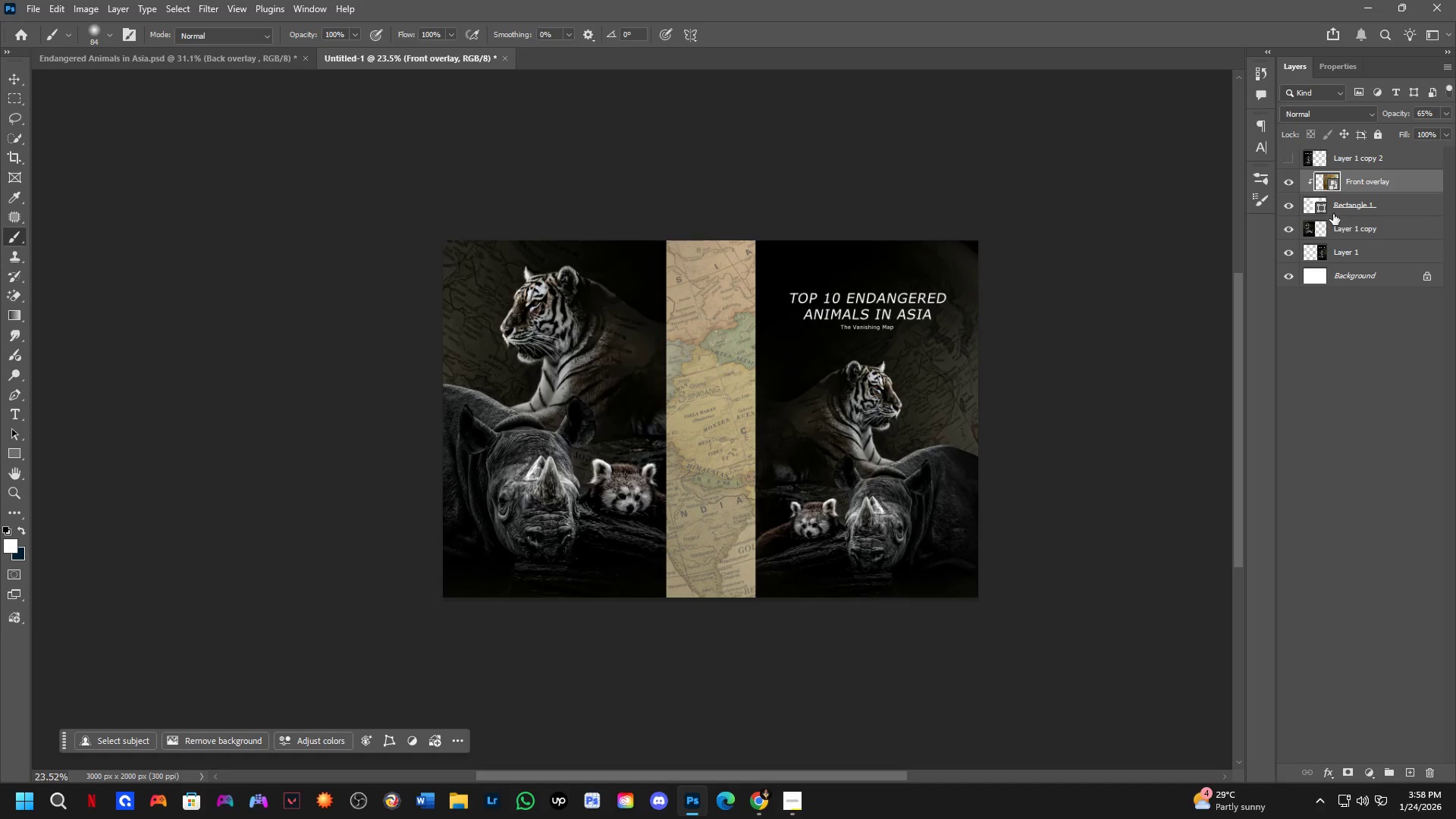 
left_click([1337, 202])
 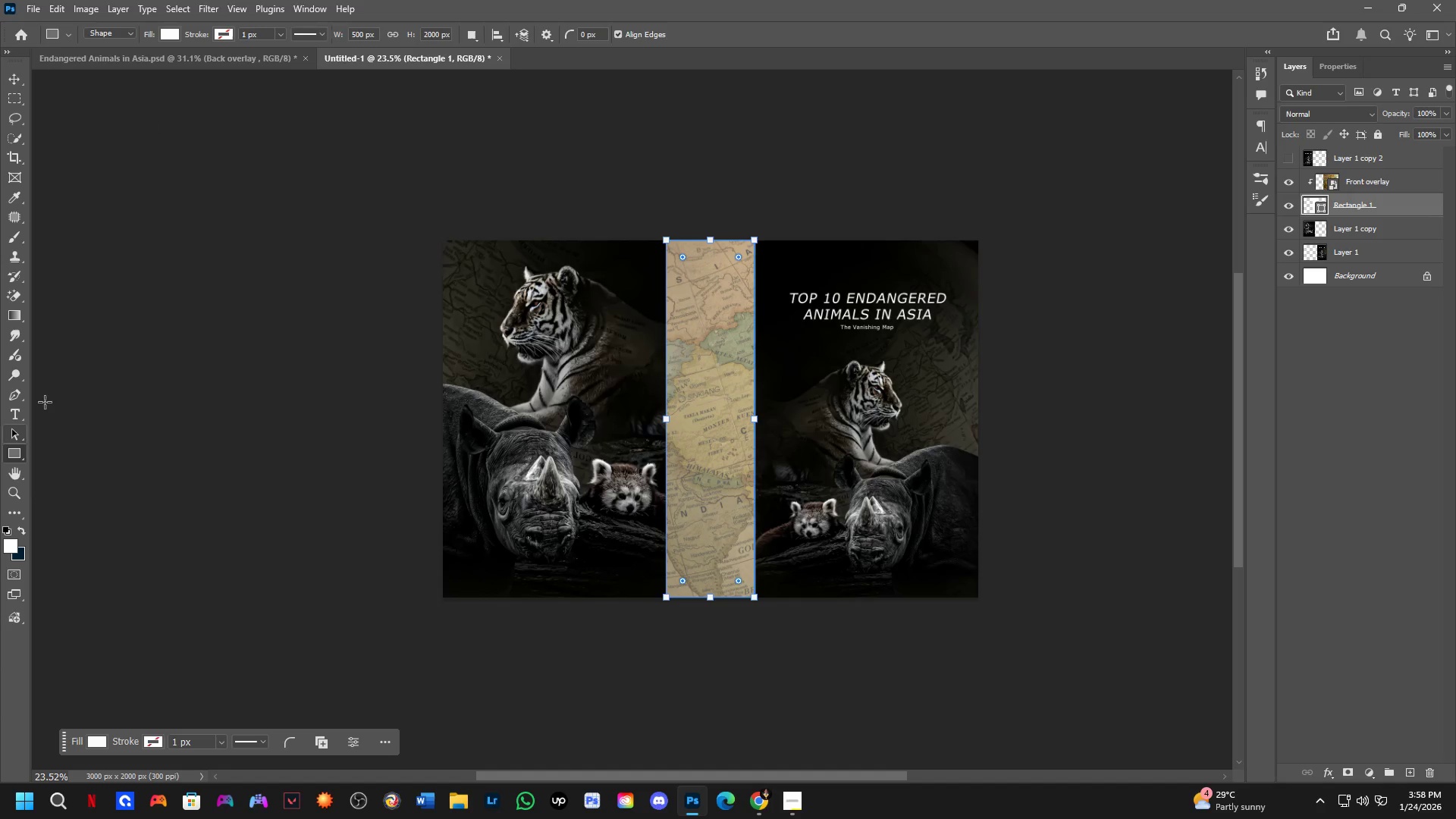 
left_click([177, 32])
 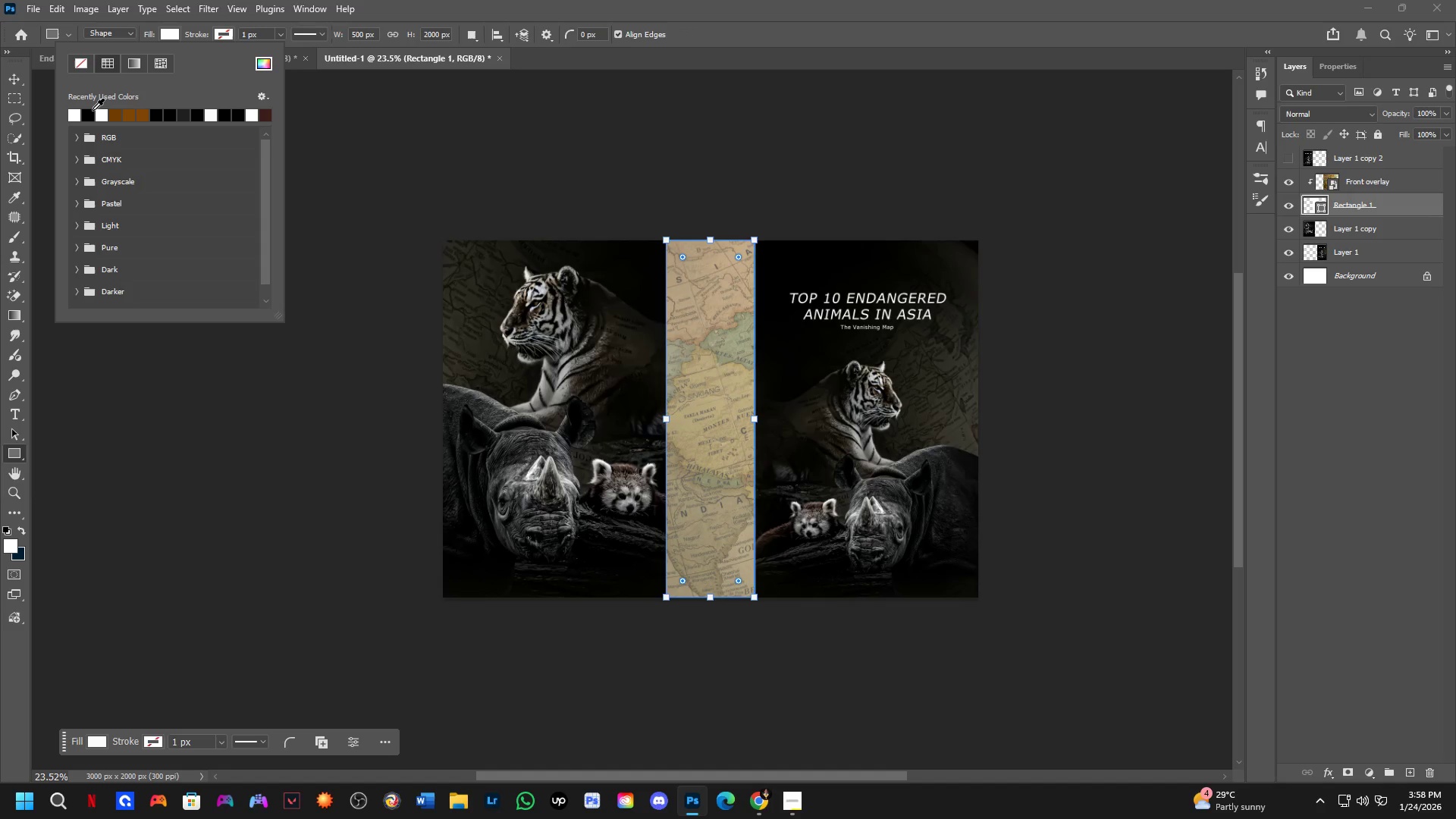 
left_click([86, 118])
 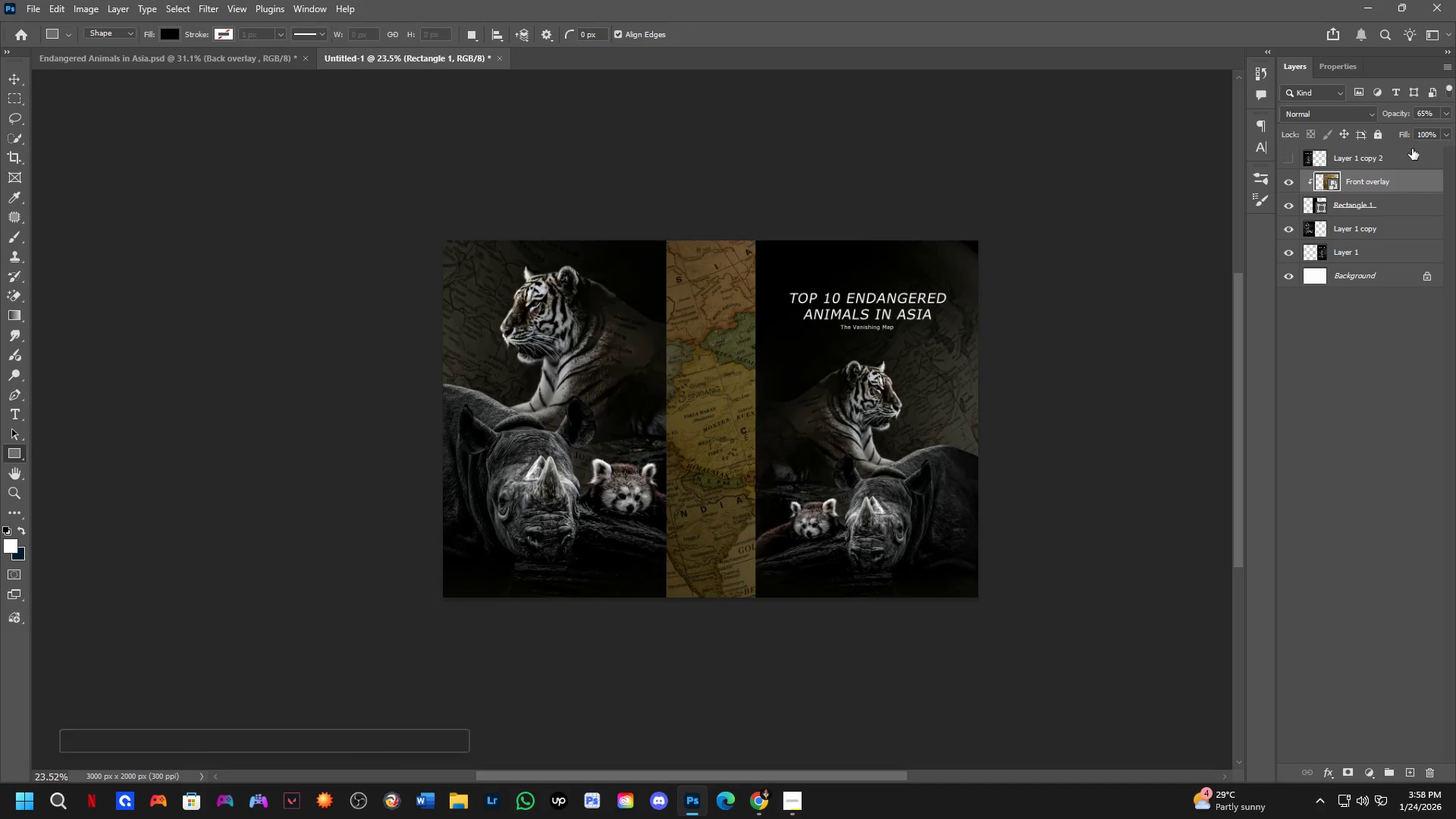 
left_click_drag(start_coordinate=[1392, 113], to_coordinate=[1351, 121])
 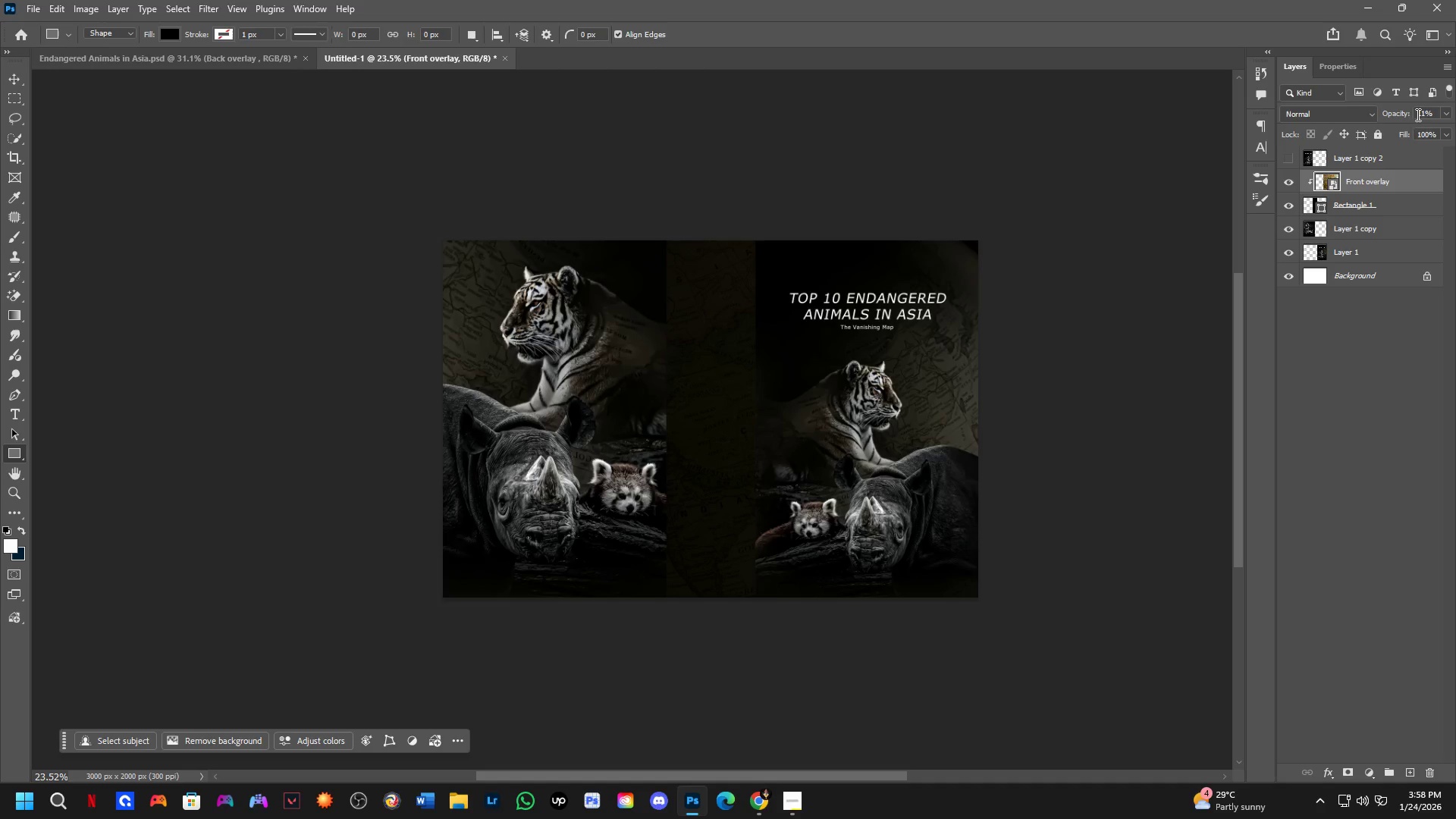 
left_click_drag(start_coordinate=[1398, 115], to_coordinate=[1403, 114])
 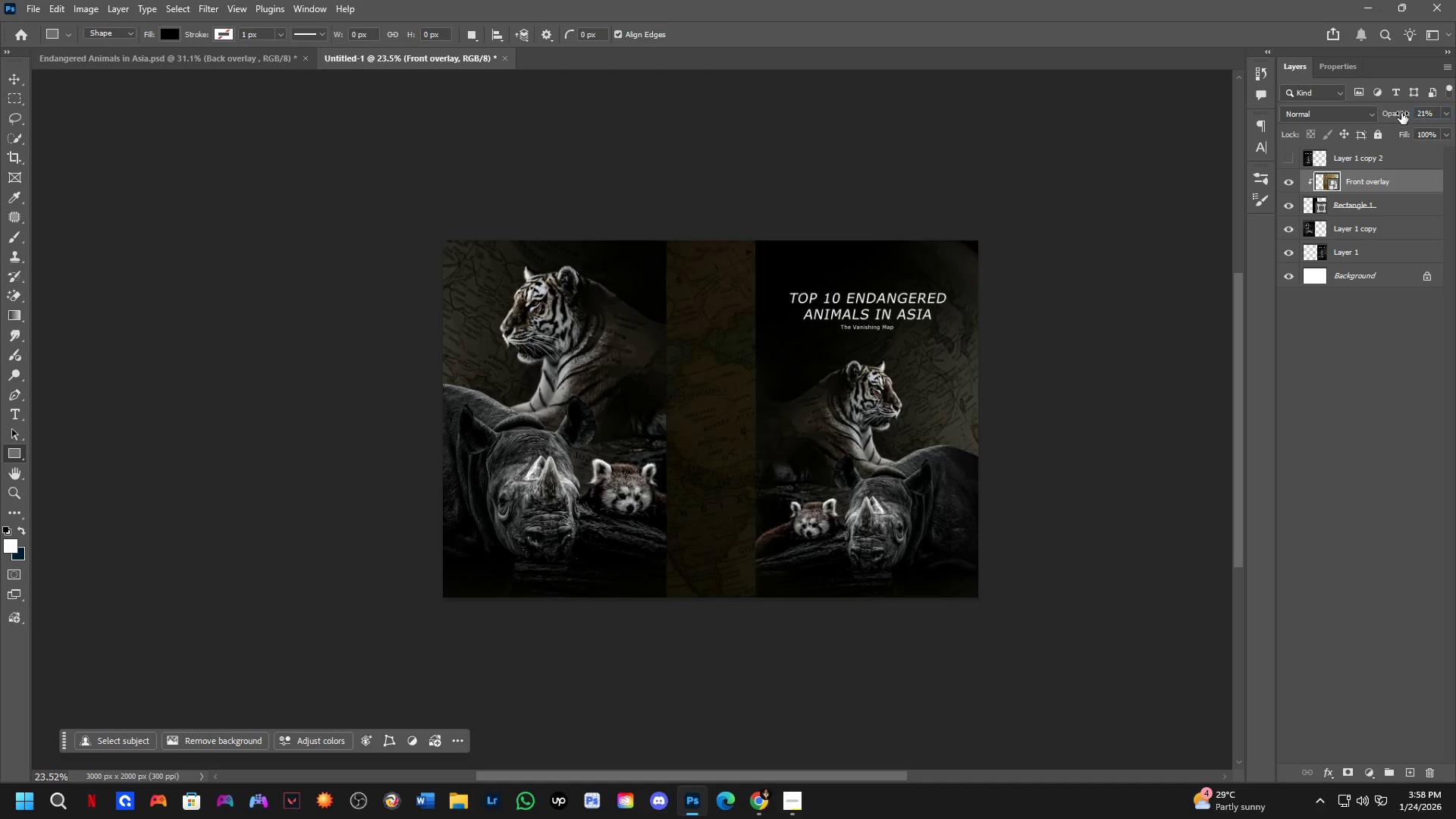 
hold_key(key=ShiftLeft, duration=0.36)
 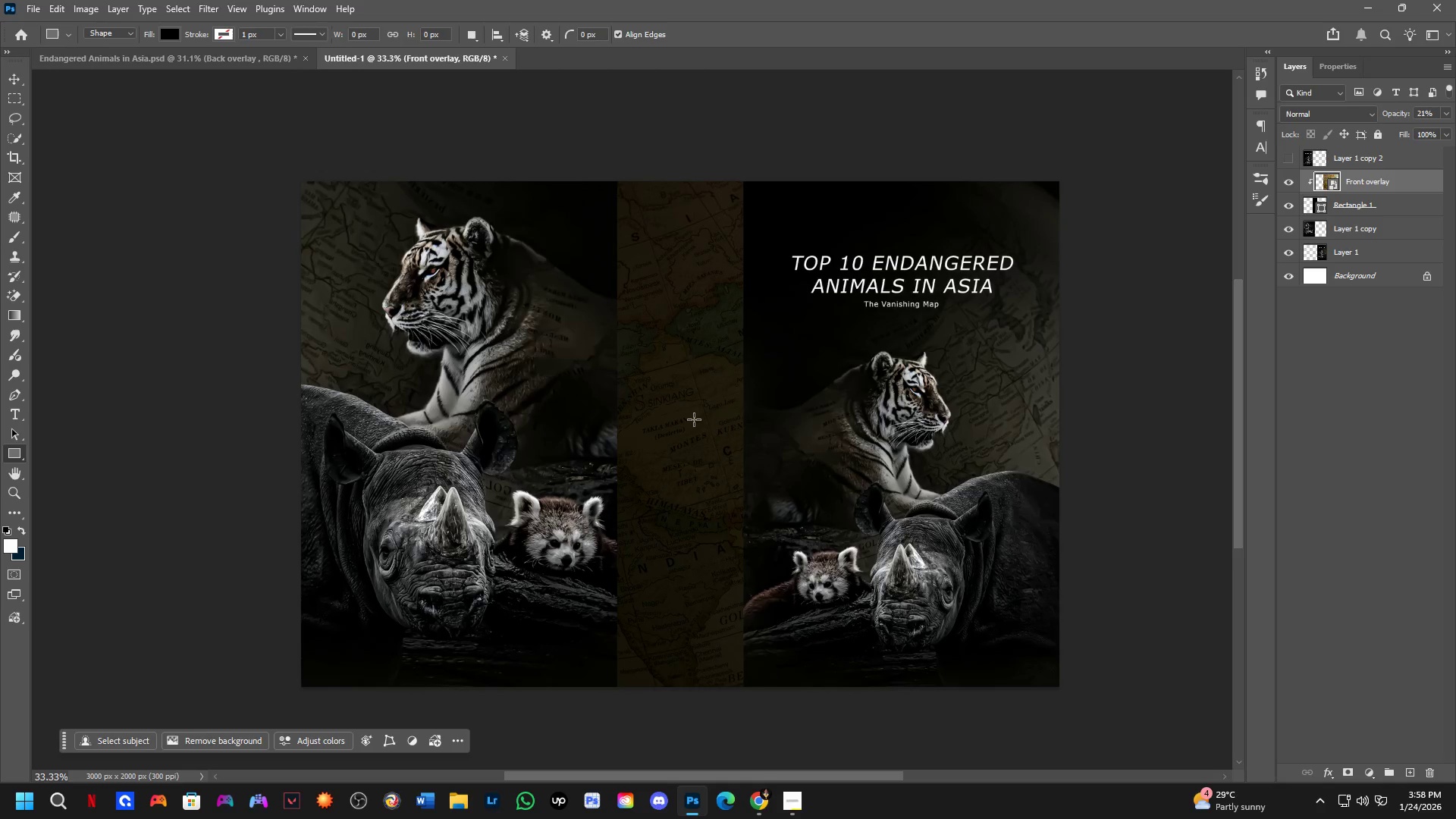 
key(Shift+ShiftLeft)
 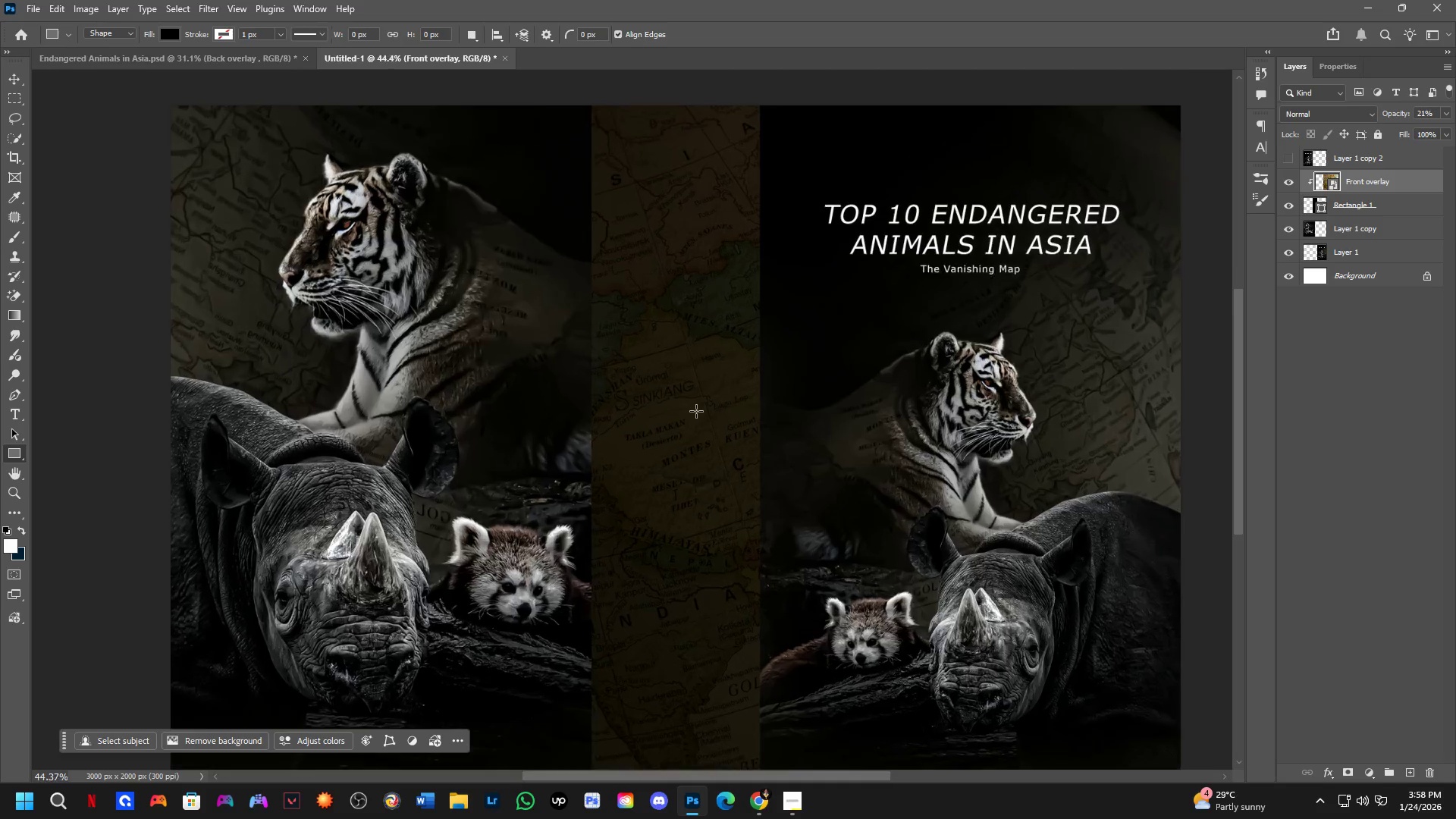 
hold_key(key=Space, duration=0.61)
 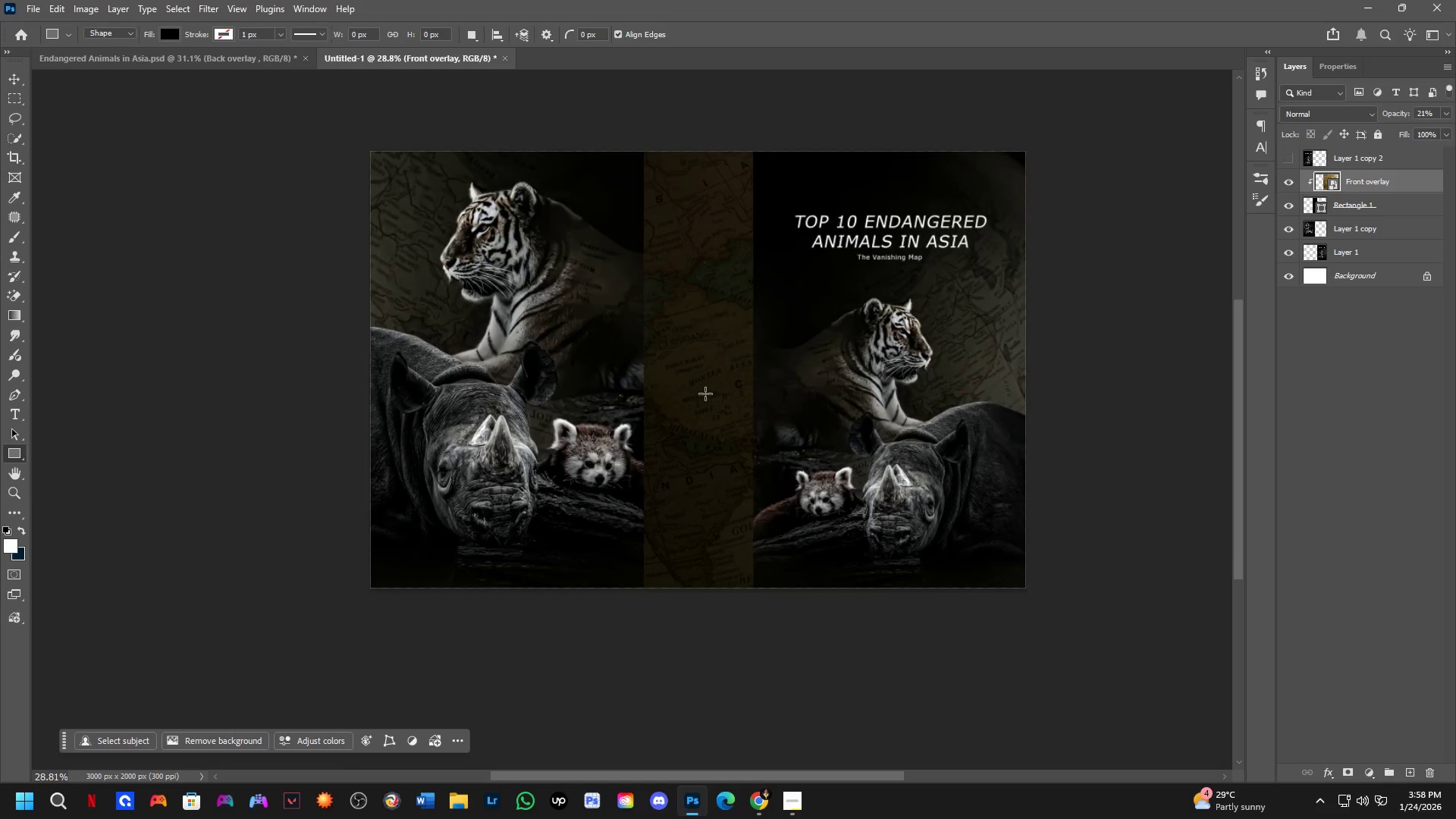 
scroll: coordinate [696, 411], scroll_direction: up, amount: 10.0
 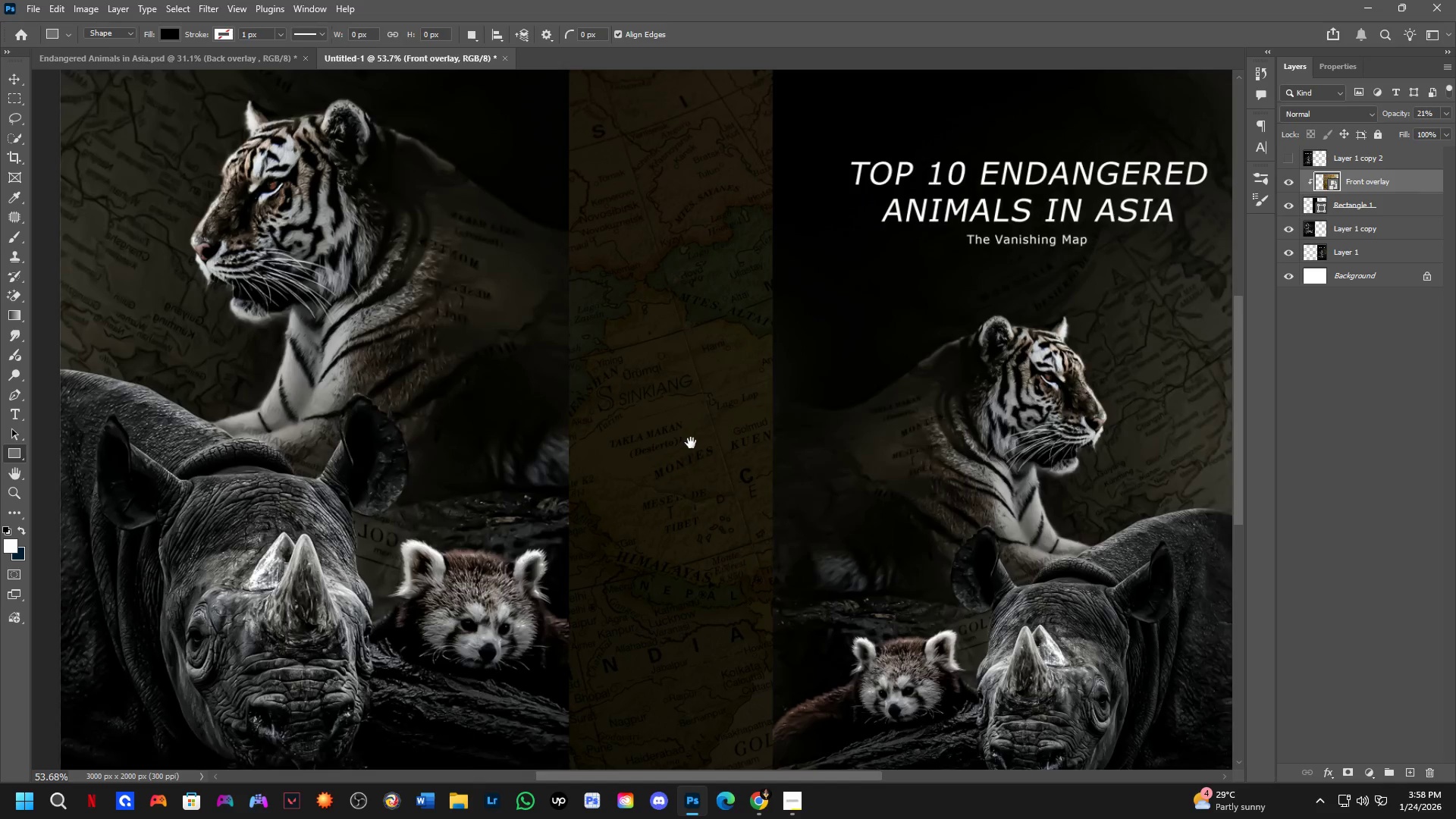 
left_click_drag(start_coordinate=[689, 447], to_coordinate=[705, 372])
 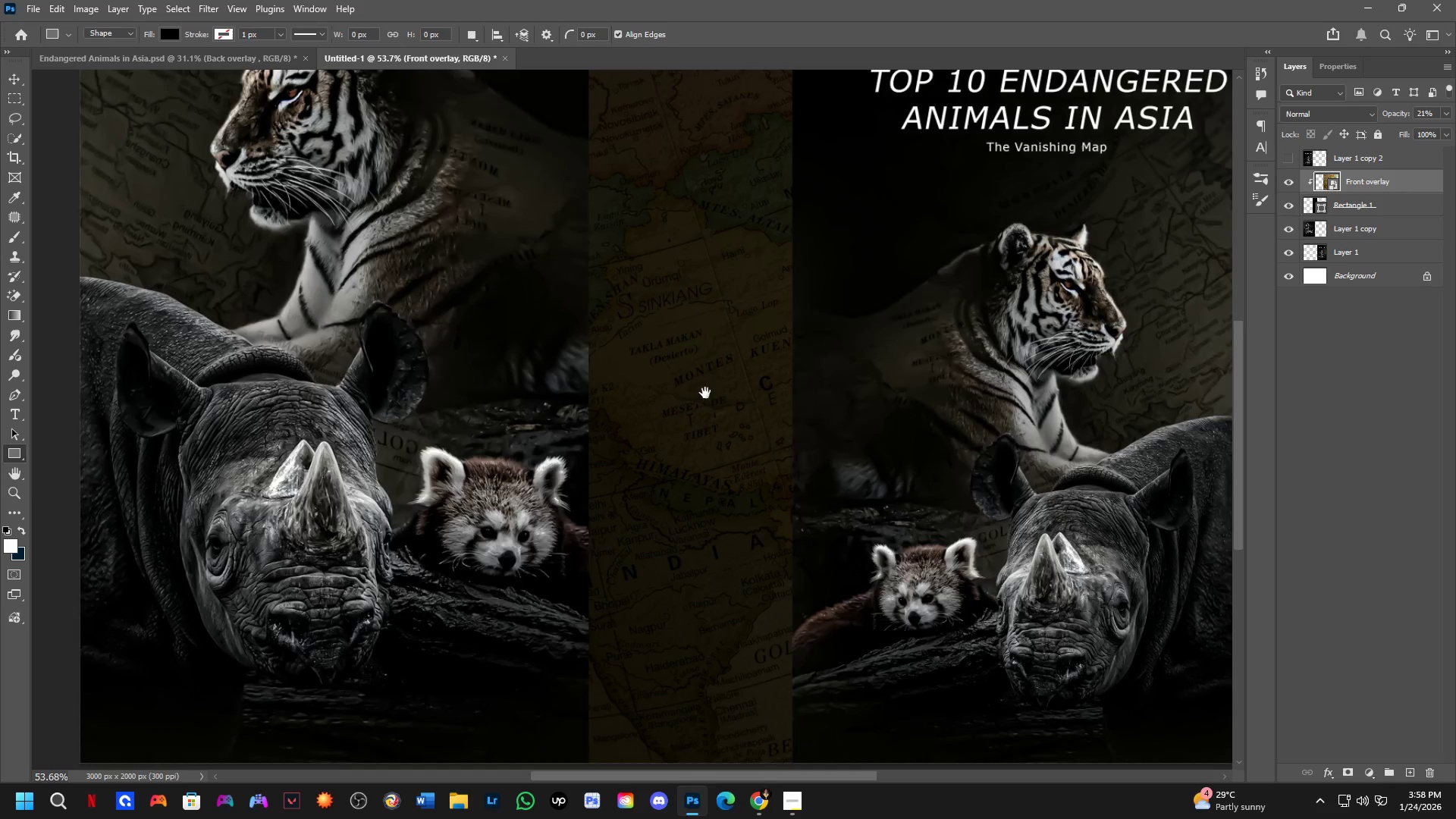 
scroll: coordinate [705, 394], scroll_direction: down, amount: 7.0
 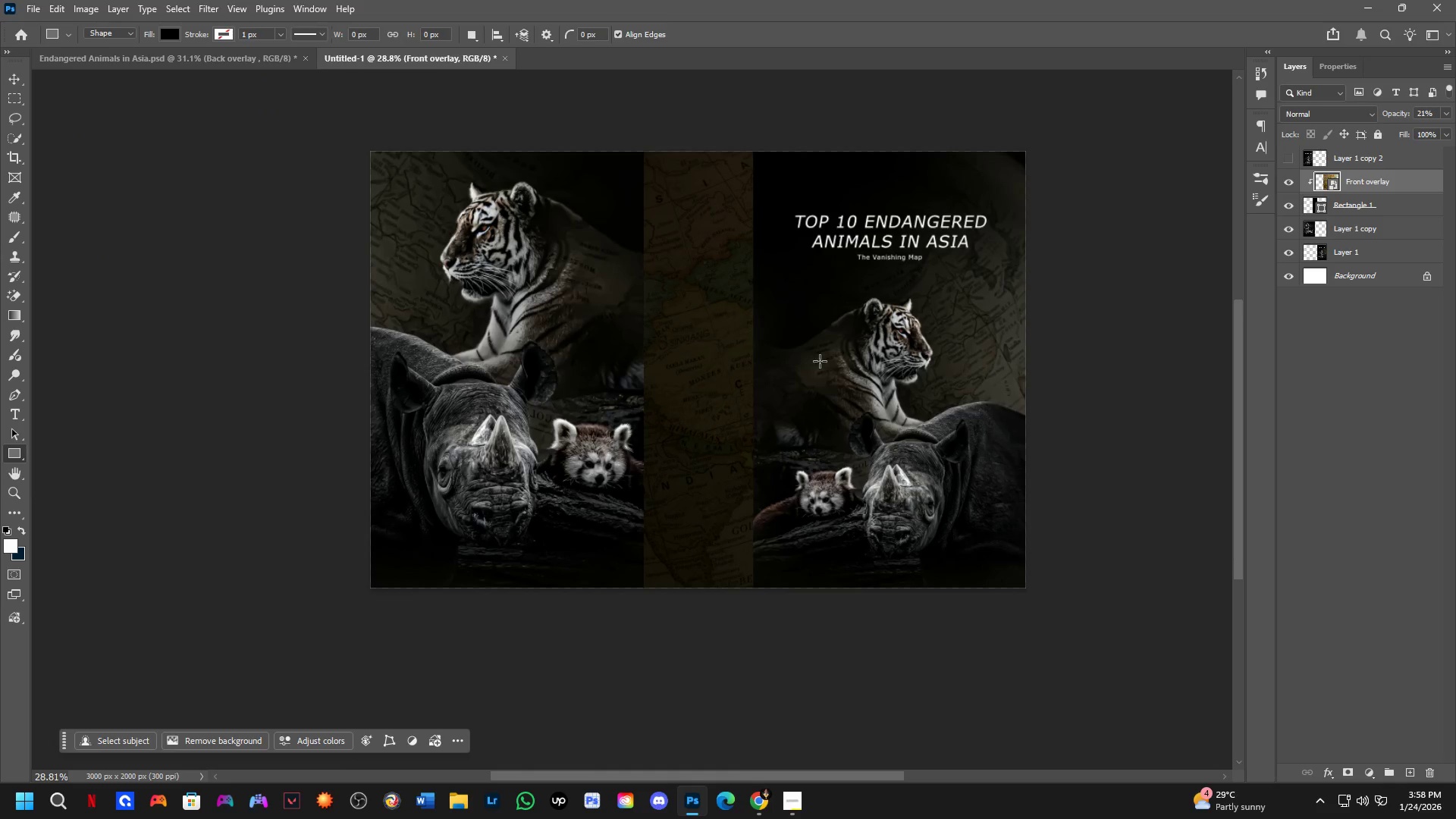 
hold_key(key=Space, duration=0.59)
 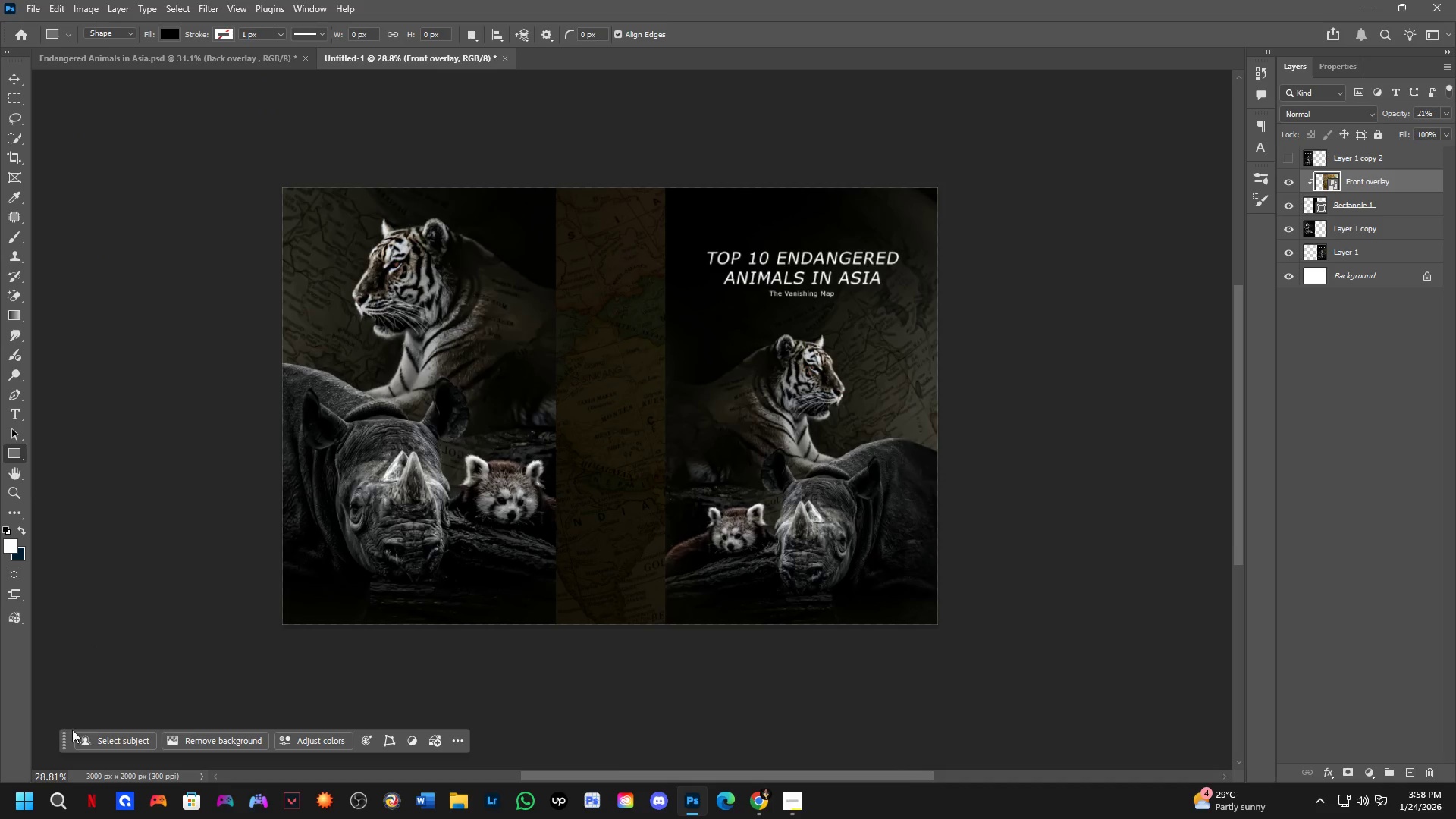 
left_click_drag(start_coordinate=[865, 325], to_coordinate=[777, 362])
 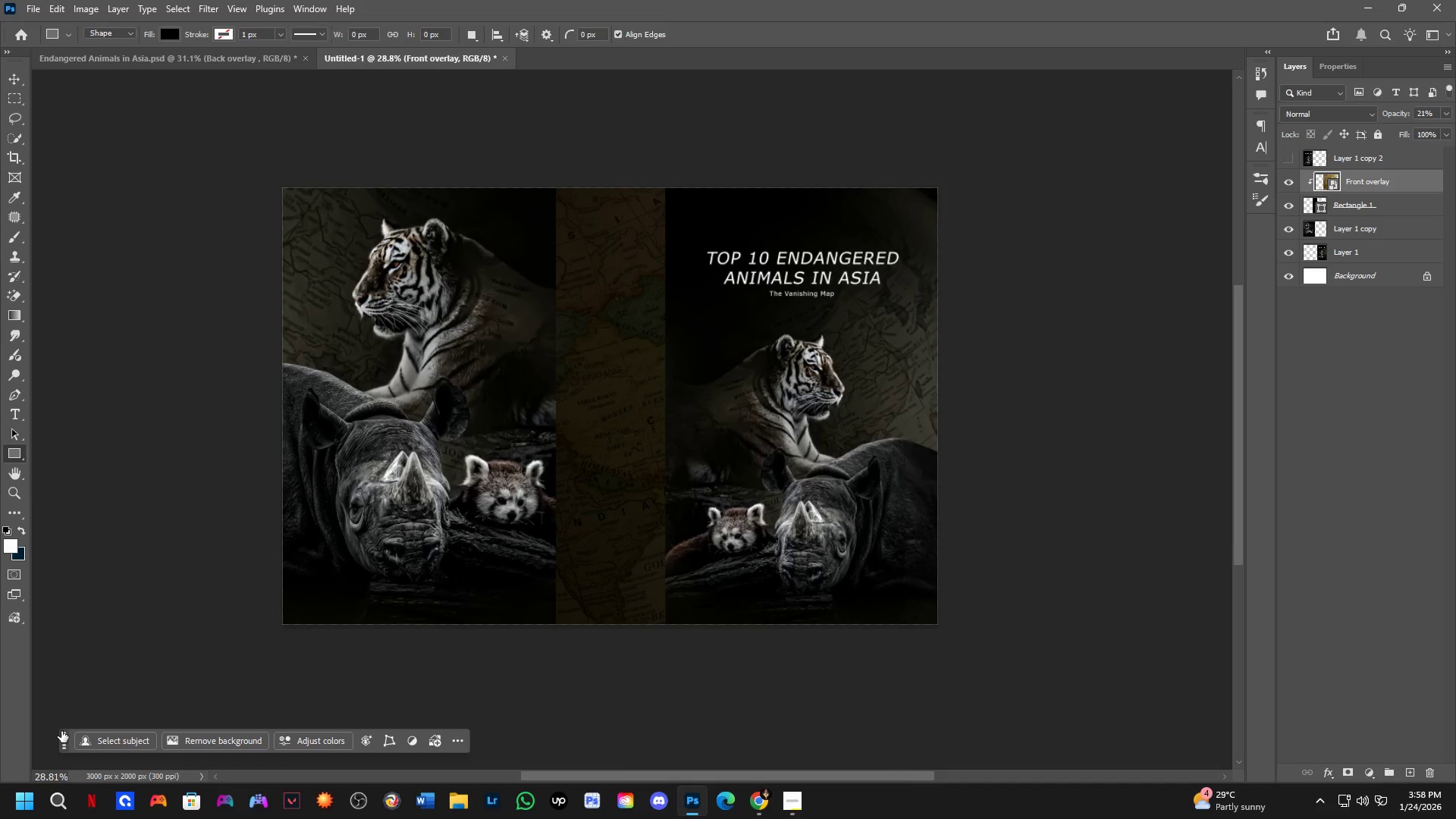 
left_click_drag(start_coordinate=[61, 733], to_coordinate=[469, 700])
 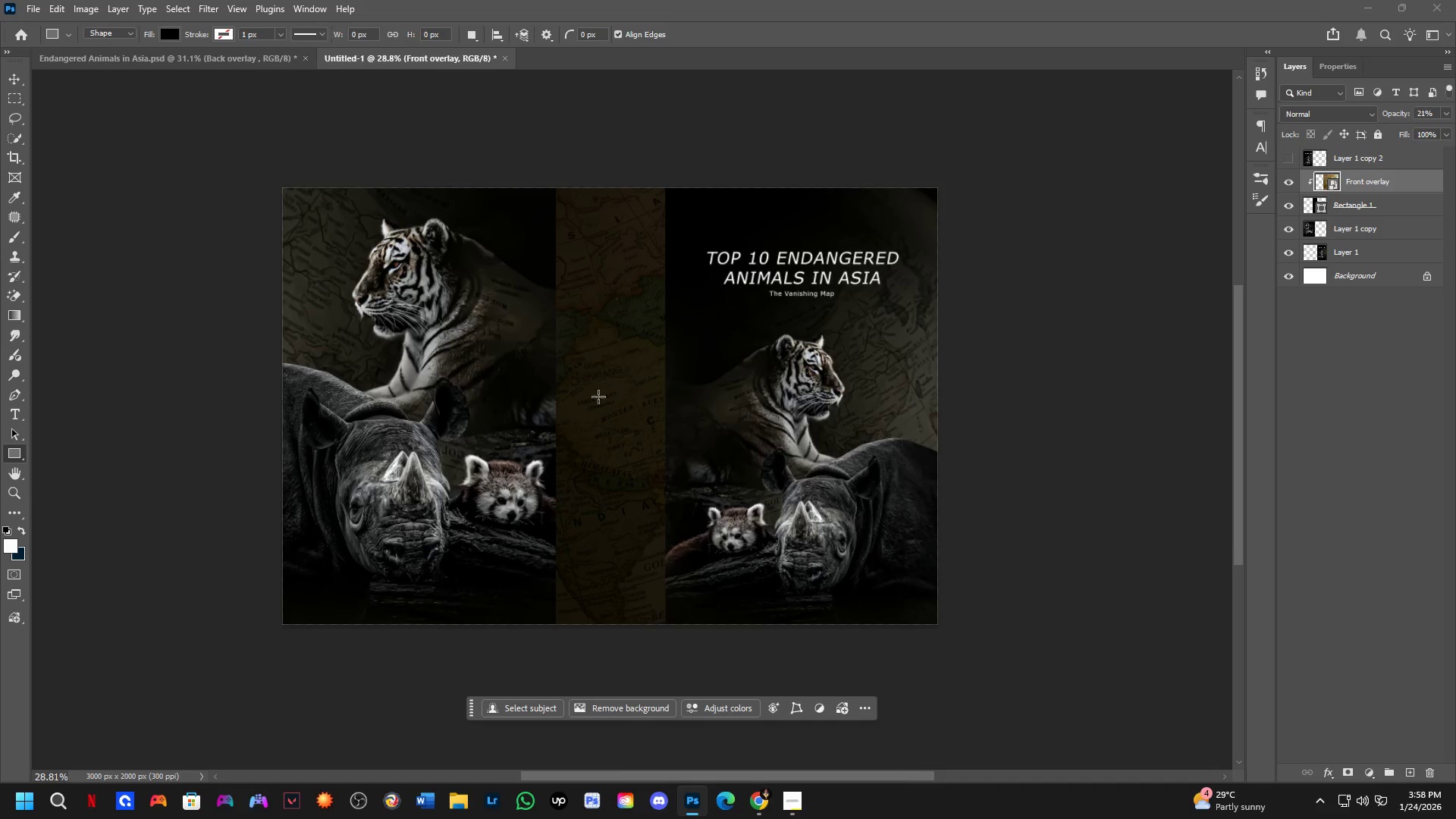 
key(Shift+ShiftLeft)
 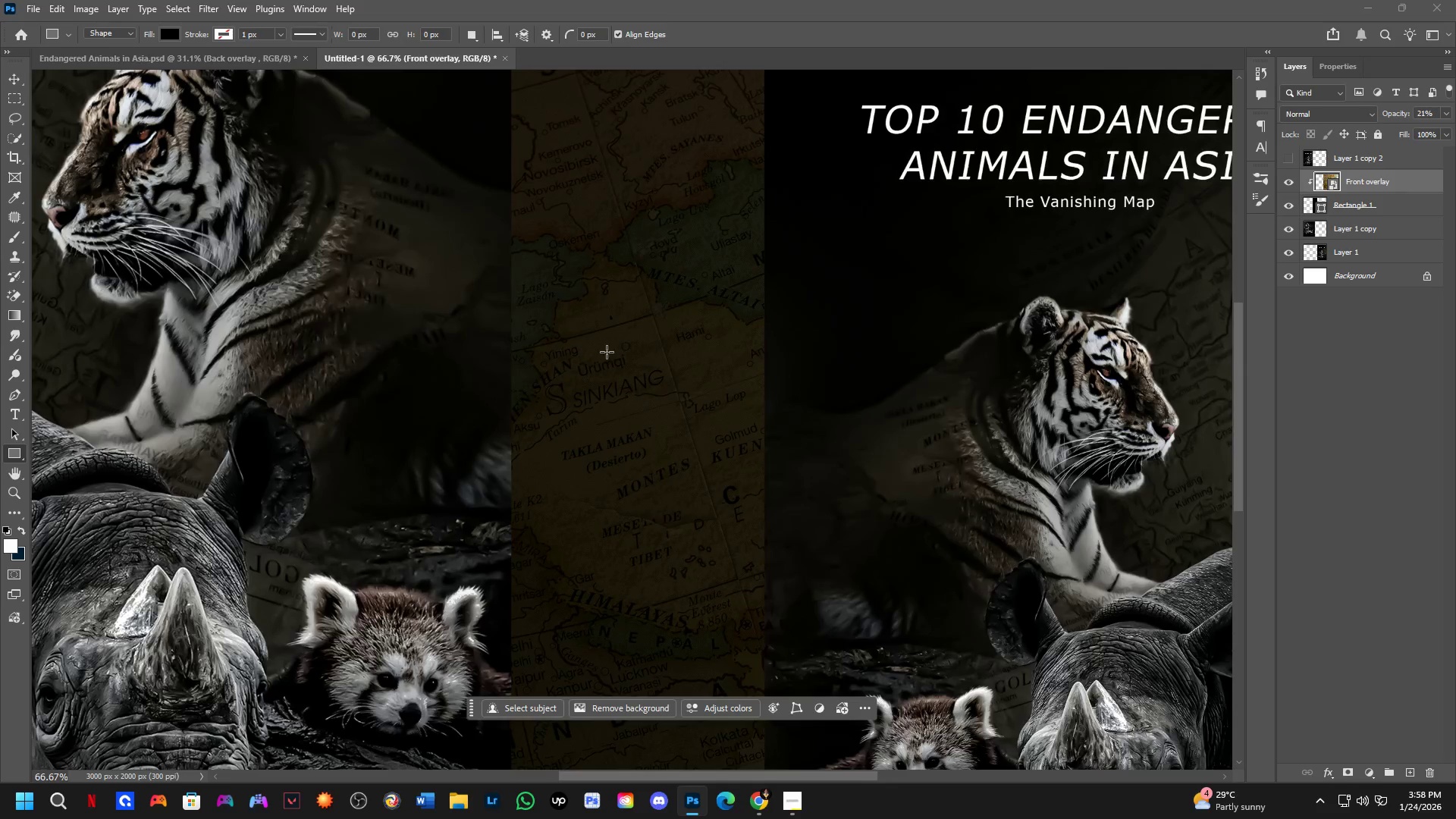 
key(Shift+ShiftLeft)
 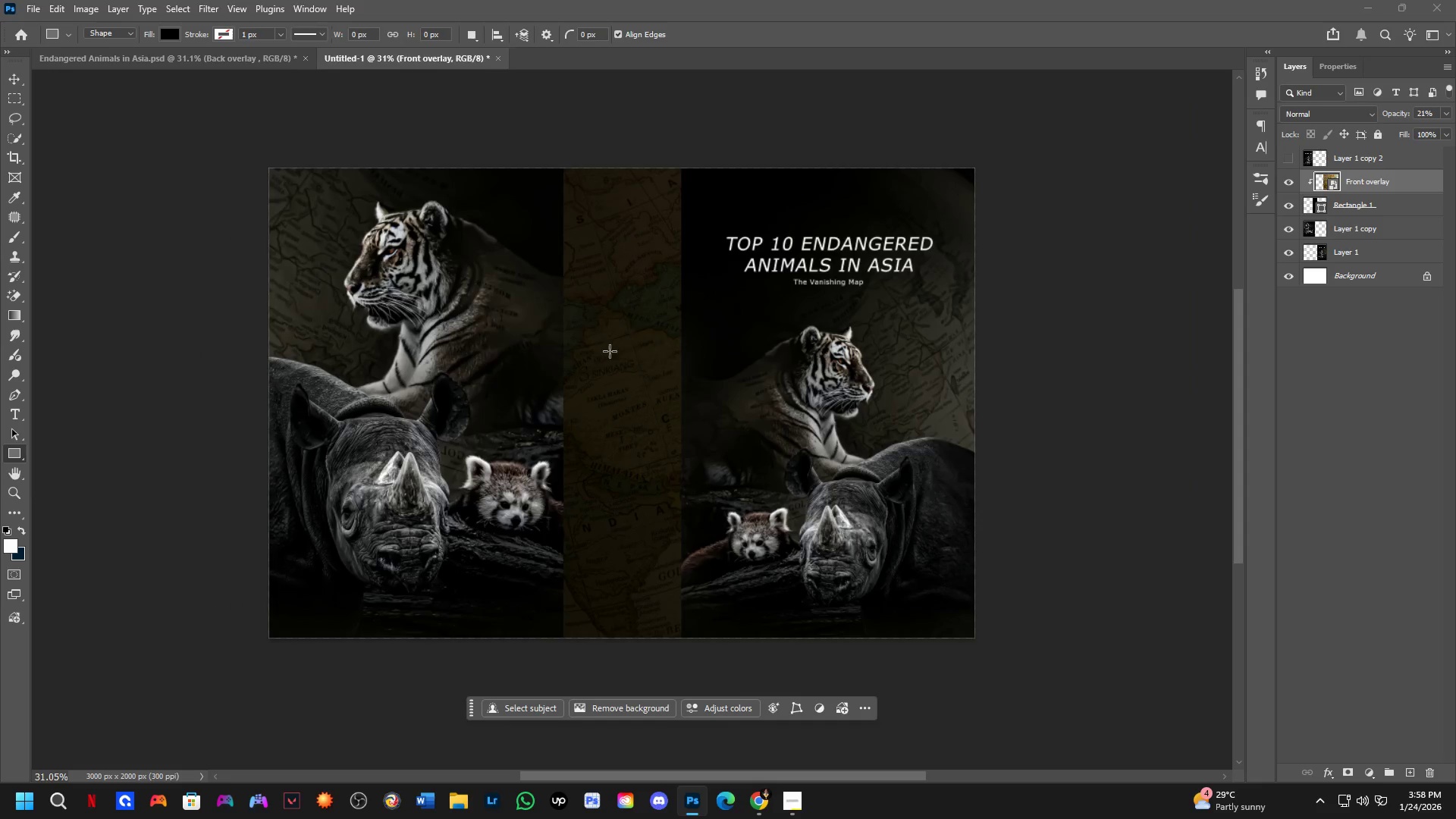 
hold_key(key=Space, duration=0.36)
 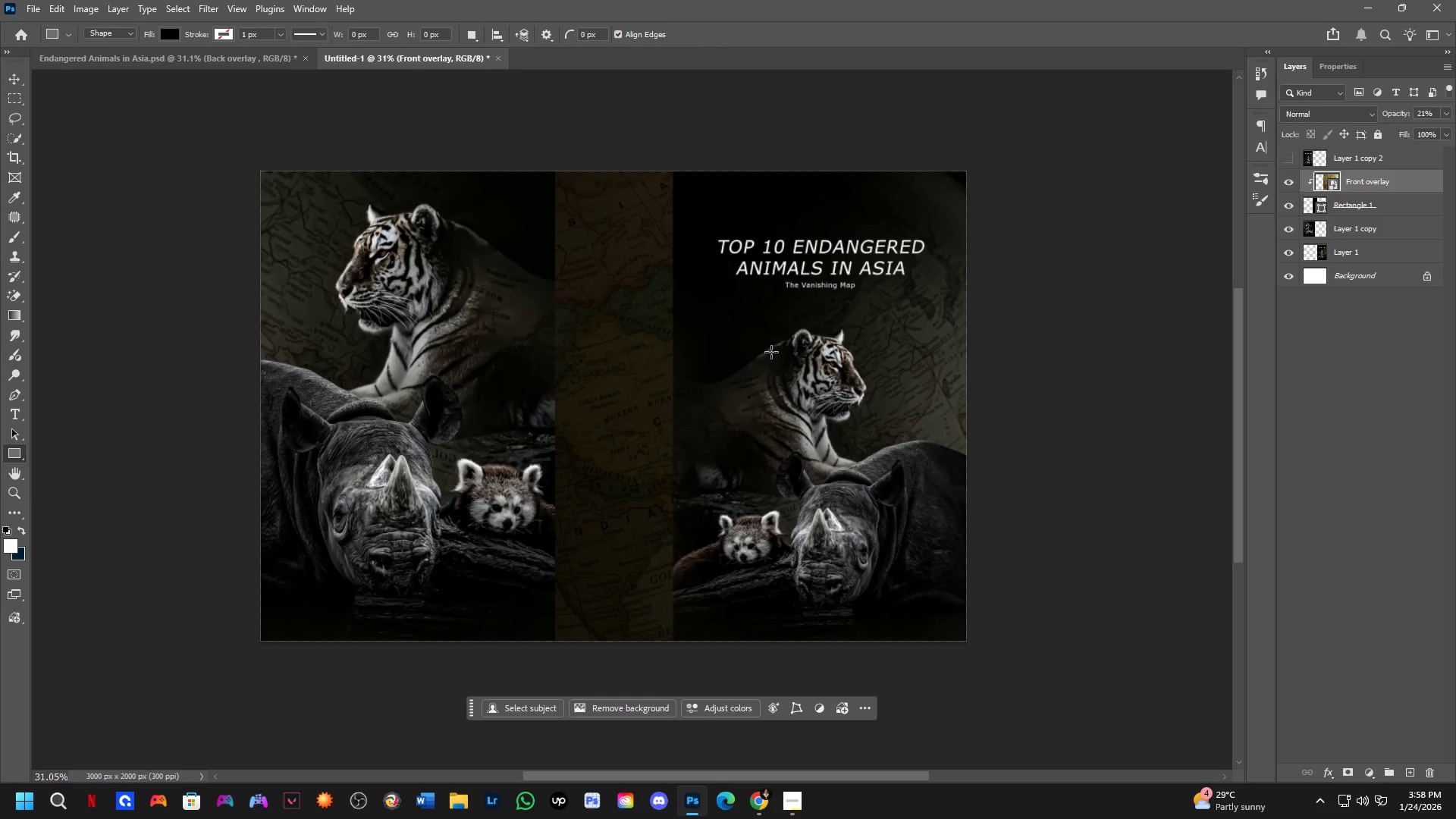 
scroll: coordinate [610, 351], scroll_direction: down, amount: 4.0
 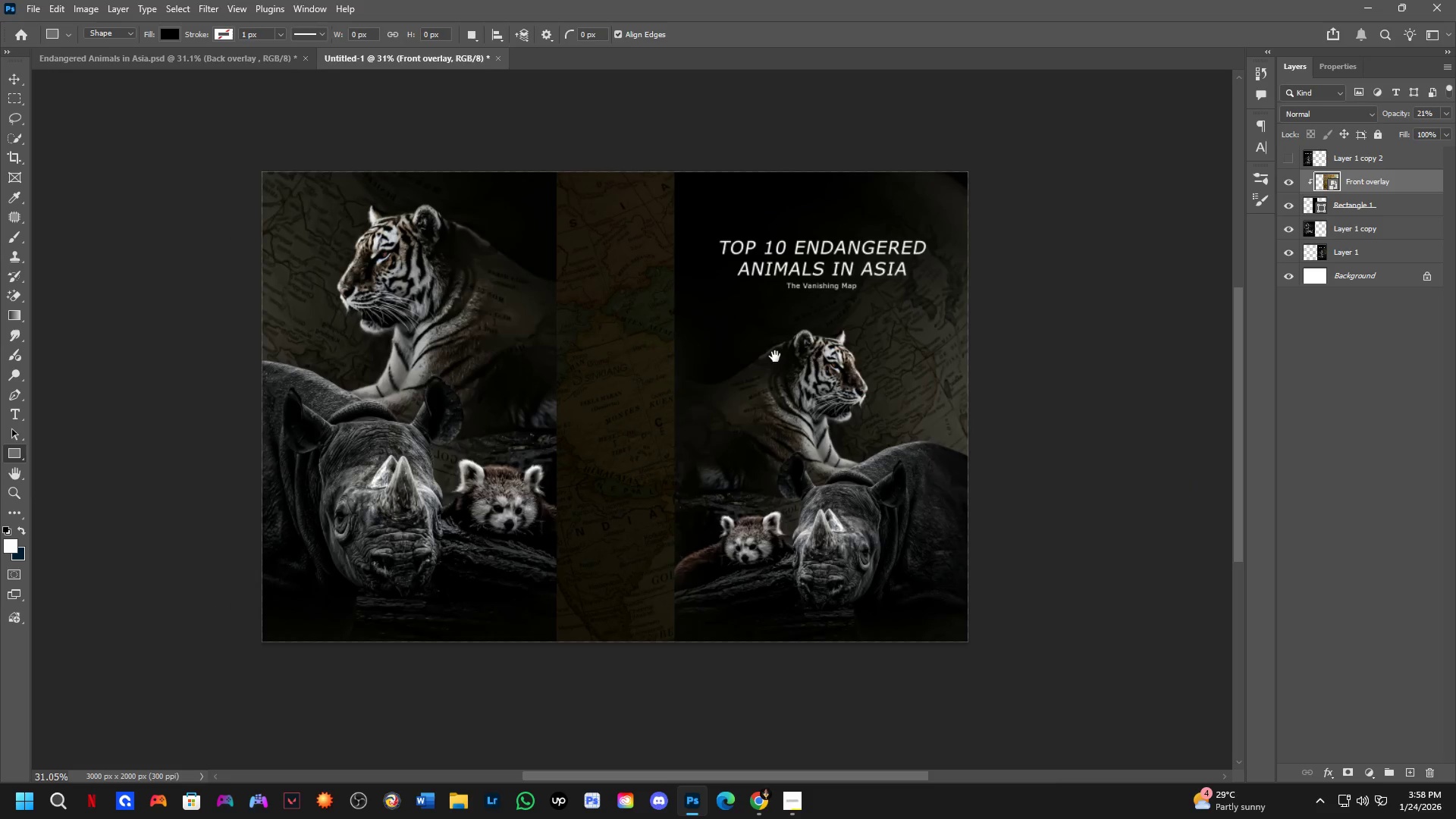 
left_click_drag(start_coordinate=[782, 353], to_coordinate=[774, 356])
 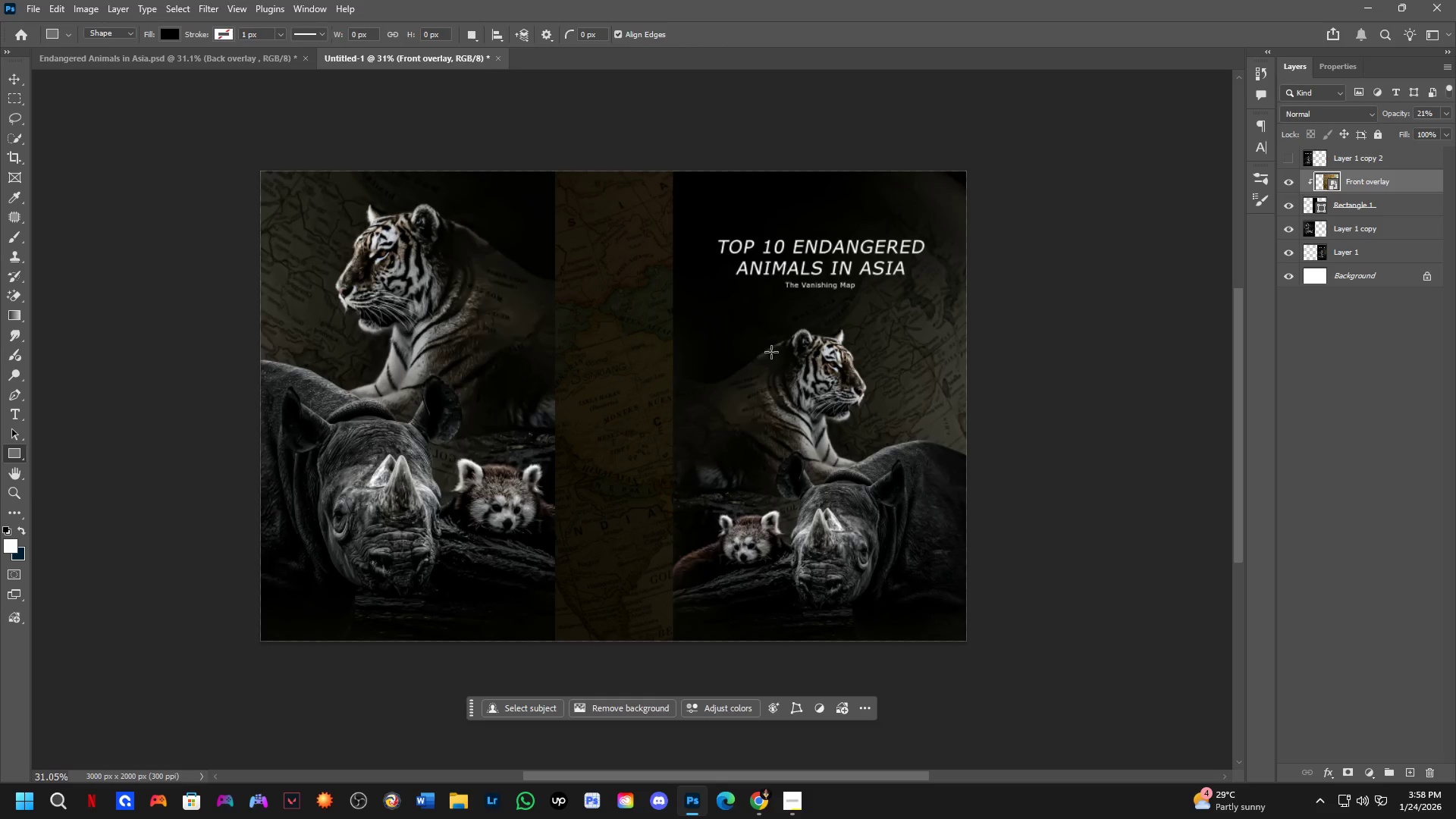 
key(Shift+ShiftLeft)
 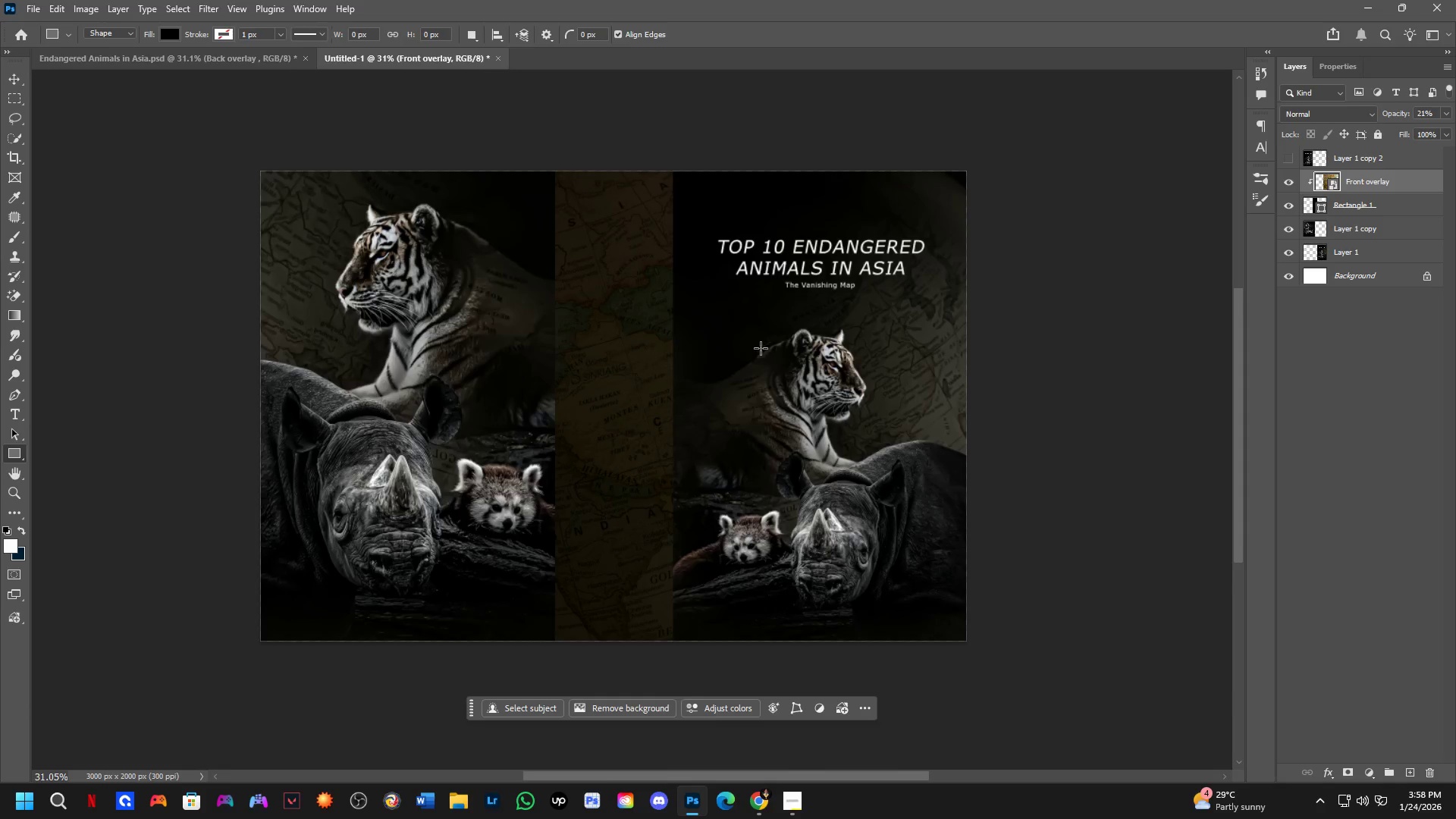 
scroll: coordinate [704, 353], scroll_direction: up, amount: 4.0
 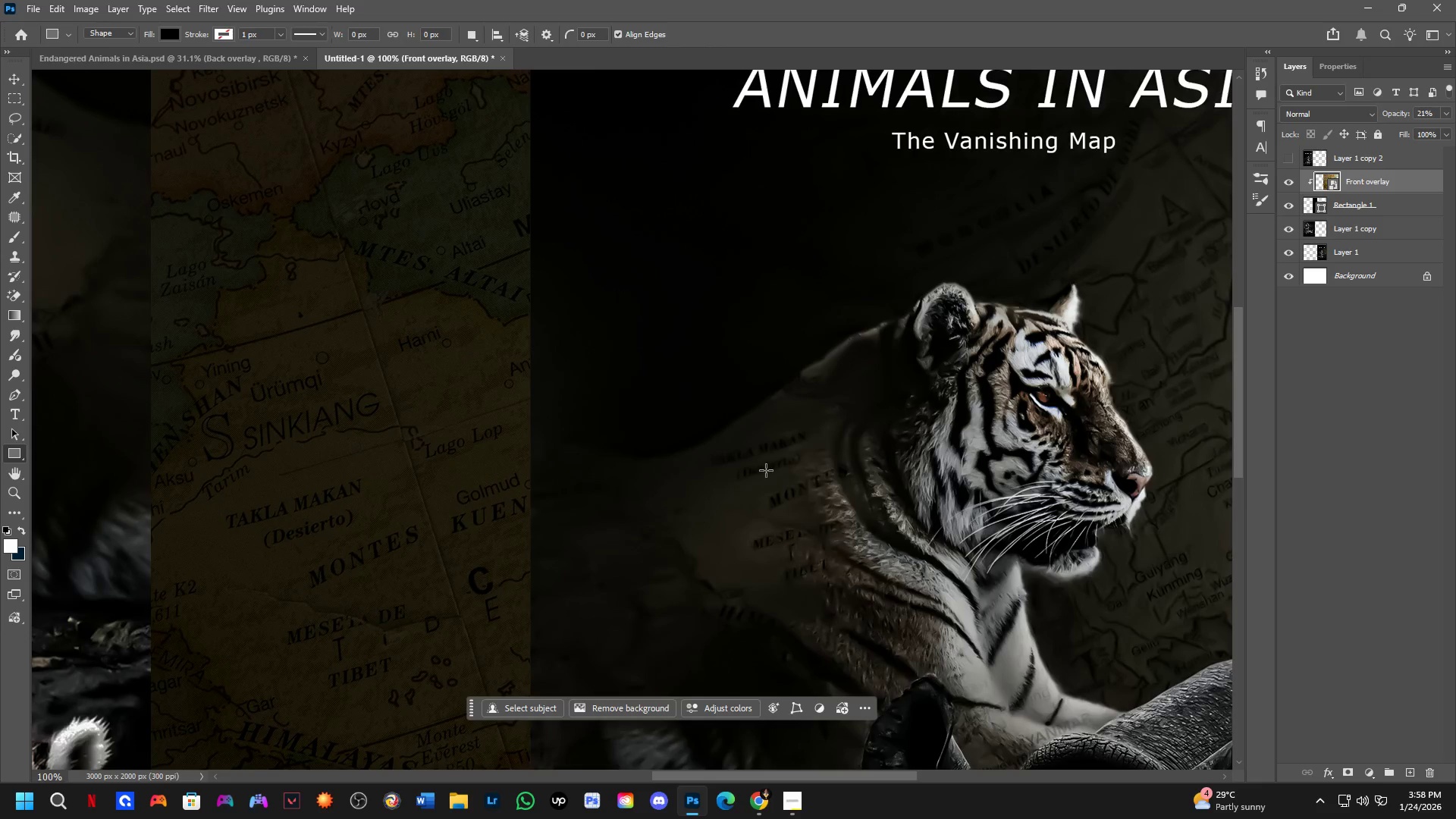 
key(Shift+ShiftLeft)
 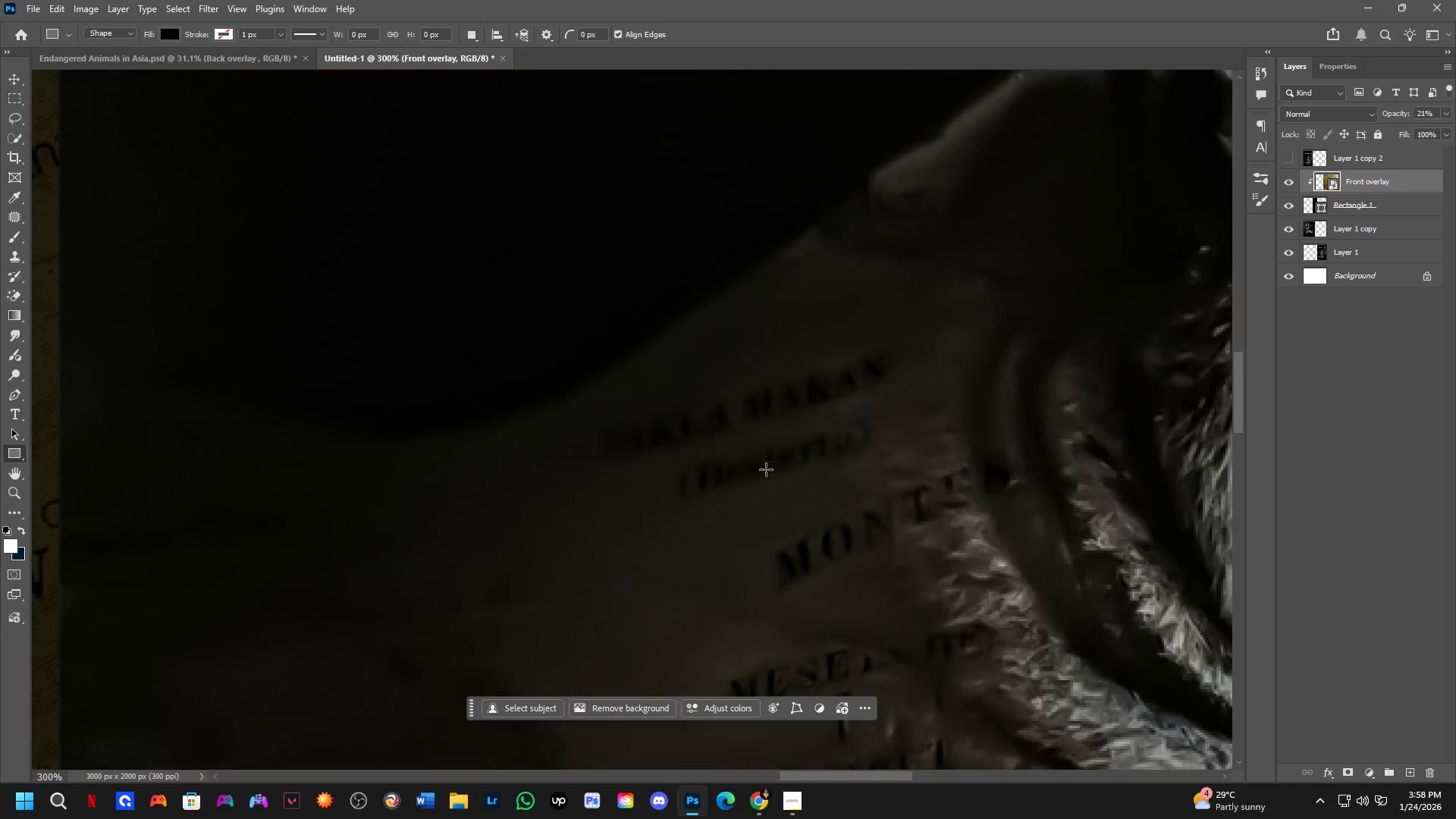 
key(Shift+ShiftLeft)
 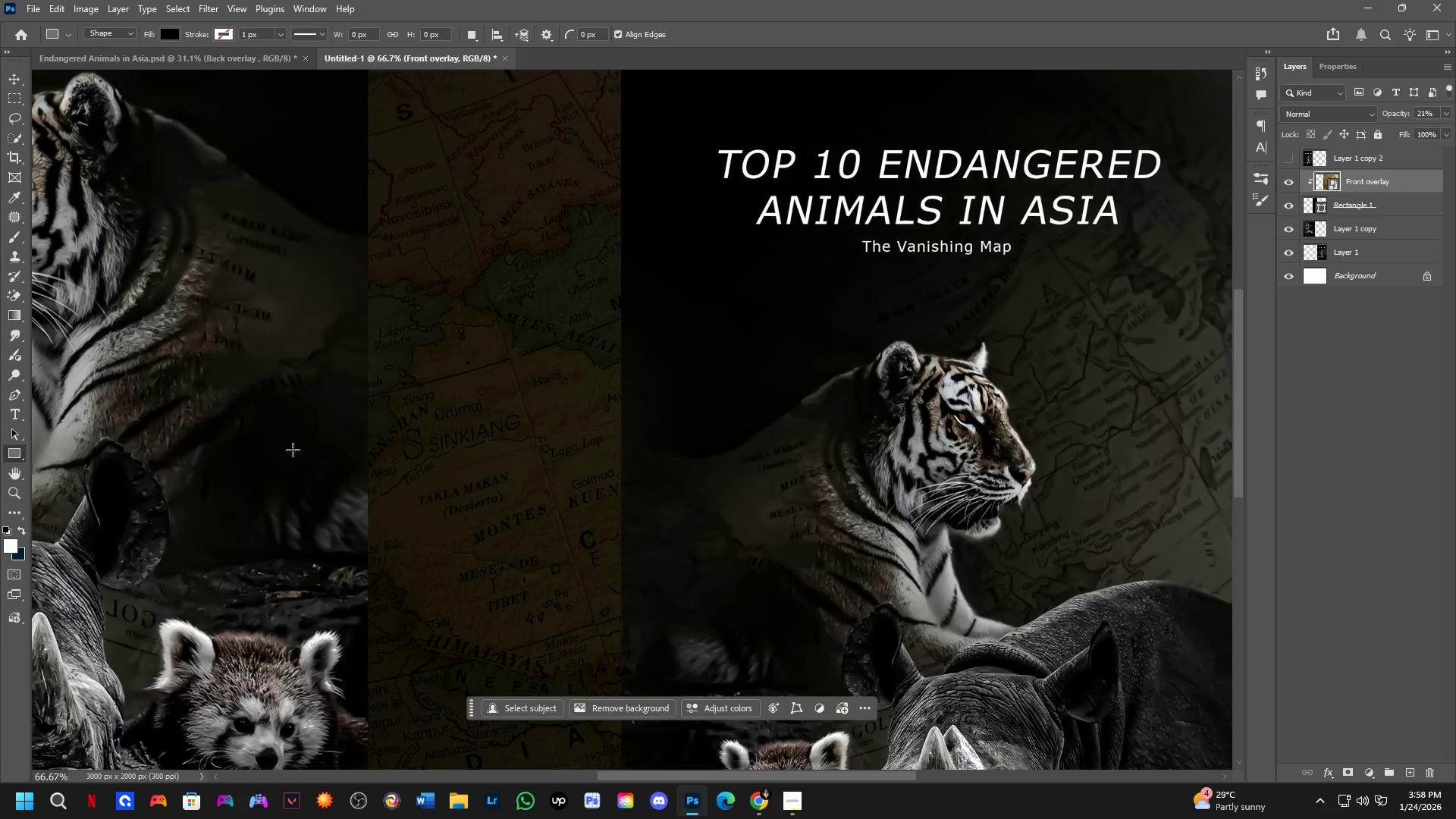 
scroll: coordinate [781, 465], scroll_direction: down, amount: 1.0
 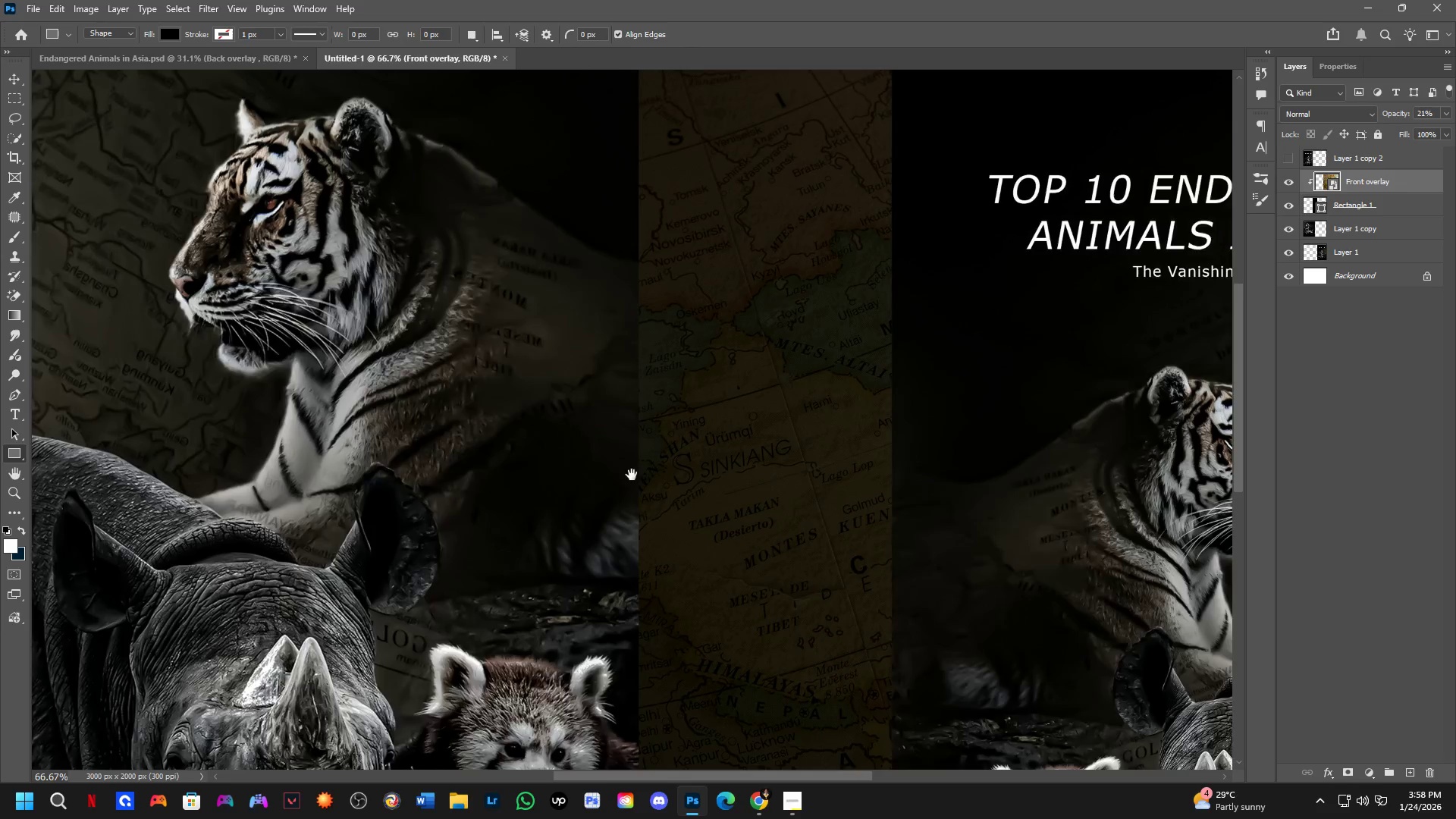 
hold_key(key=Space, duration=1.17)
 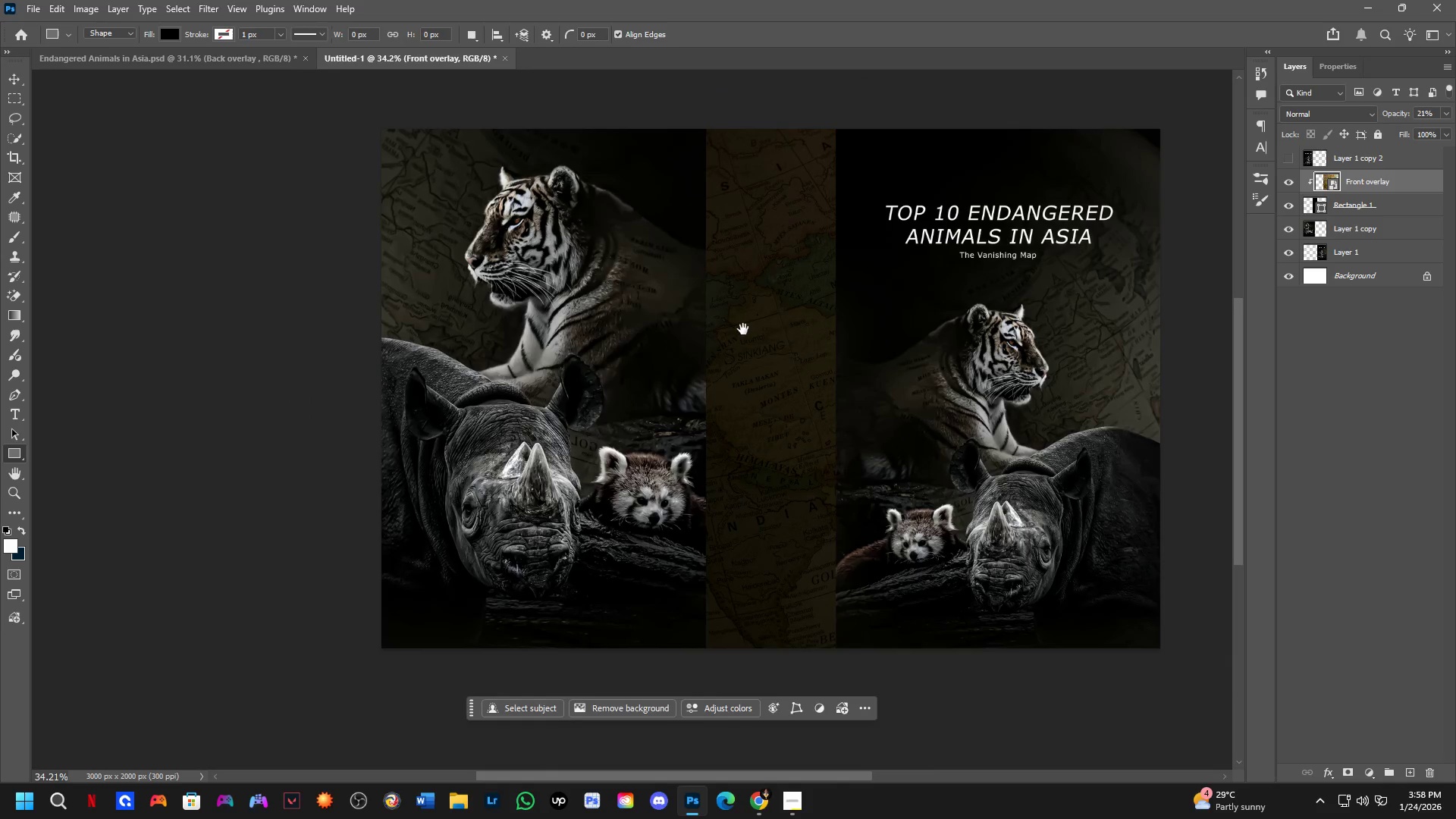 
left_click_drag(start_coordinate=[293, 450], to_coordinate=[669, 358])
 